 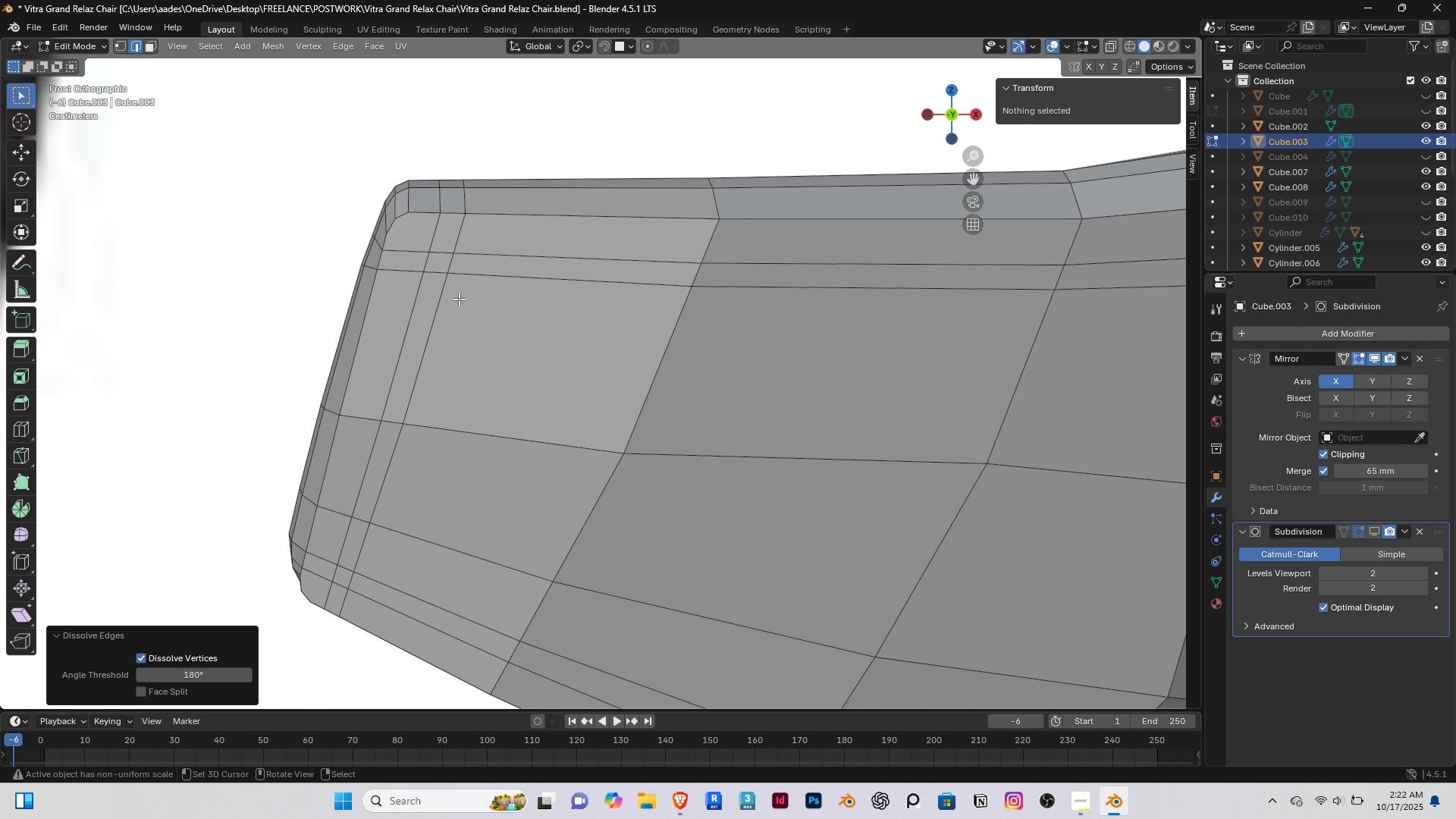 
scroll: coordinate [402, 242], scroll_direction: up, amount: 1.0
 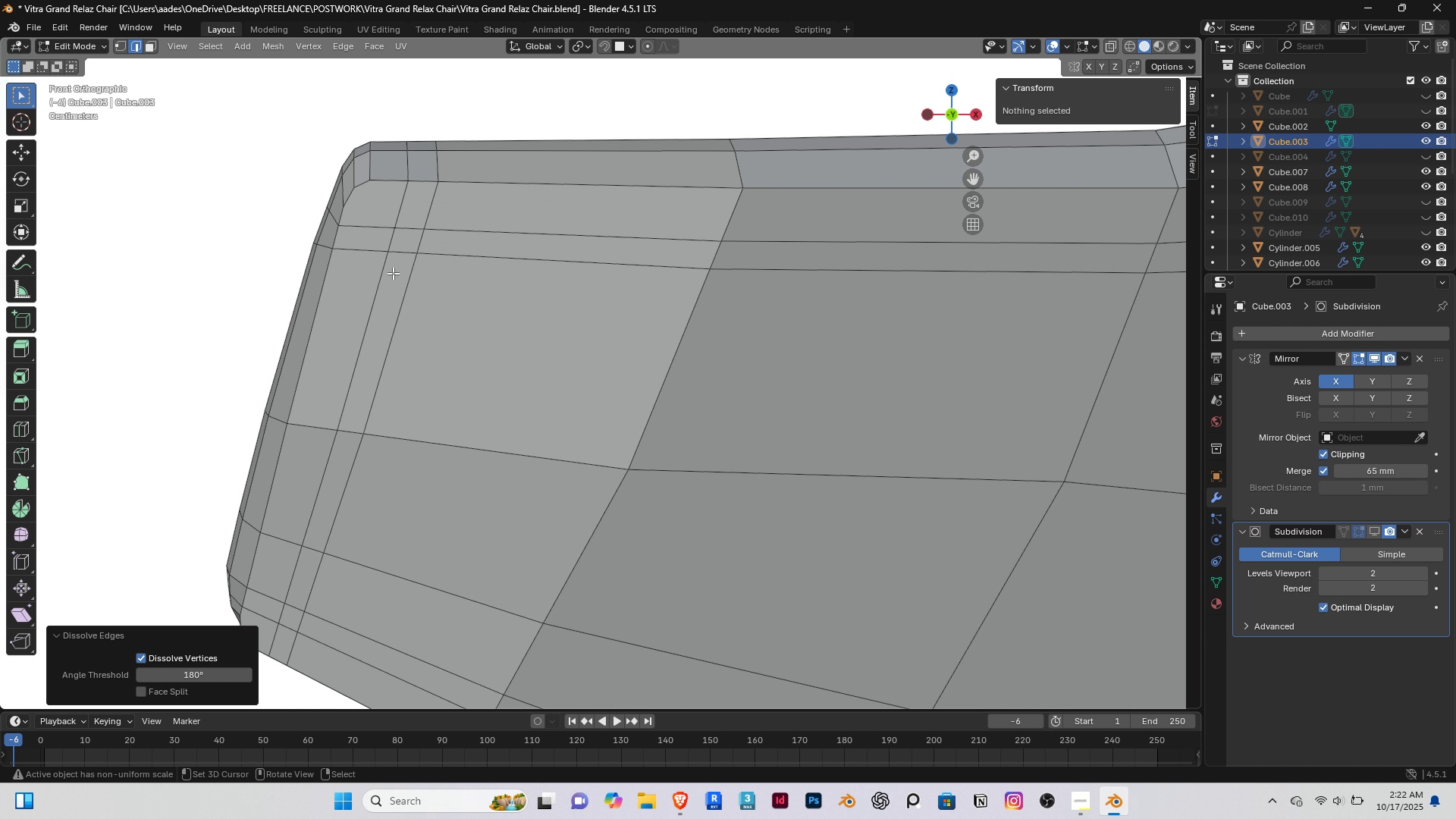 
hold_key(key=ShiftRight, duration=1.21)
 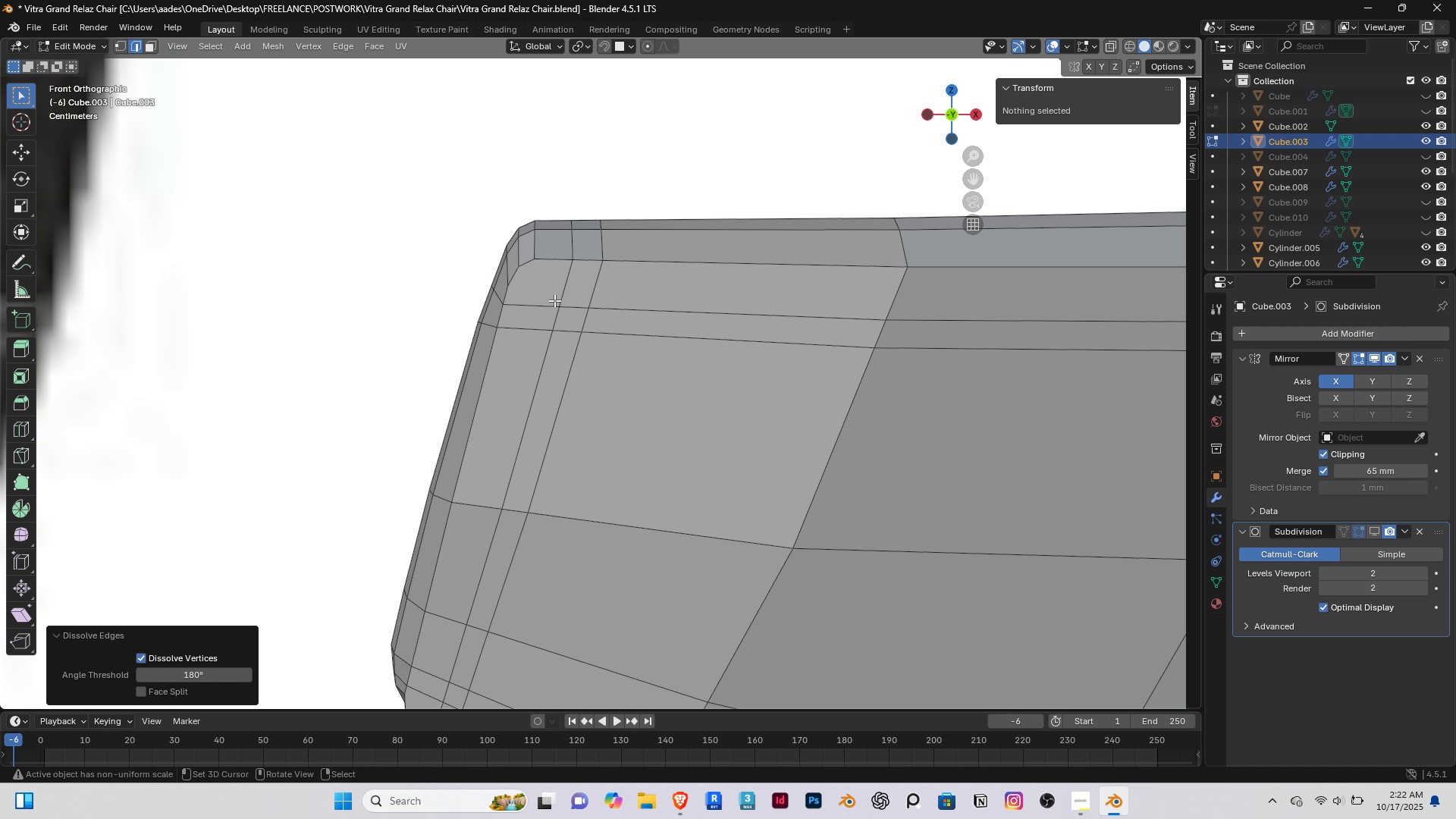 
scroll: coordinate [554, 300], scroll_direction: up, amount: 2.0
 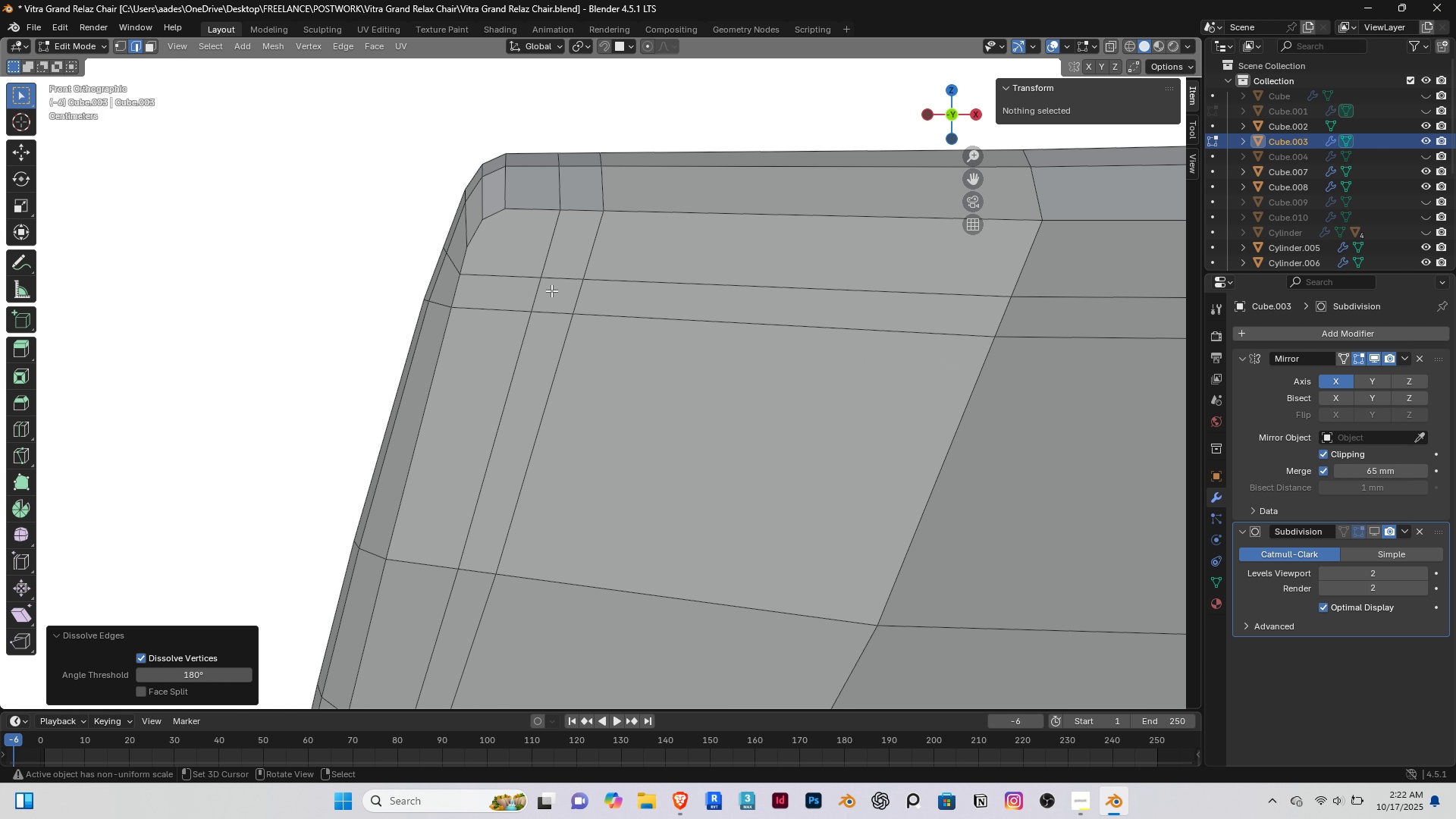 
right_click([626, 283])
 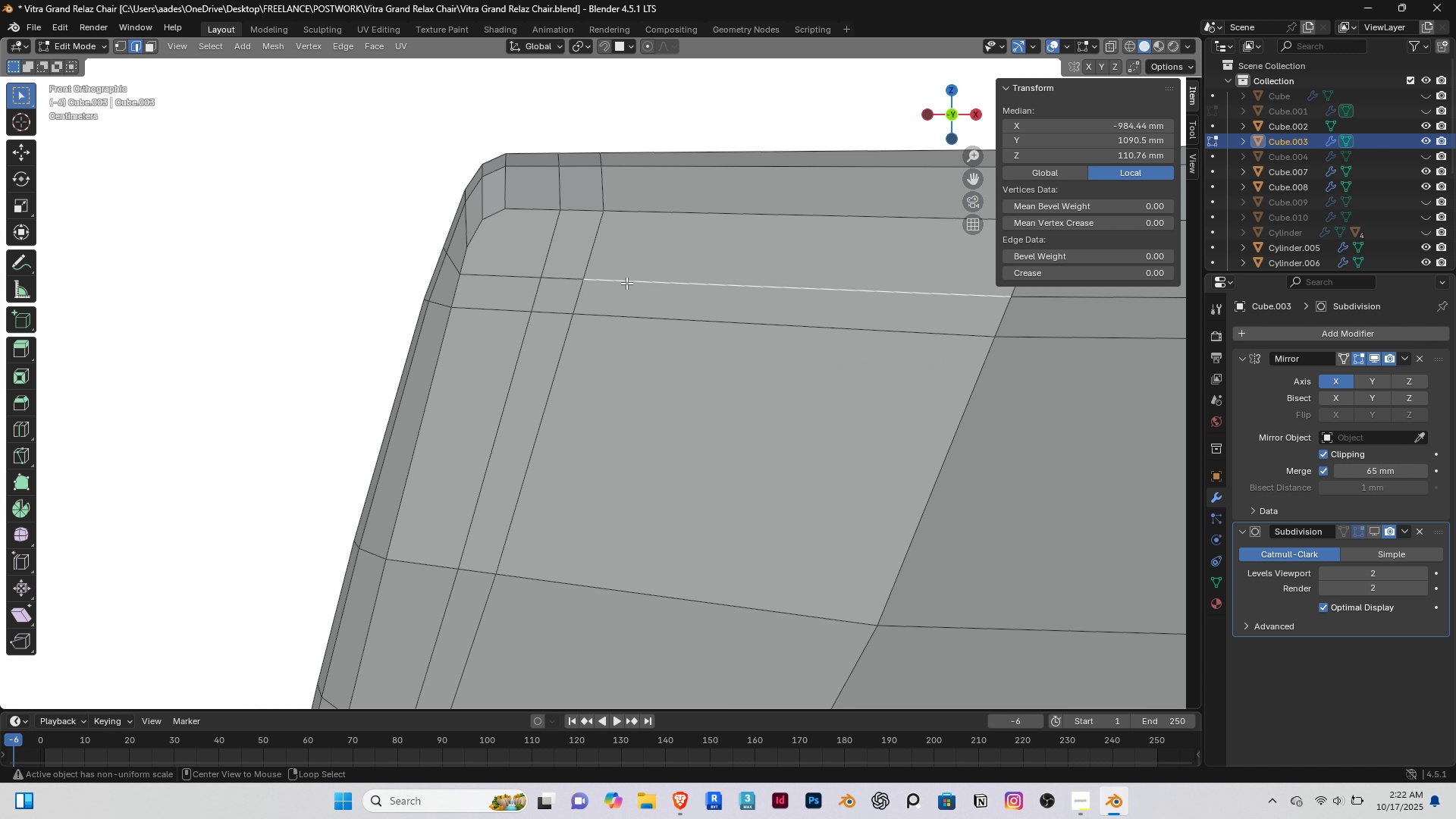 
hold_key(key=AltRight, duration=0.69)
right_click([626, 283])
 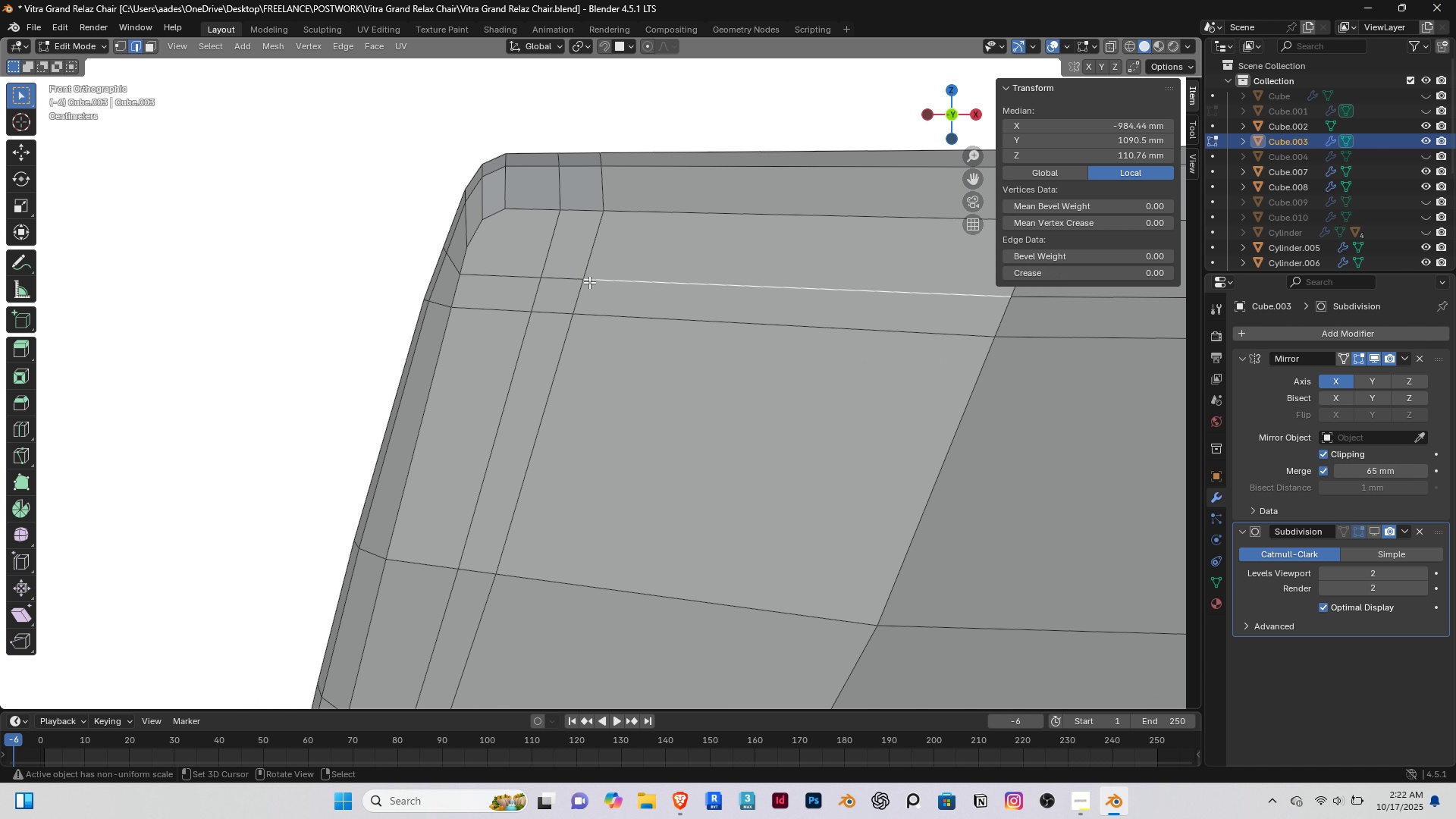 
right_click([626, 283])
 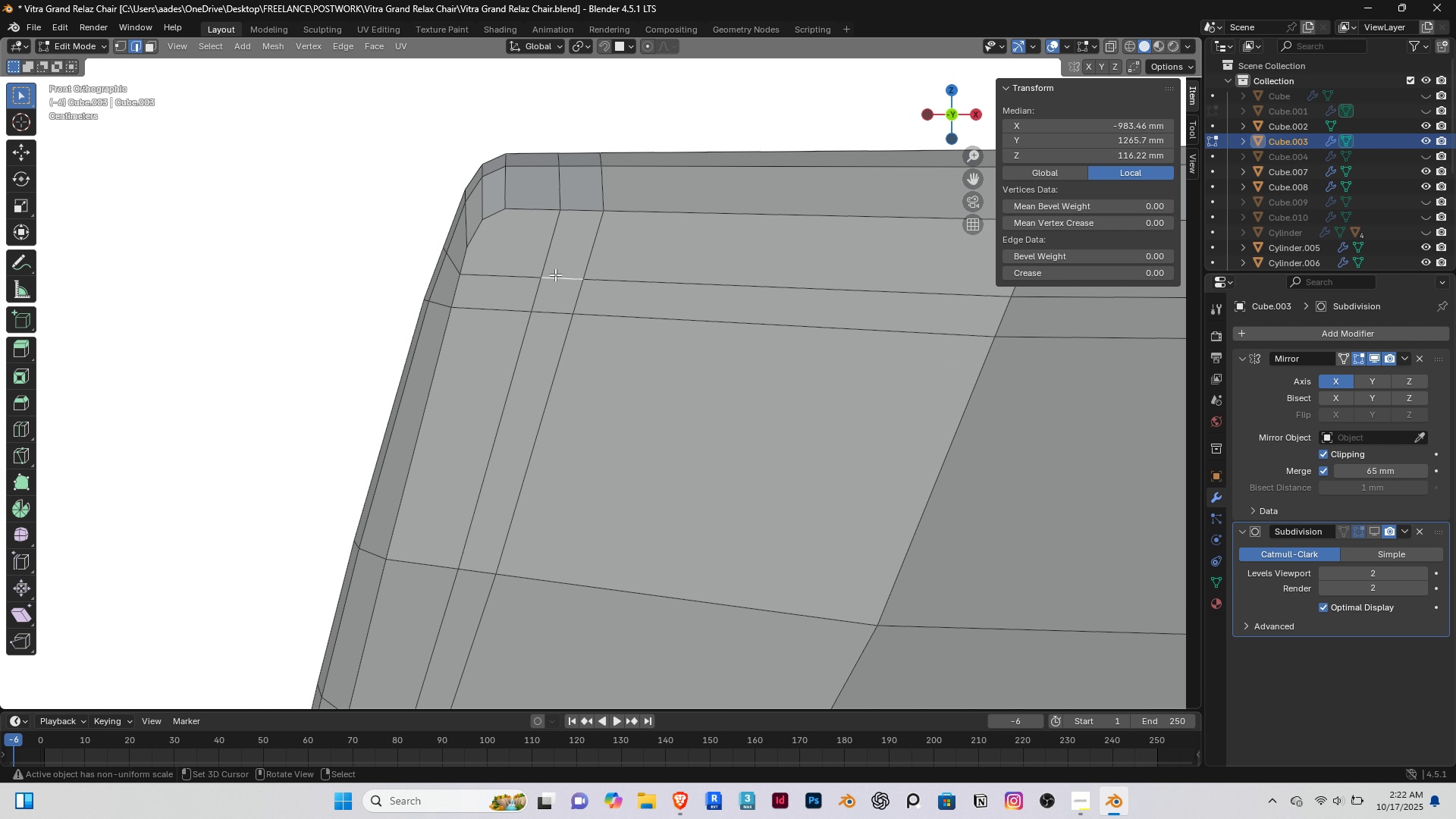 
right_click([555, 275])
 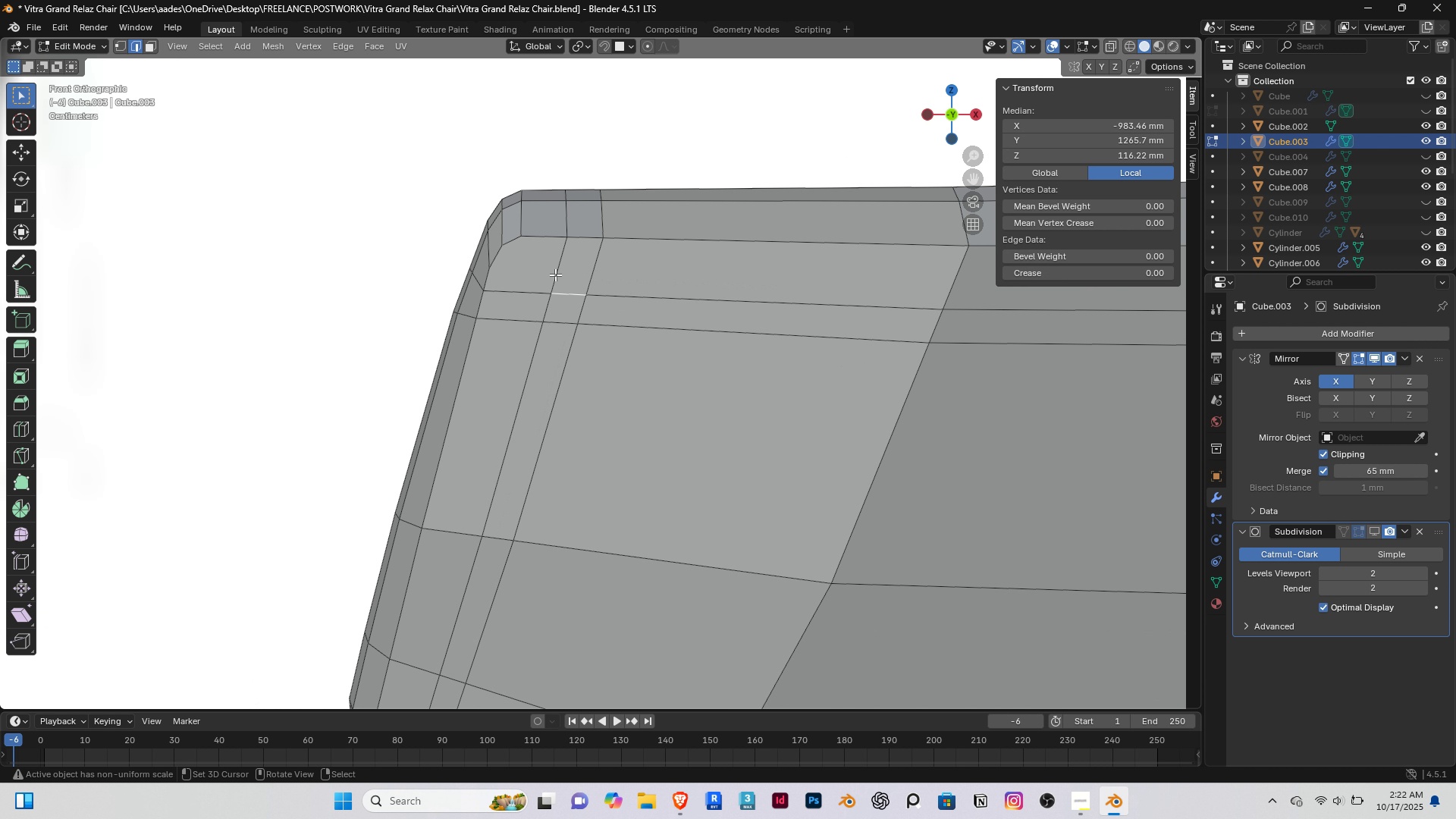 
scroll: coordinate [555, 275], scroll_direction: down, amount: 2.0
 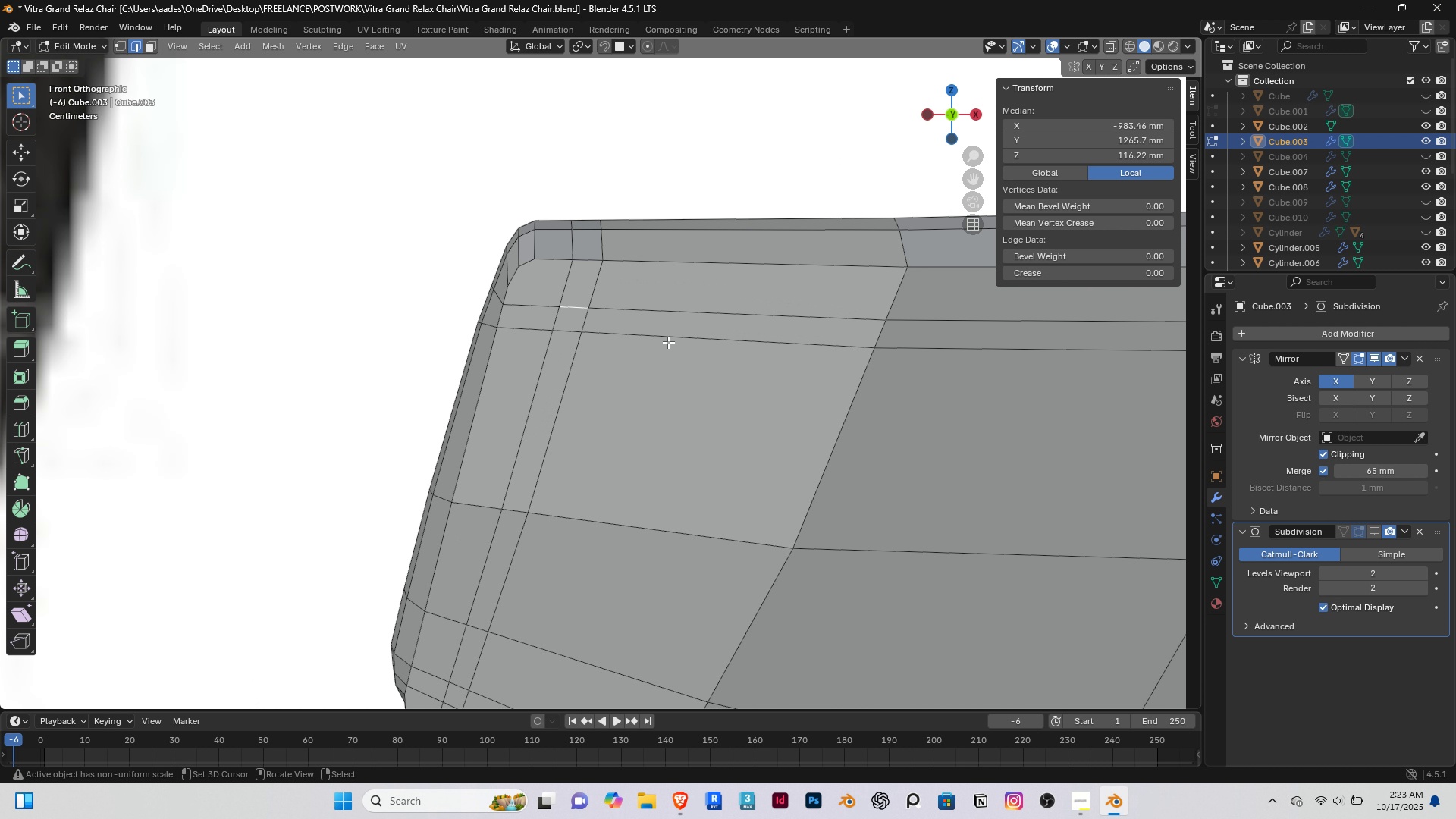 
key(Space)
 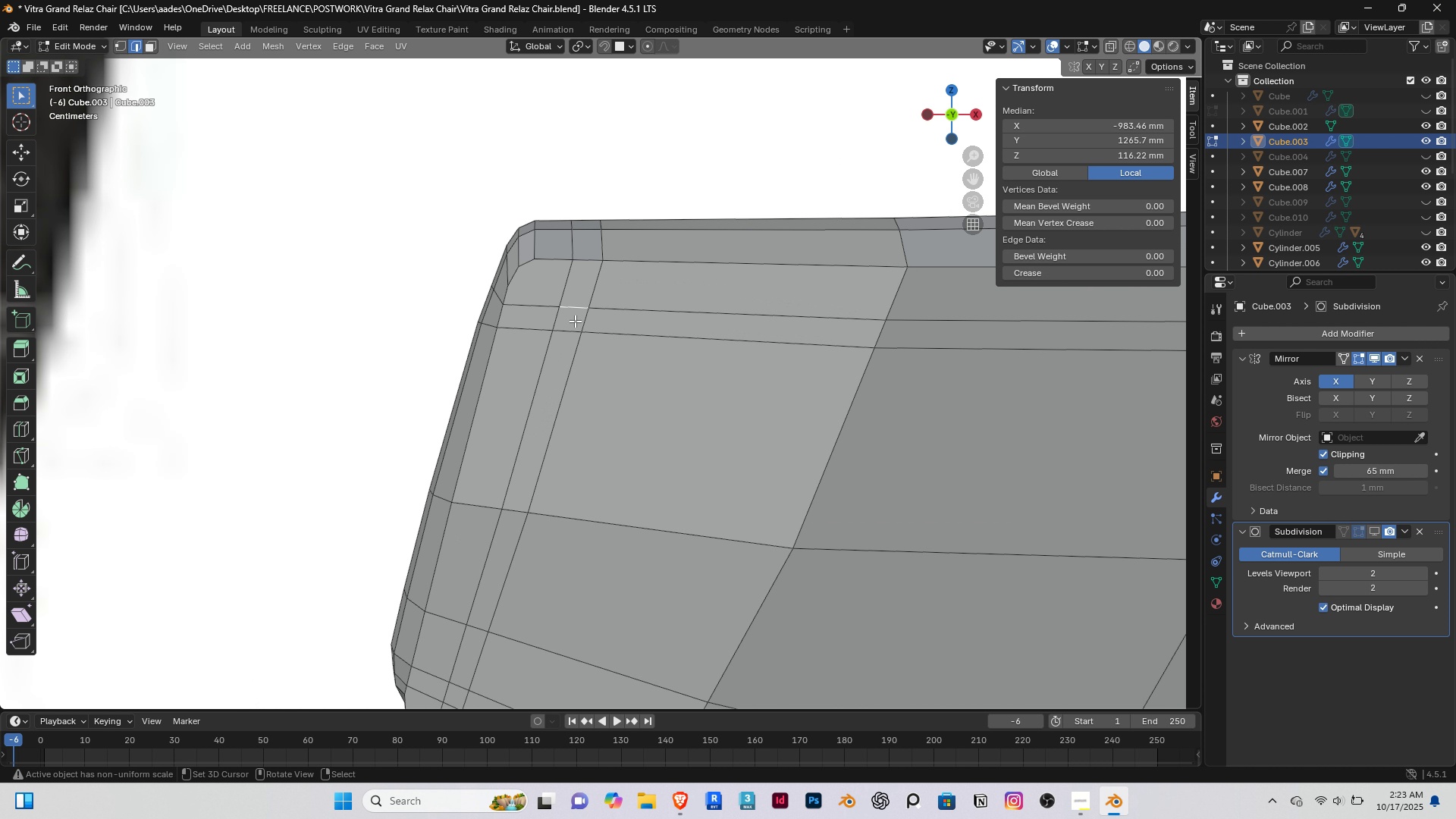 
right_click([575, 321])
 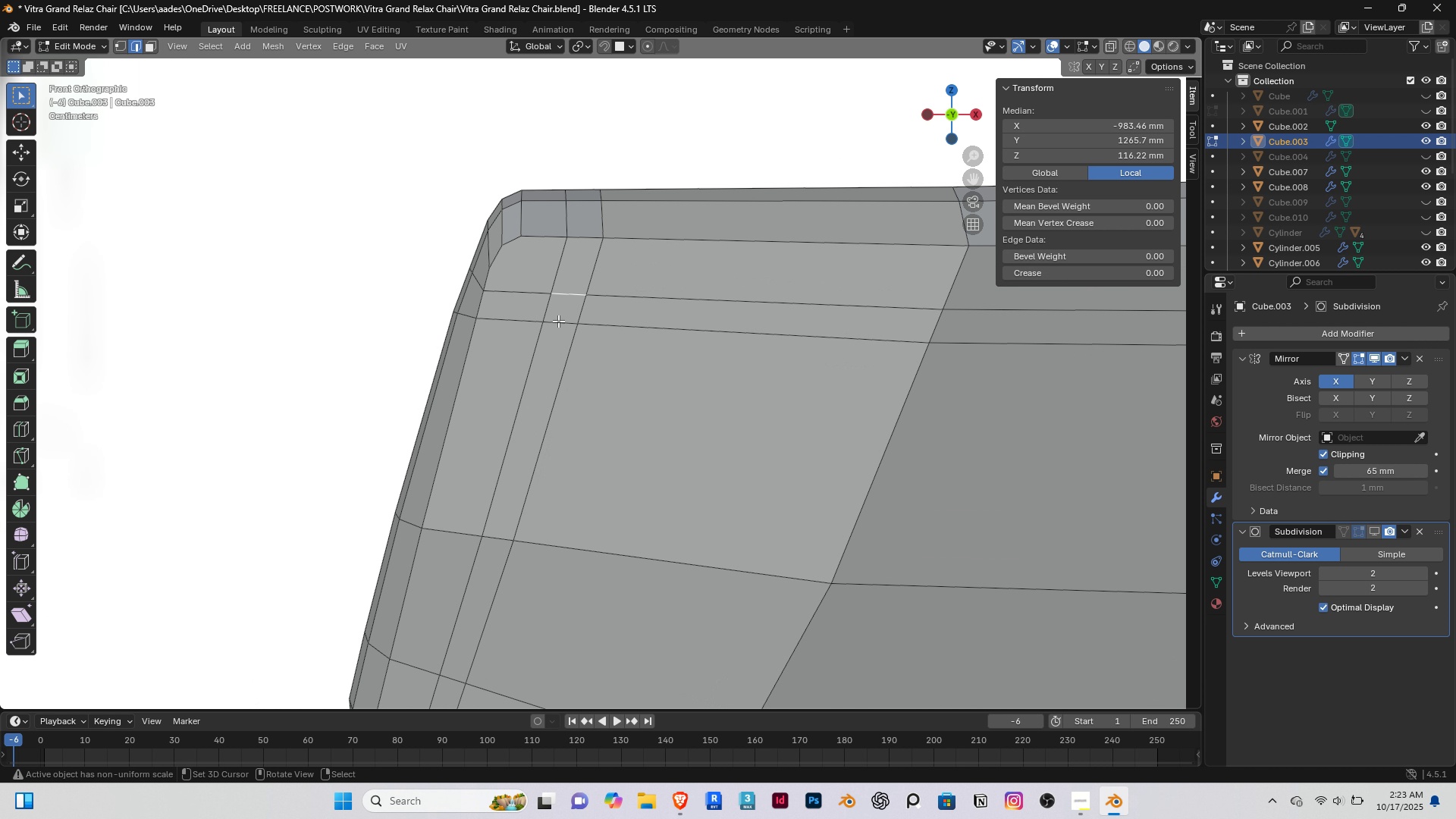 
scroll: coordinate [553, 317], scroll_direction: up, amount: 3.0
 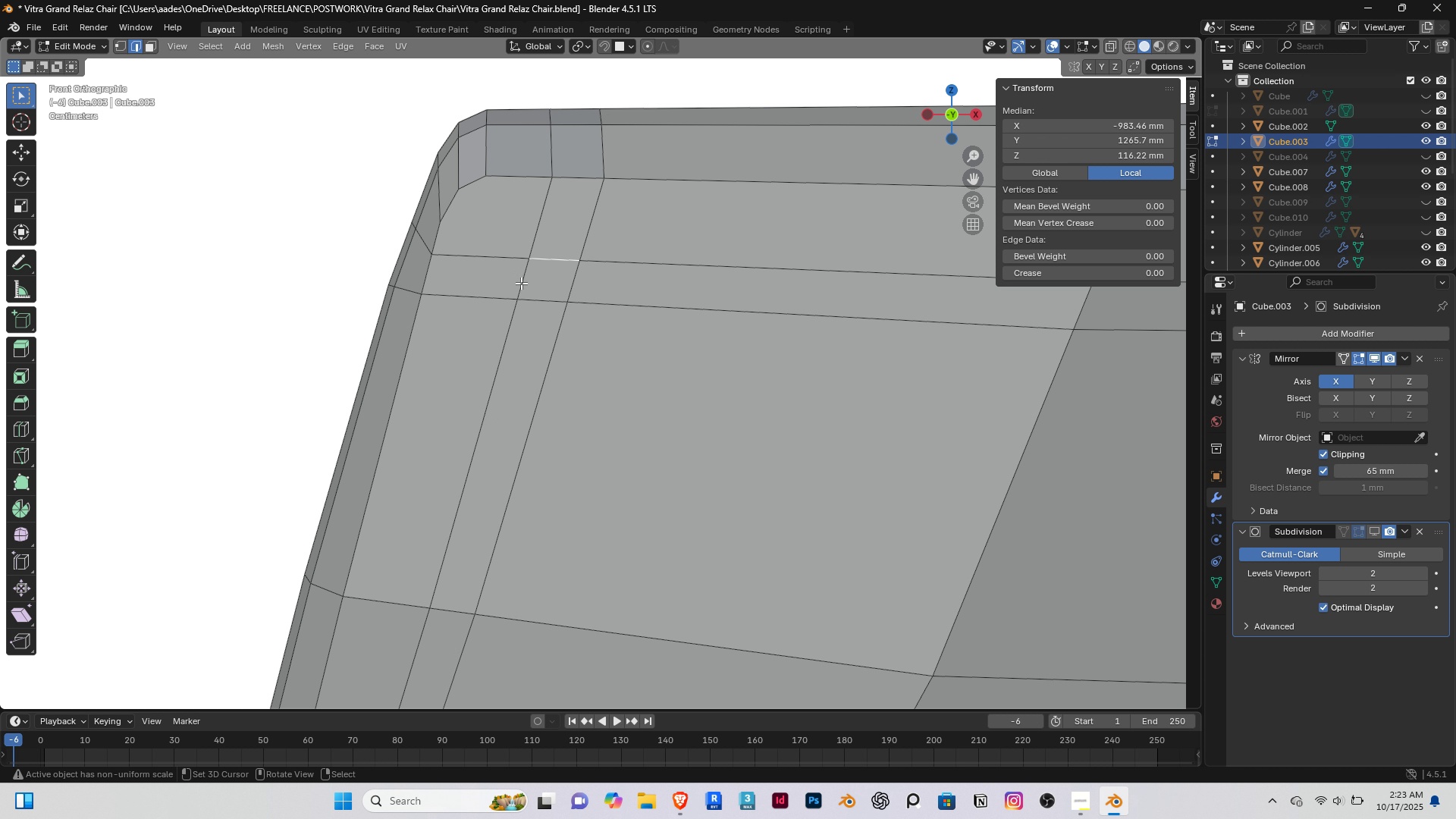 
key(1)
 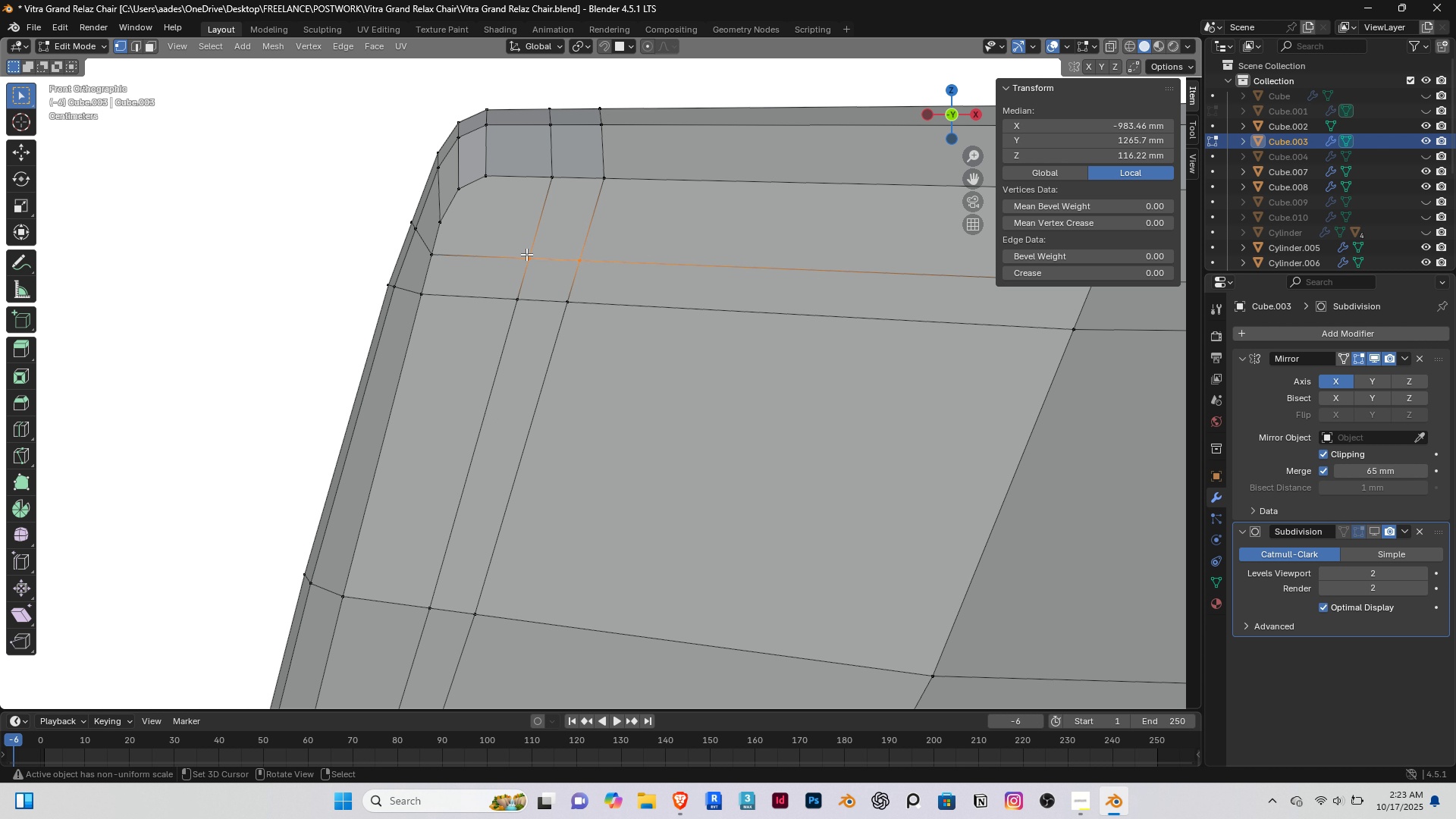 
right_click([526, 254])
 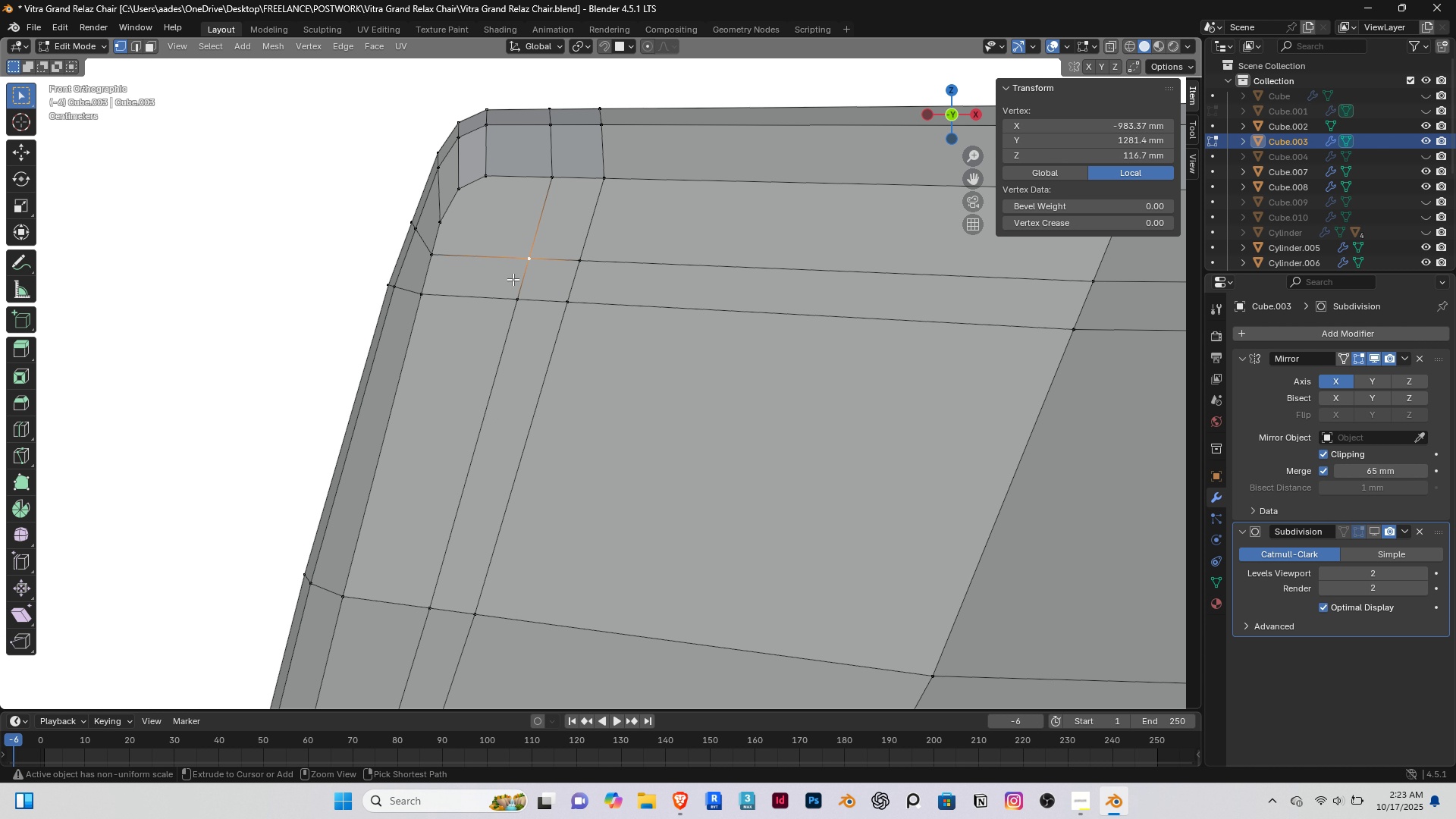 
key(Control+B)
 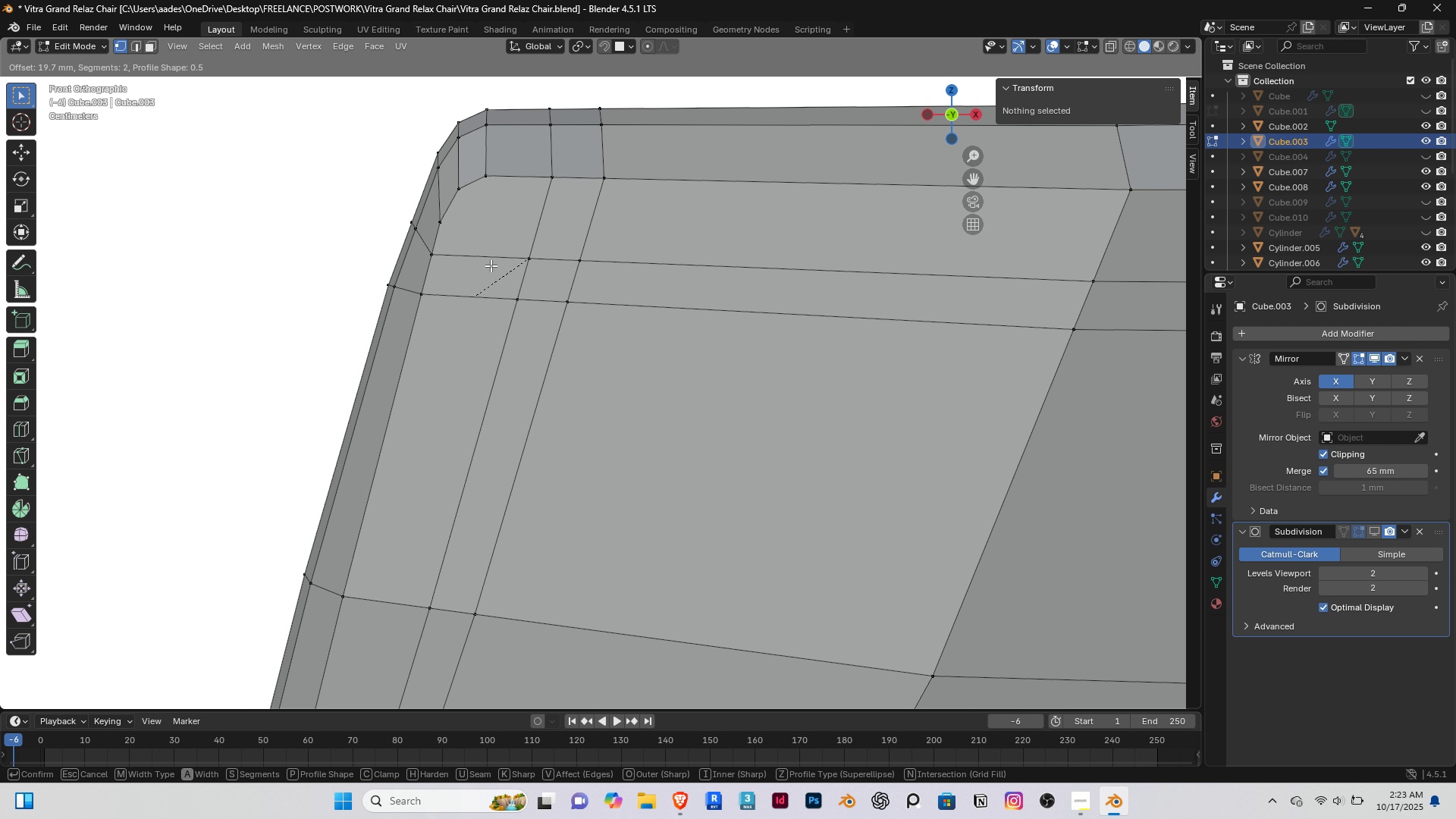 
right_click([491, 259])
 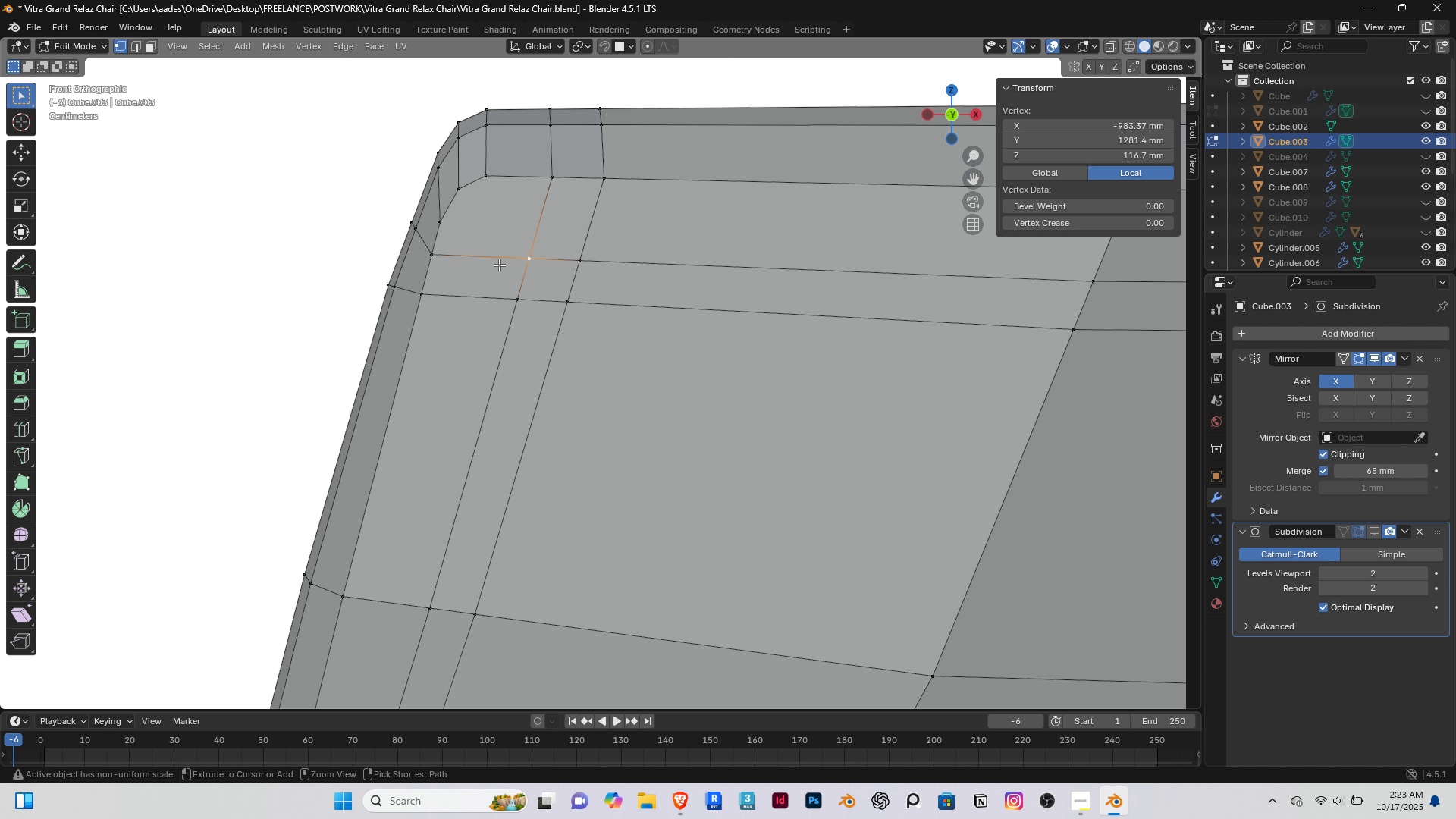 
key(Alt+Control+B)
 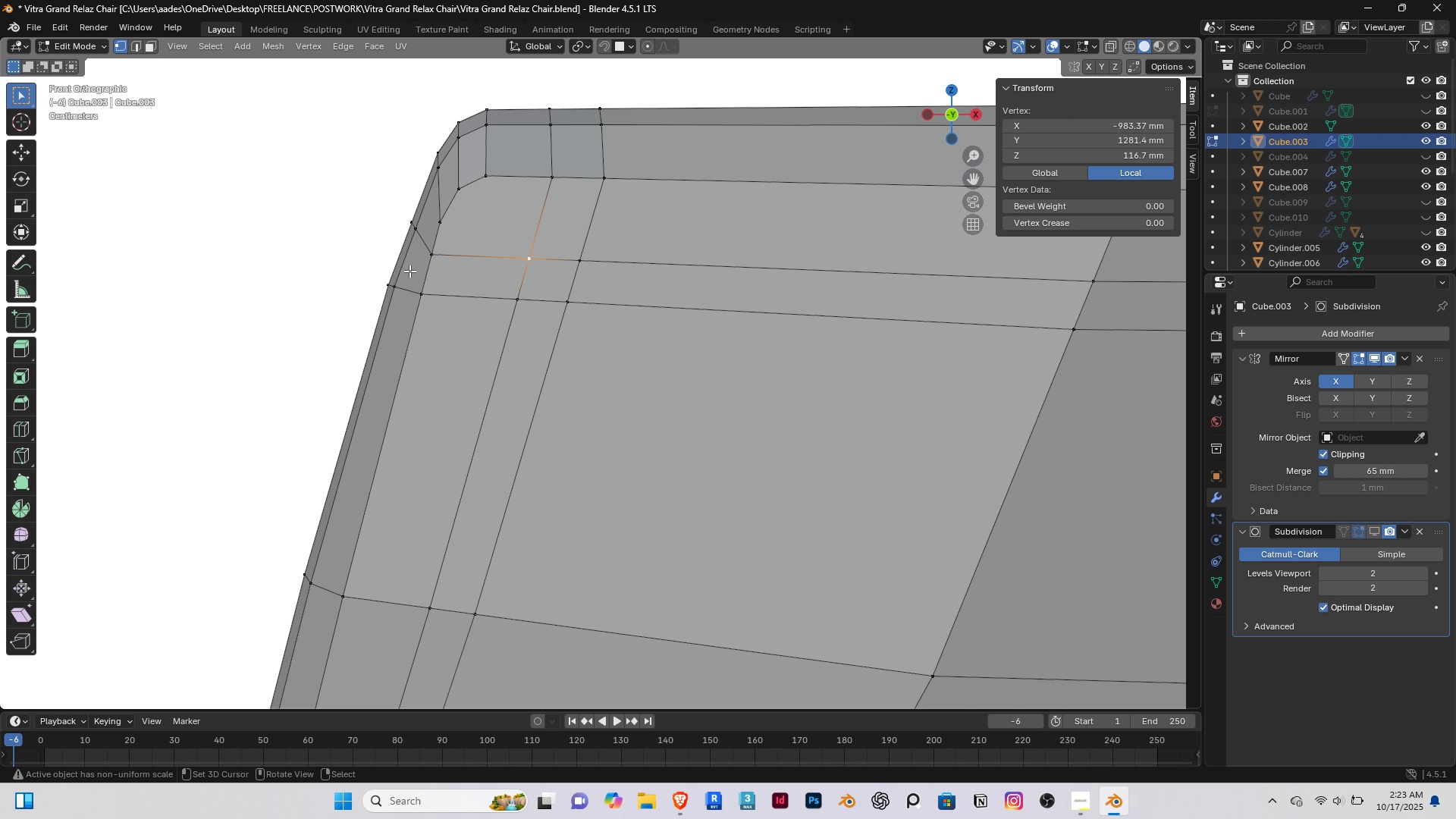 
right_click([413, 263])
 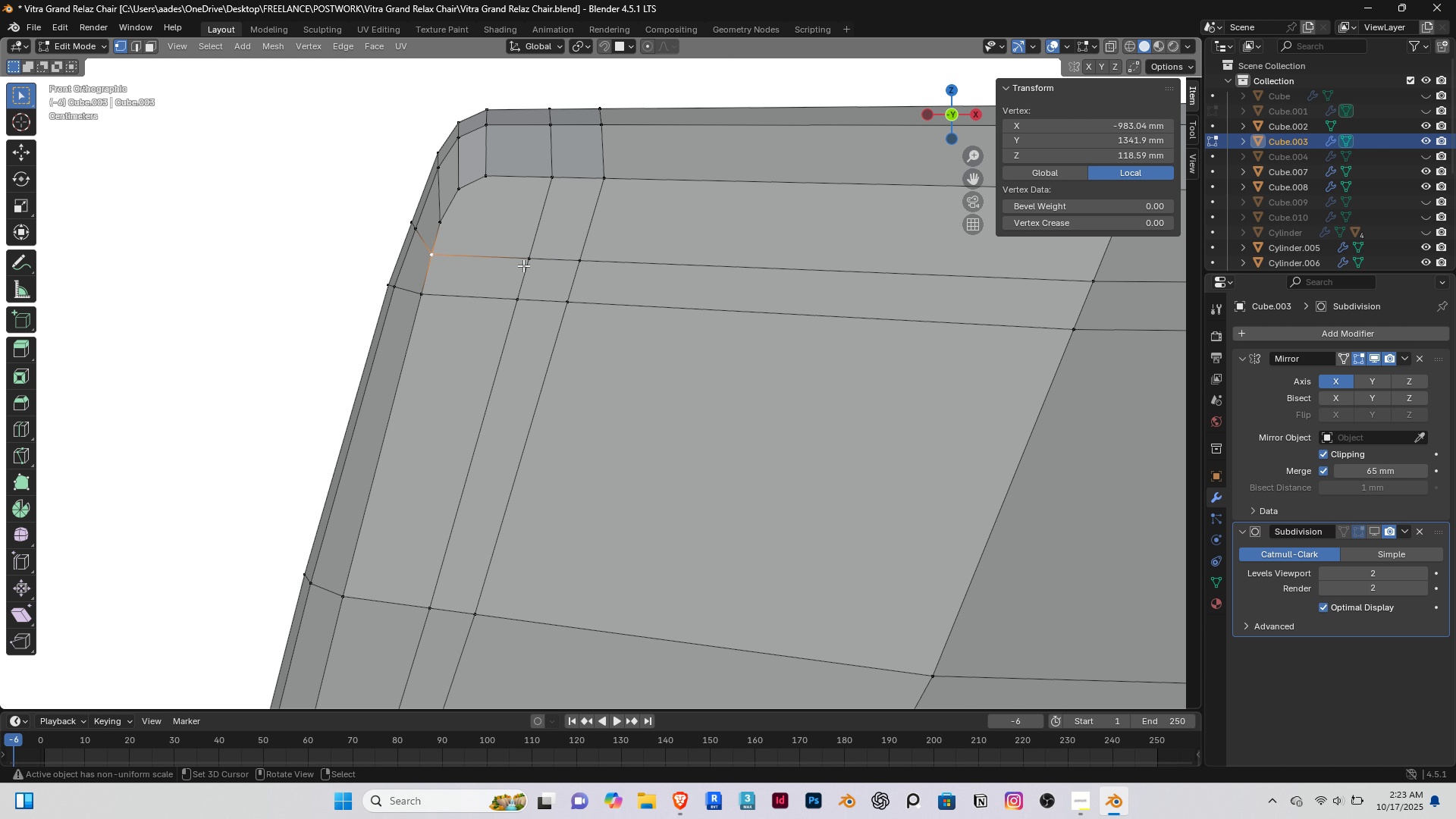 
right_click([523, 265])
 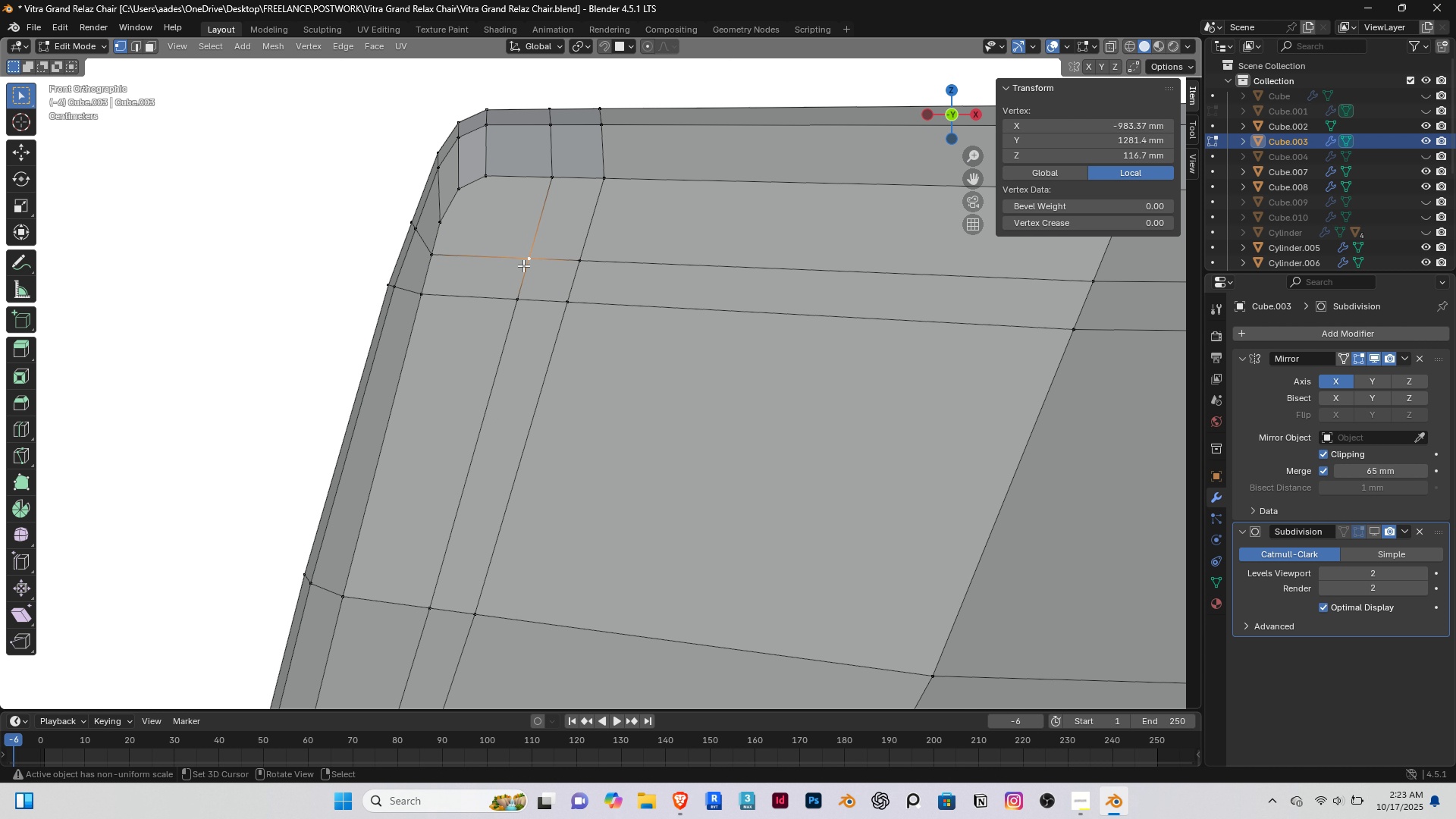 
key(Control+ControlLeft)
 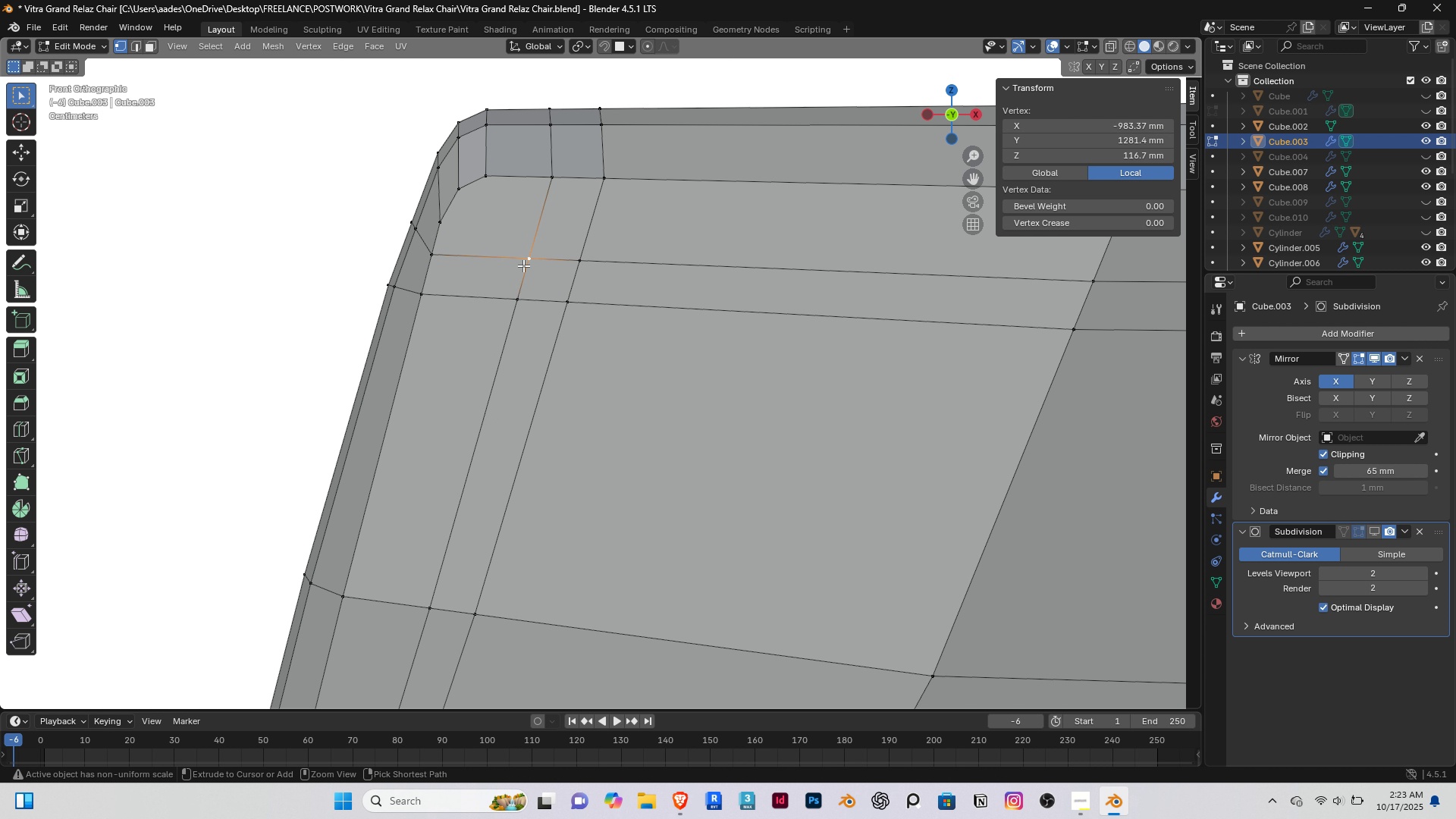 
key(B)
 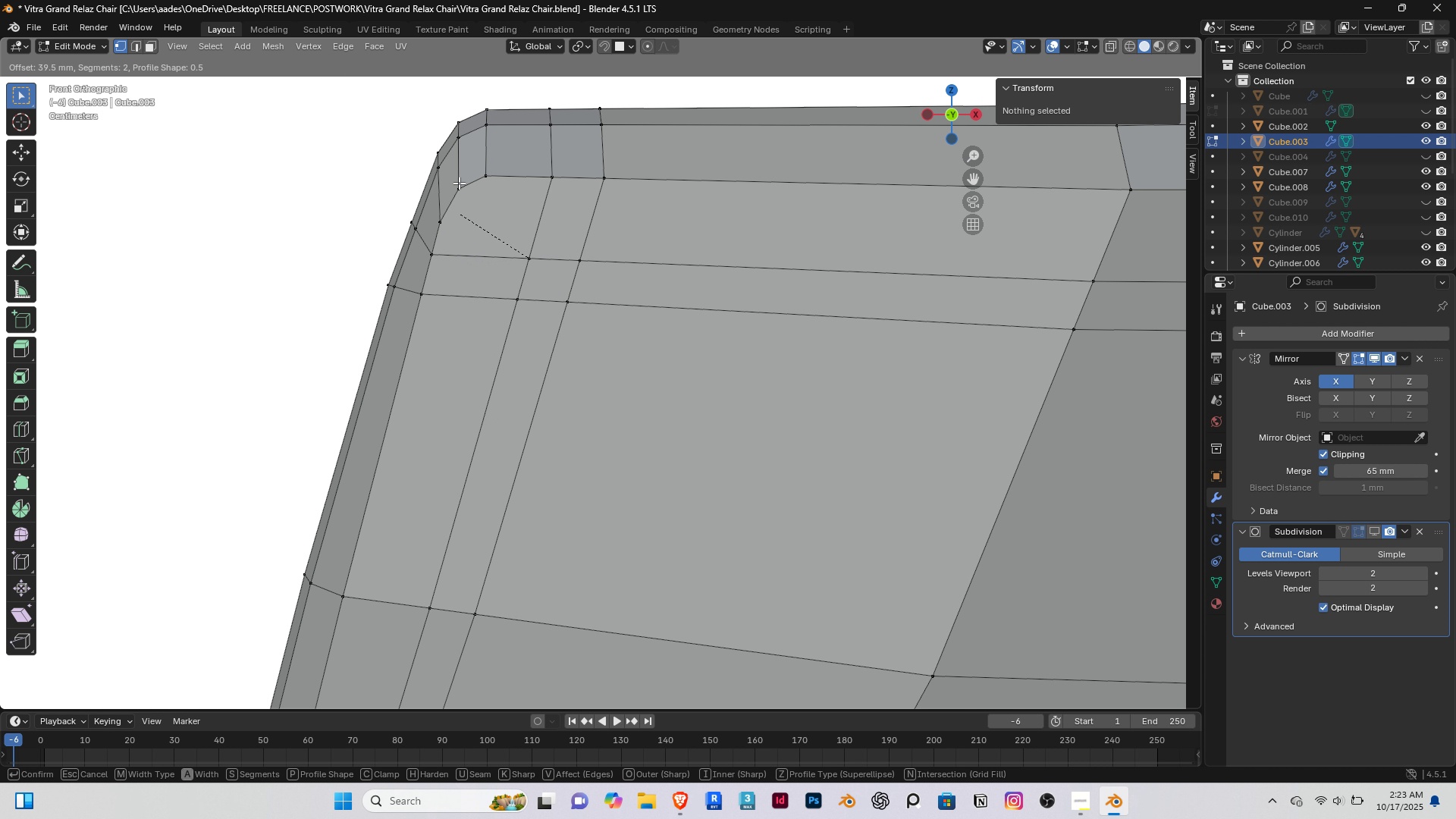 
right_click([497, 219])
 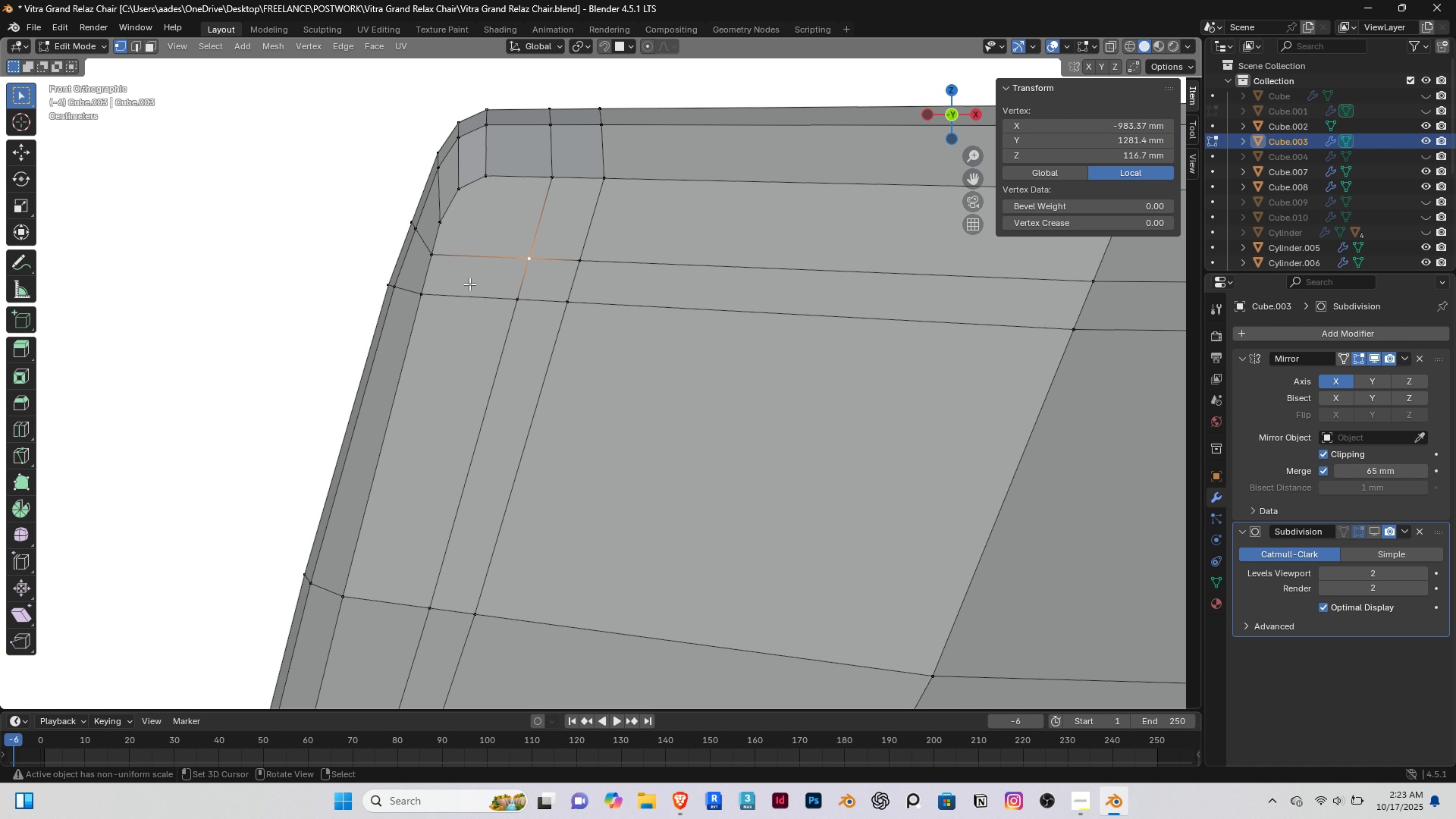 
scroll: coordinate [469, 284], scroll_direction: down, amount: 3.0
 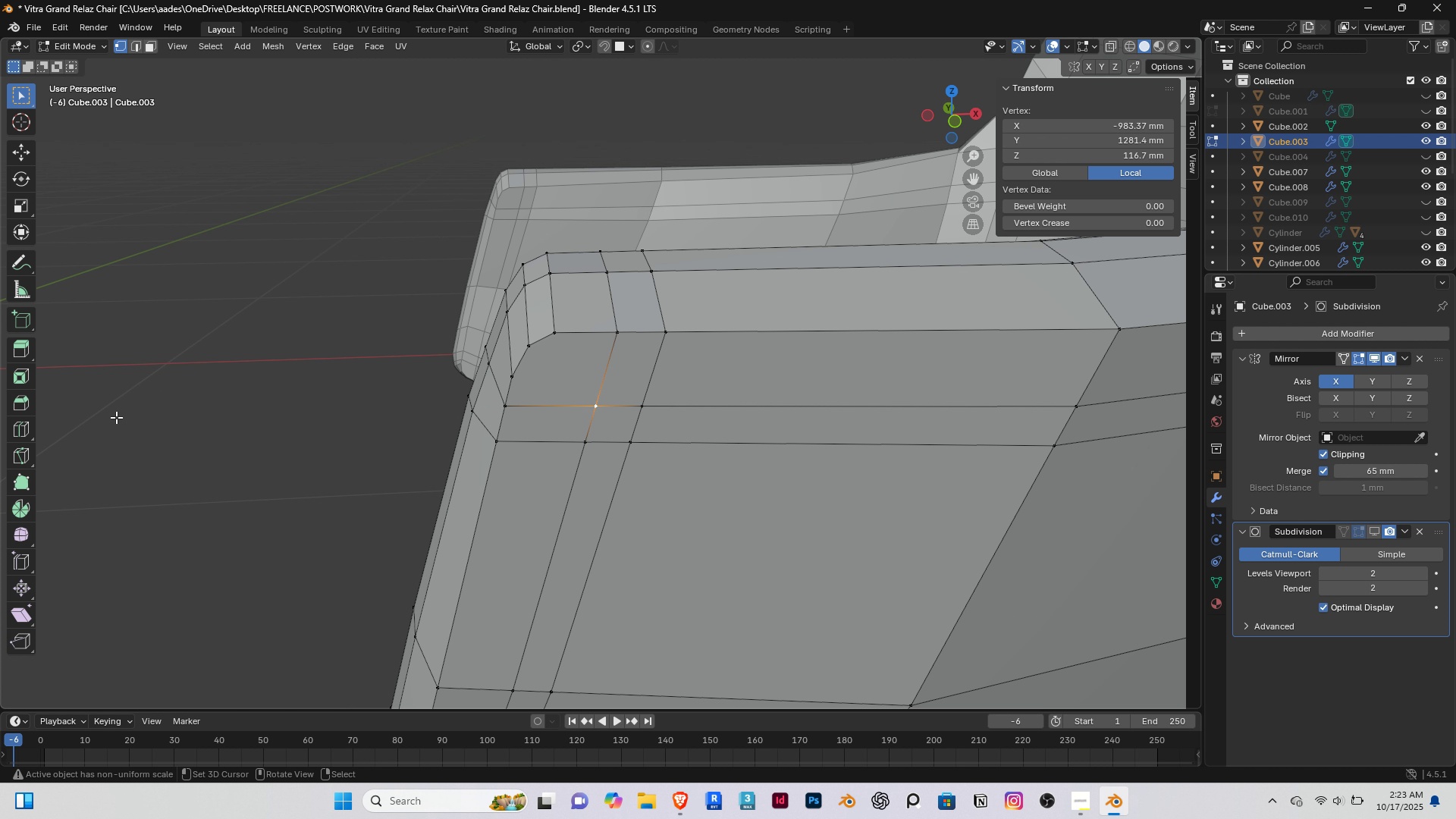 
mouse_move([82, 413])
 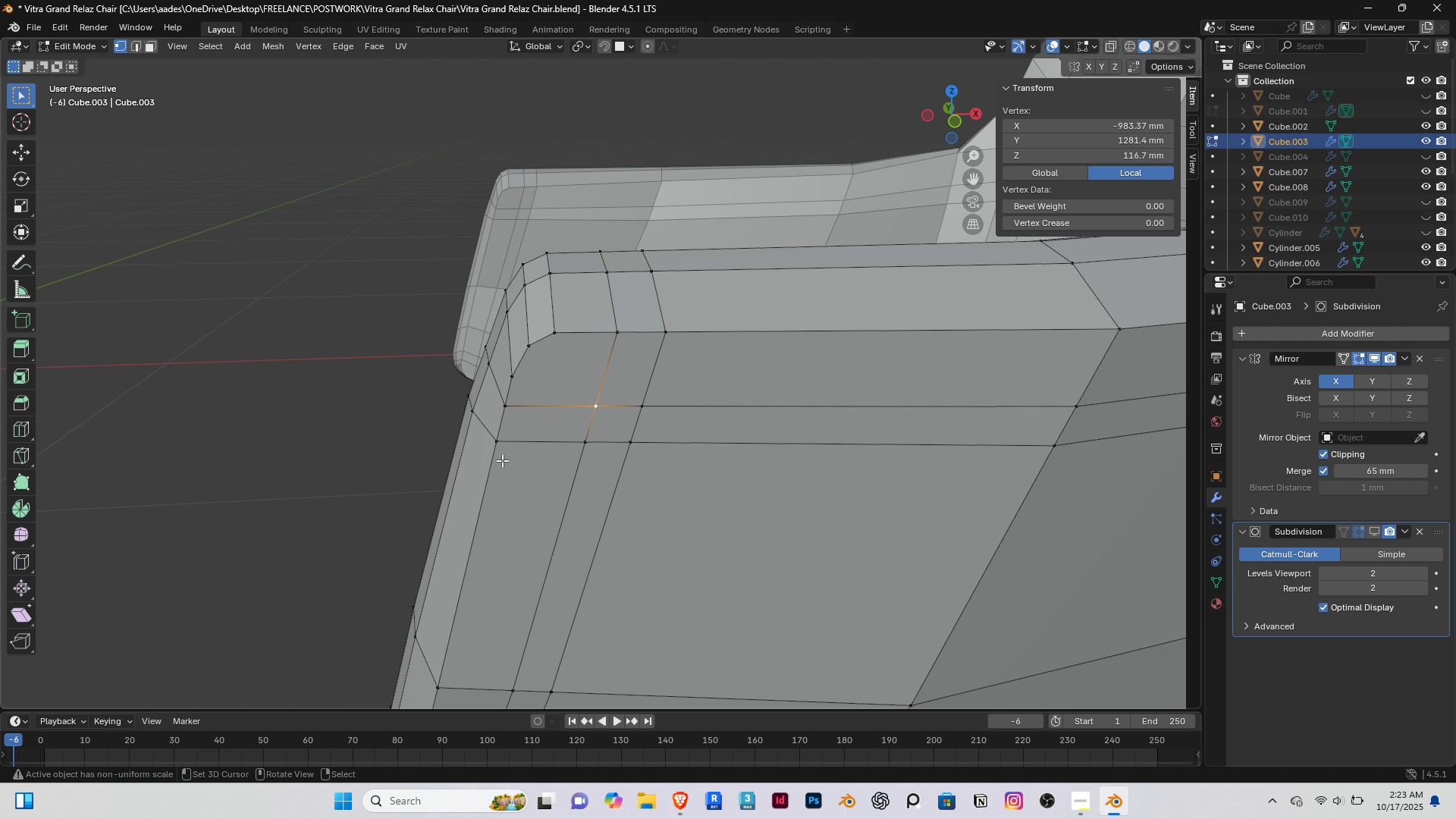 
key(Control+V)
 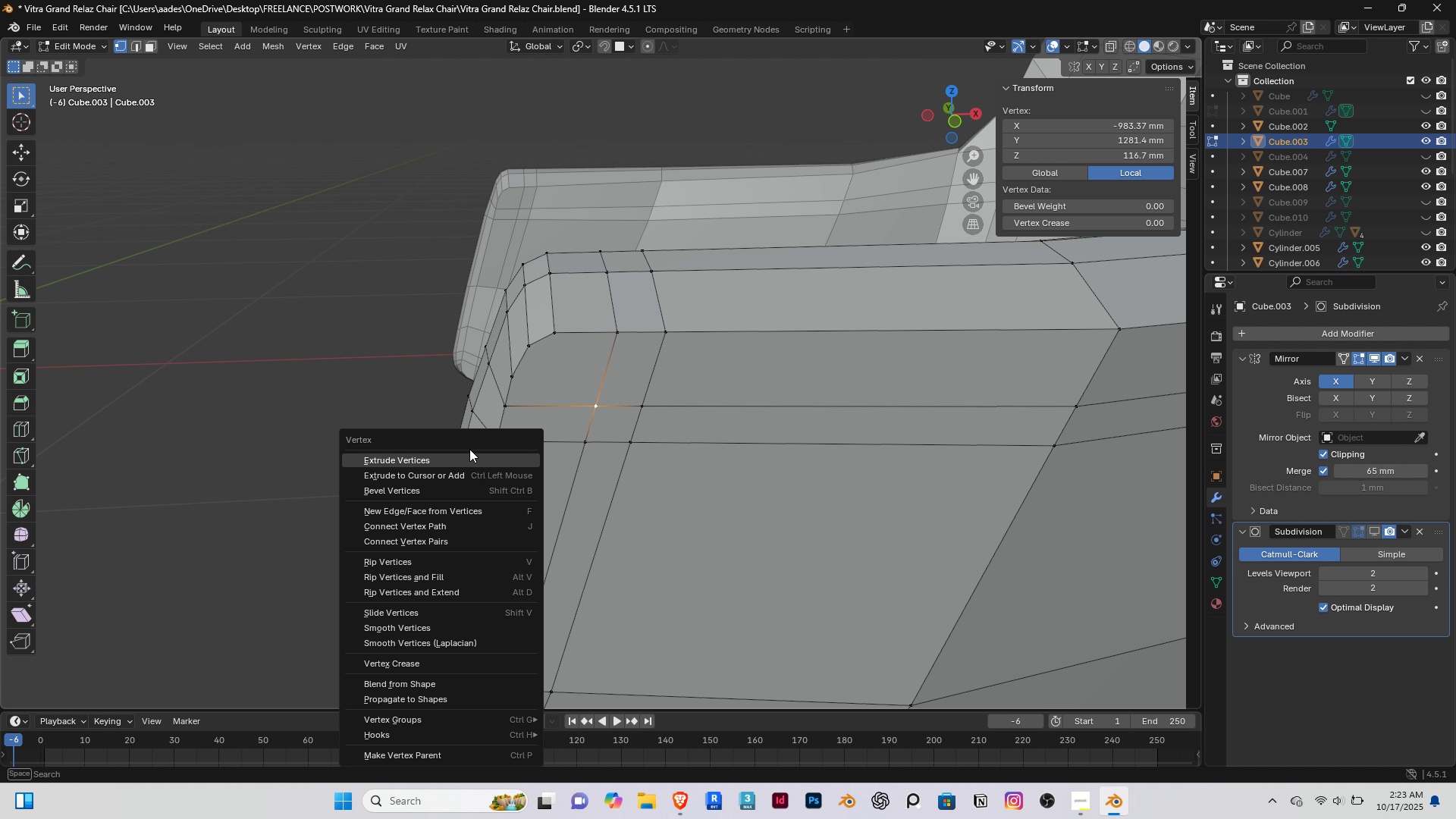 
mouse_move([463, 465])
 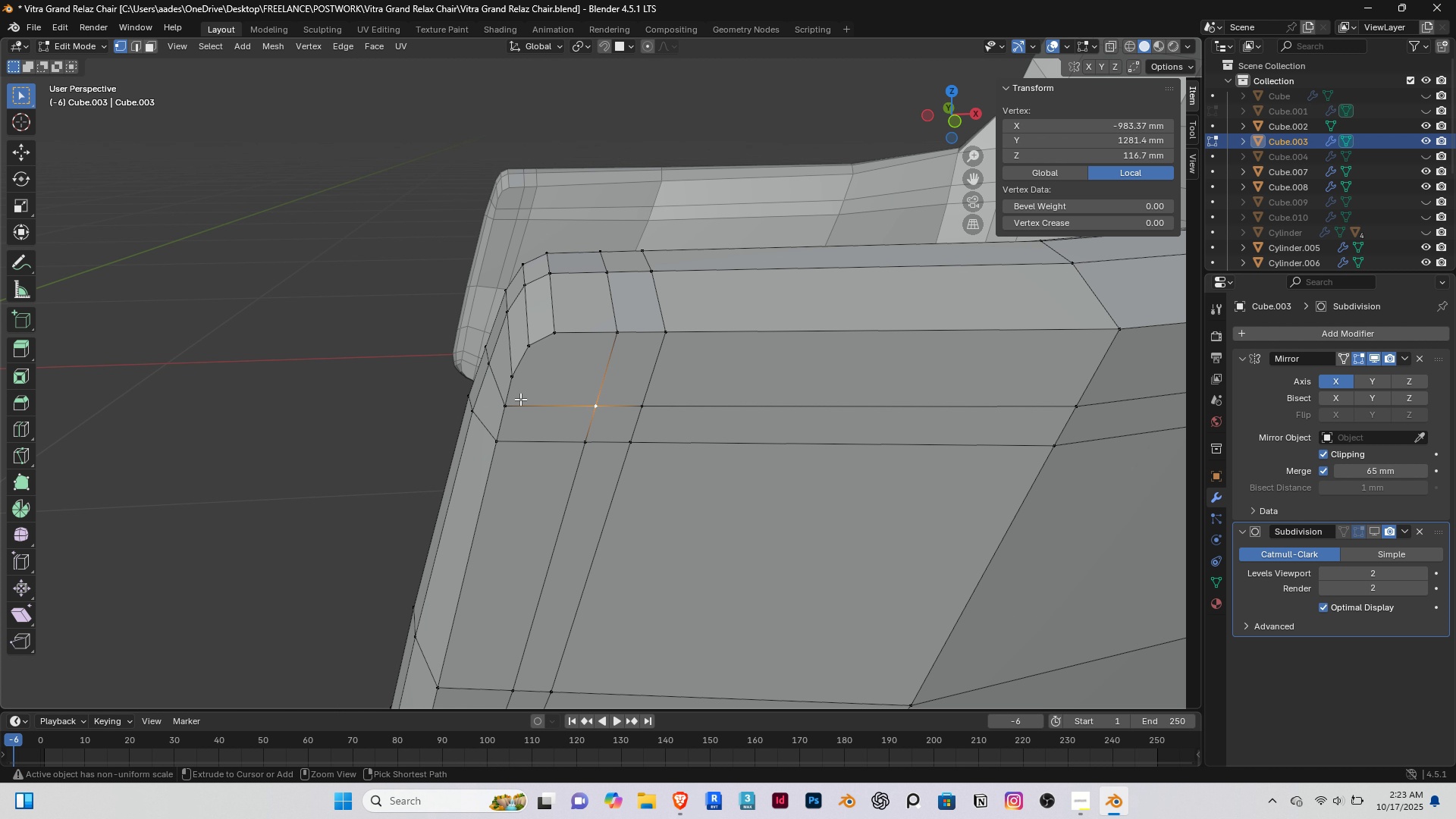 
key(Control+B)
 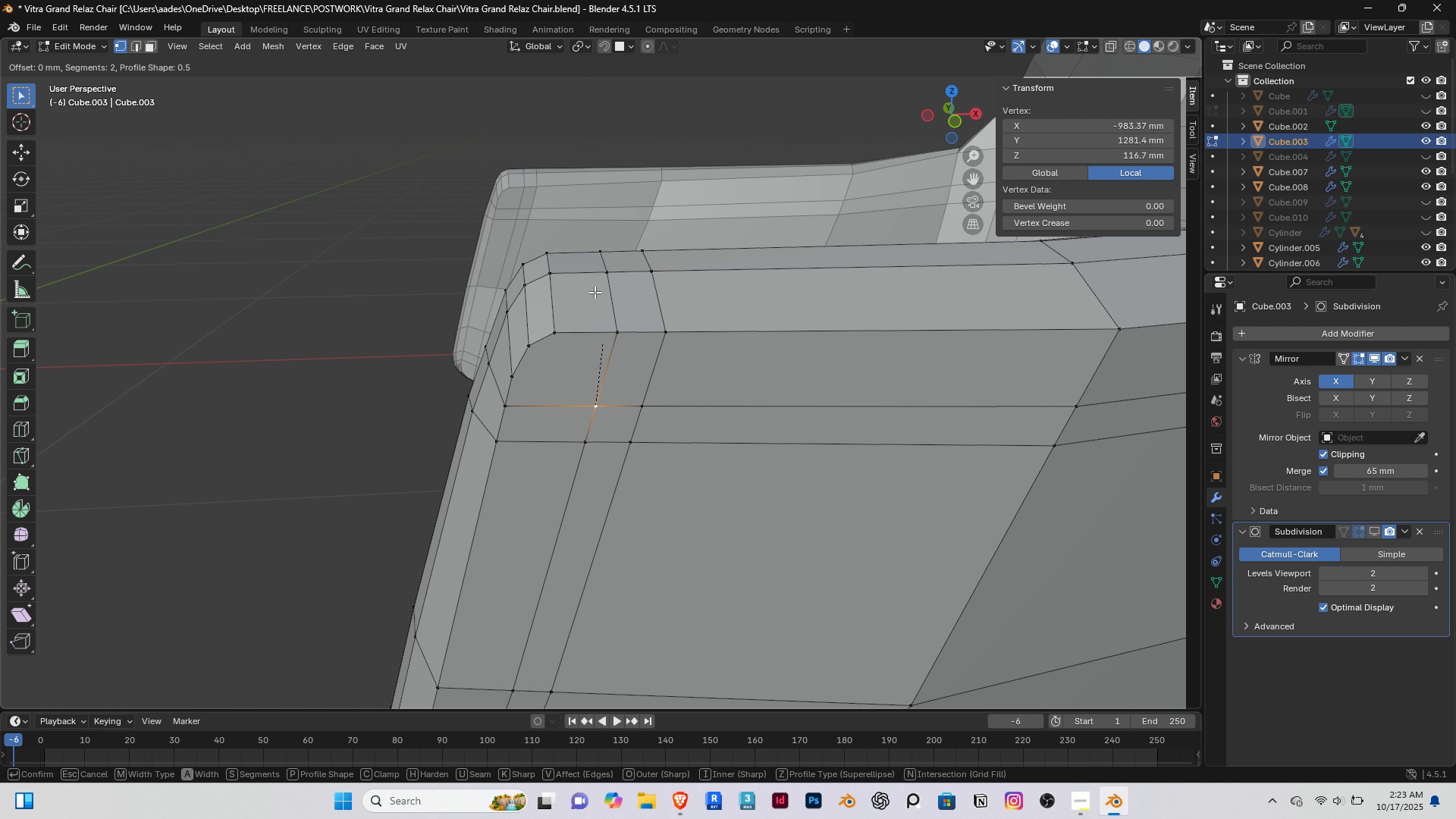 
right_click([582, 225])
 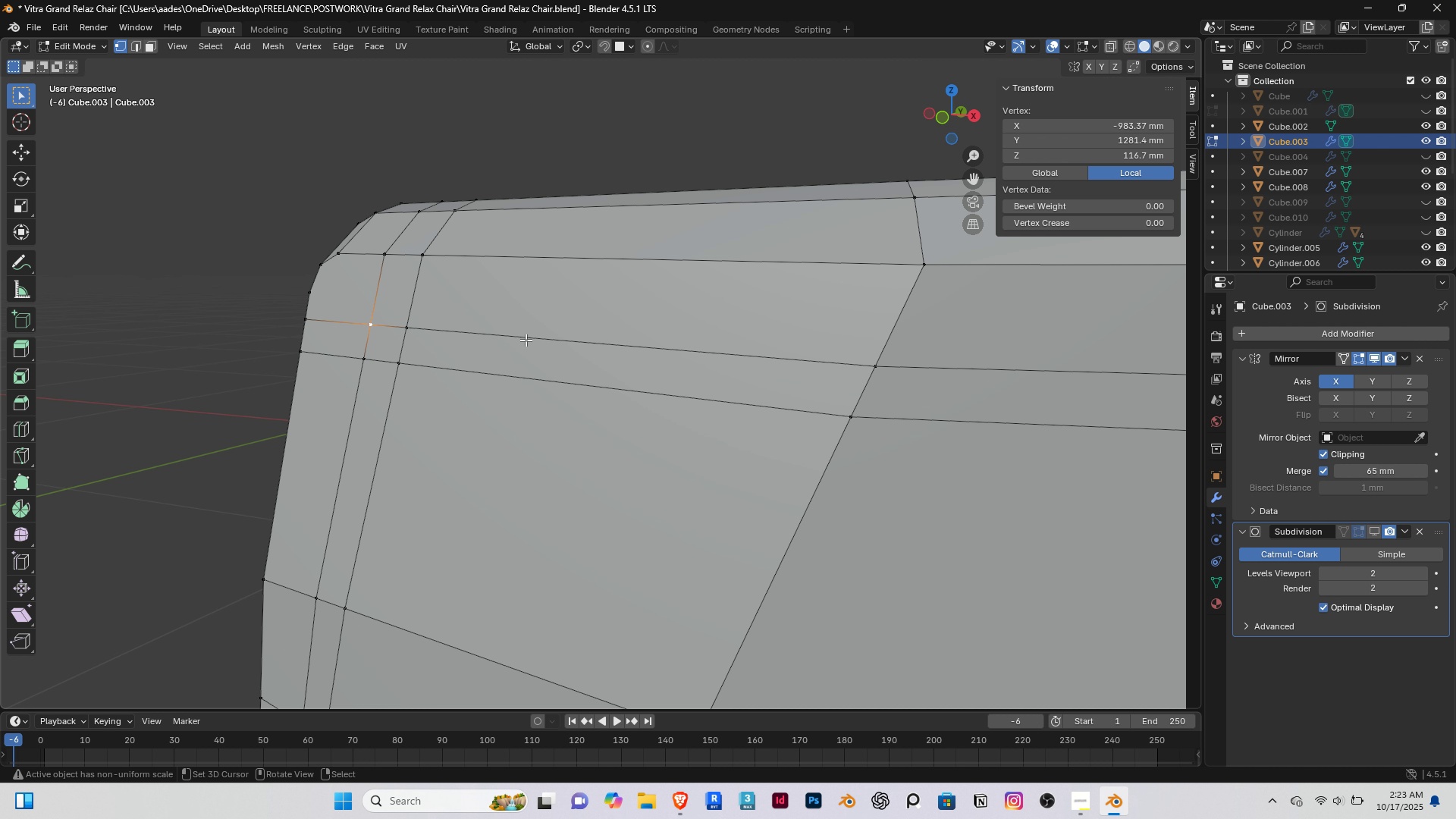 
hold_key(key=ControlLeft, duration=0.31)
 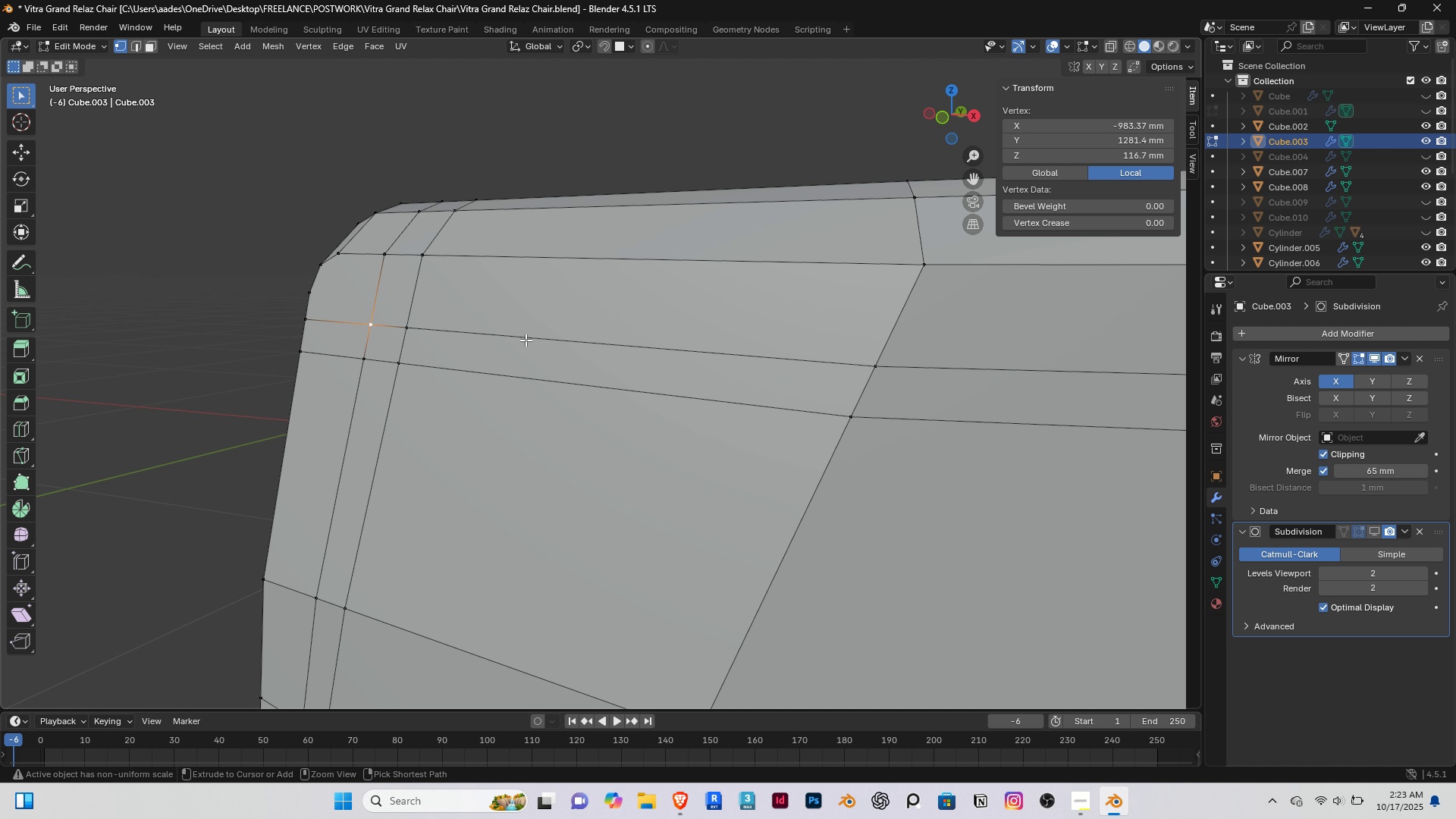 
key(Control+Shift+B)
 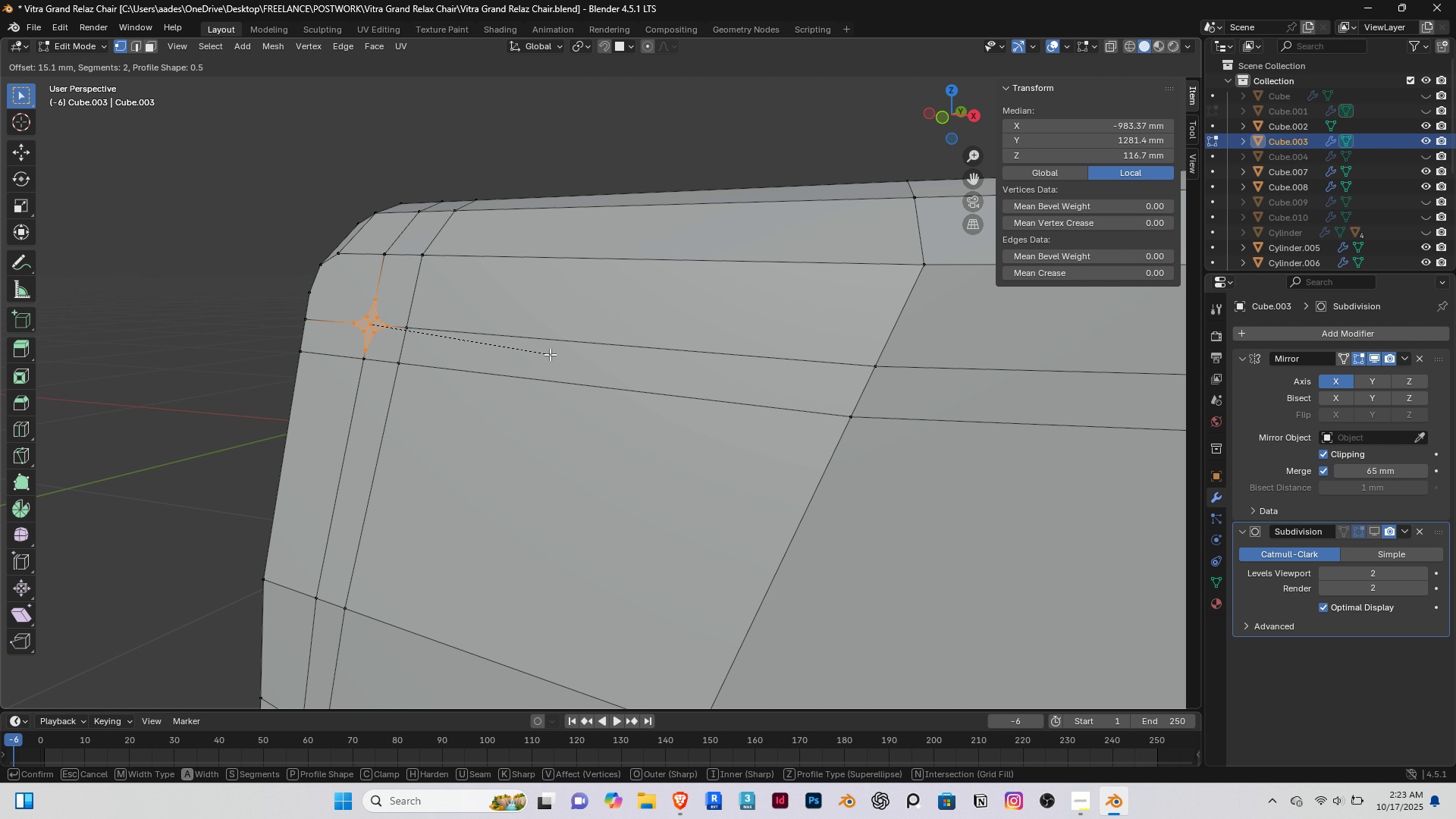 
right_click([550, 354])
 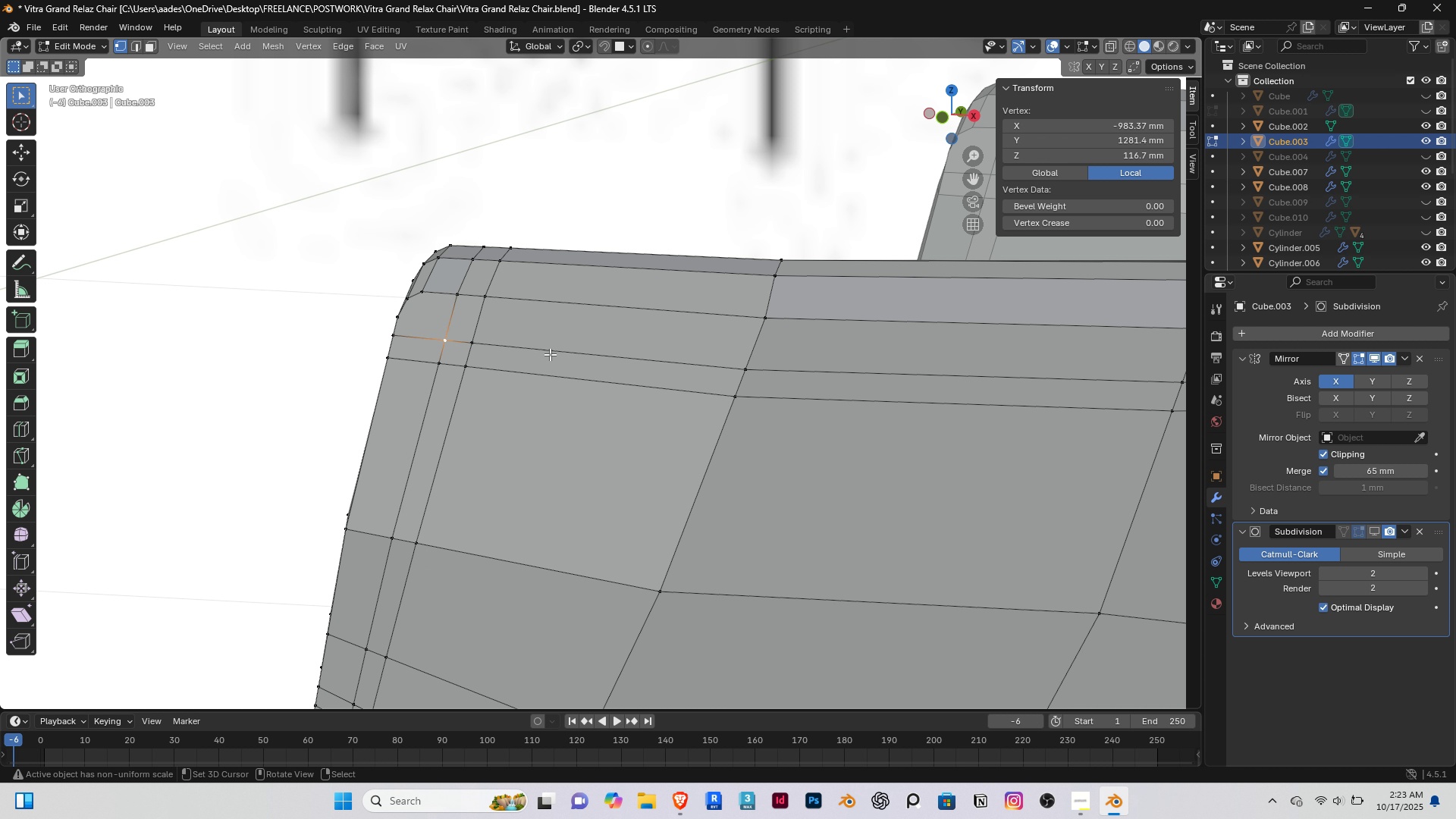 
key(End)
 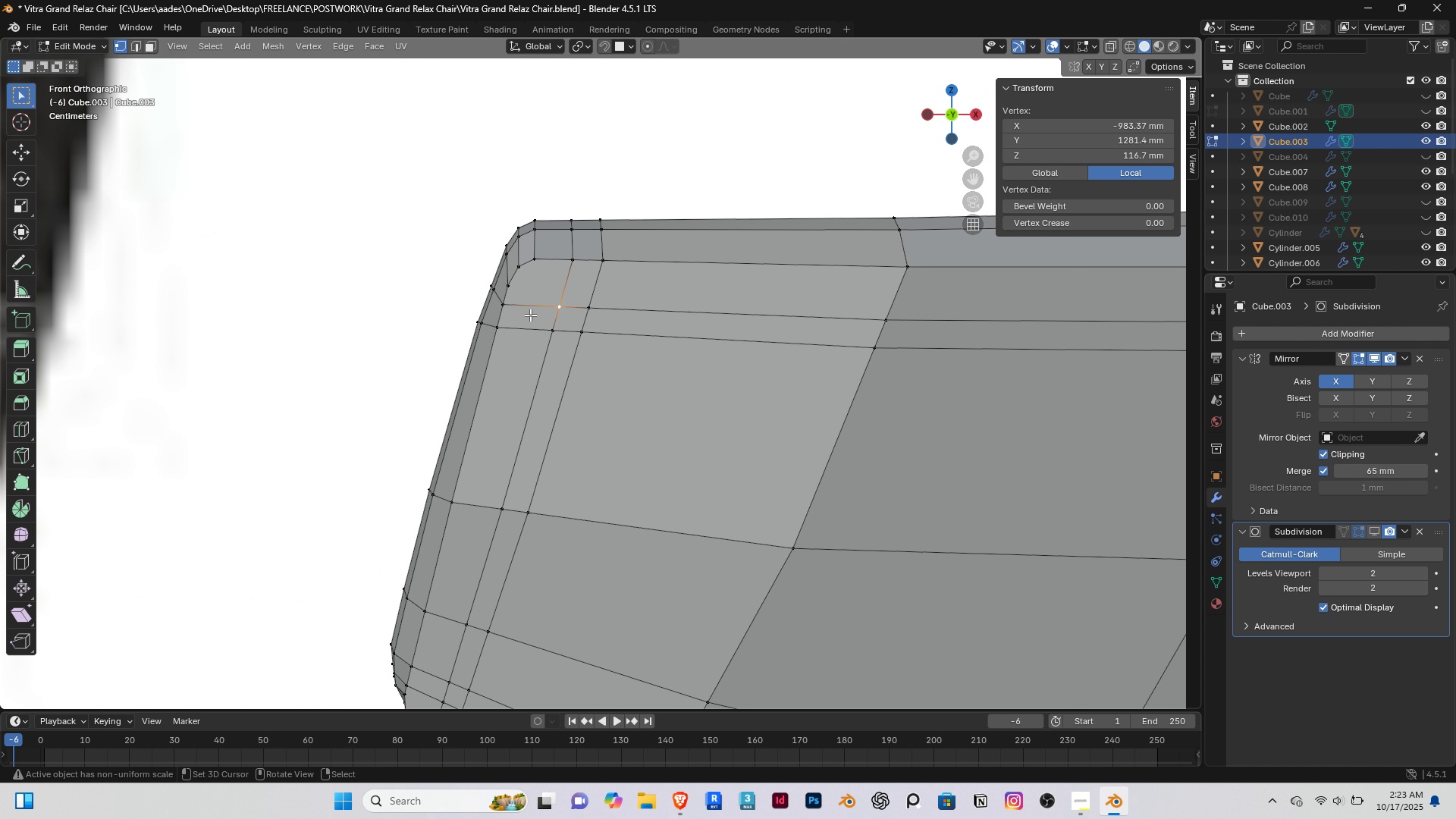 
scroll: coordinate [530, 315], scroll_direction: up, amount: 2.0
 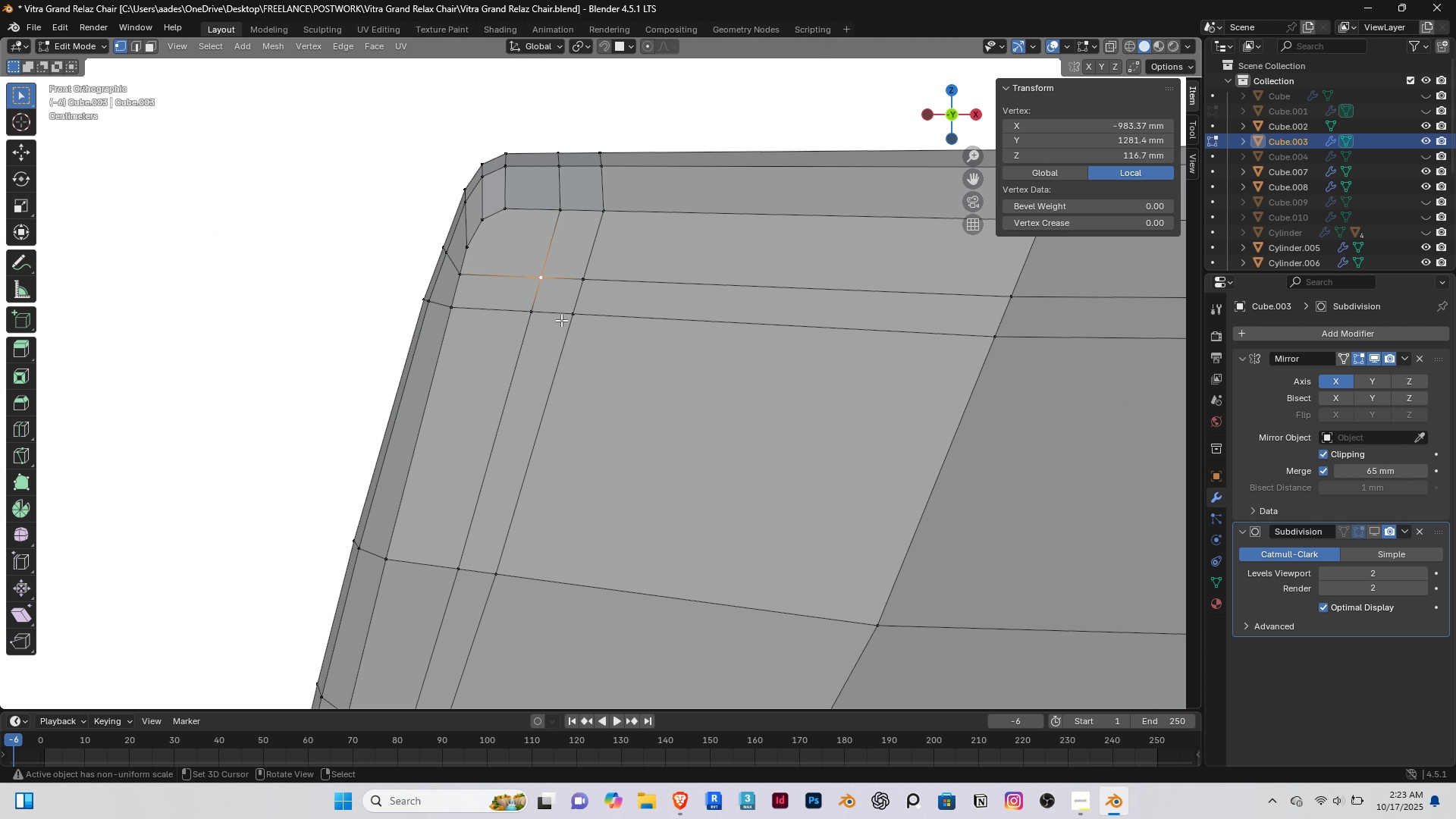 
hold_key(key=ShiftRight, duration=0.52)
right_click([569, 317])
 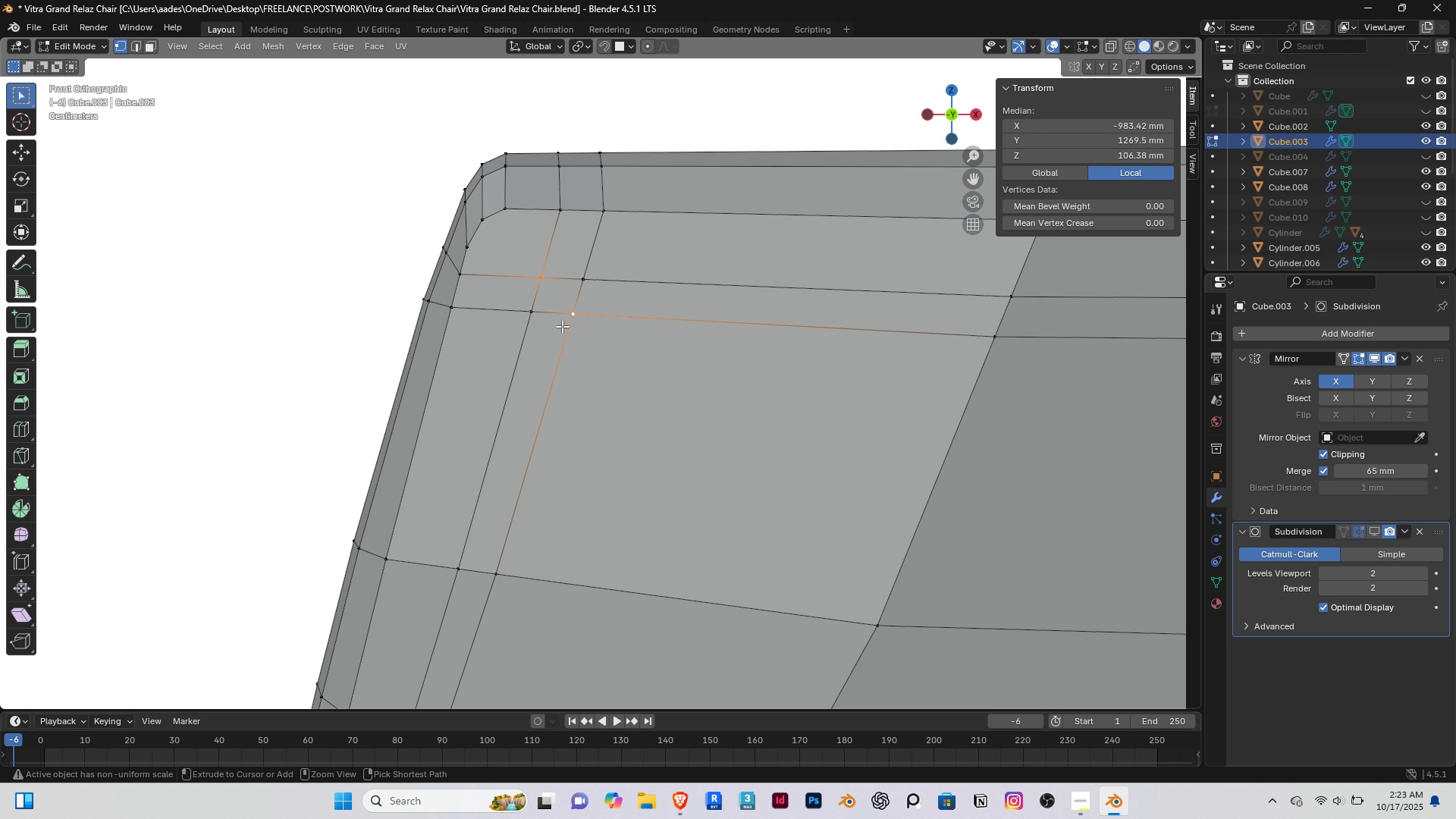 
key(Control+Shift+B)
 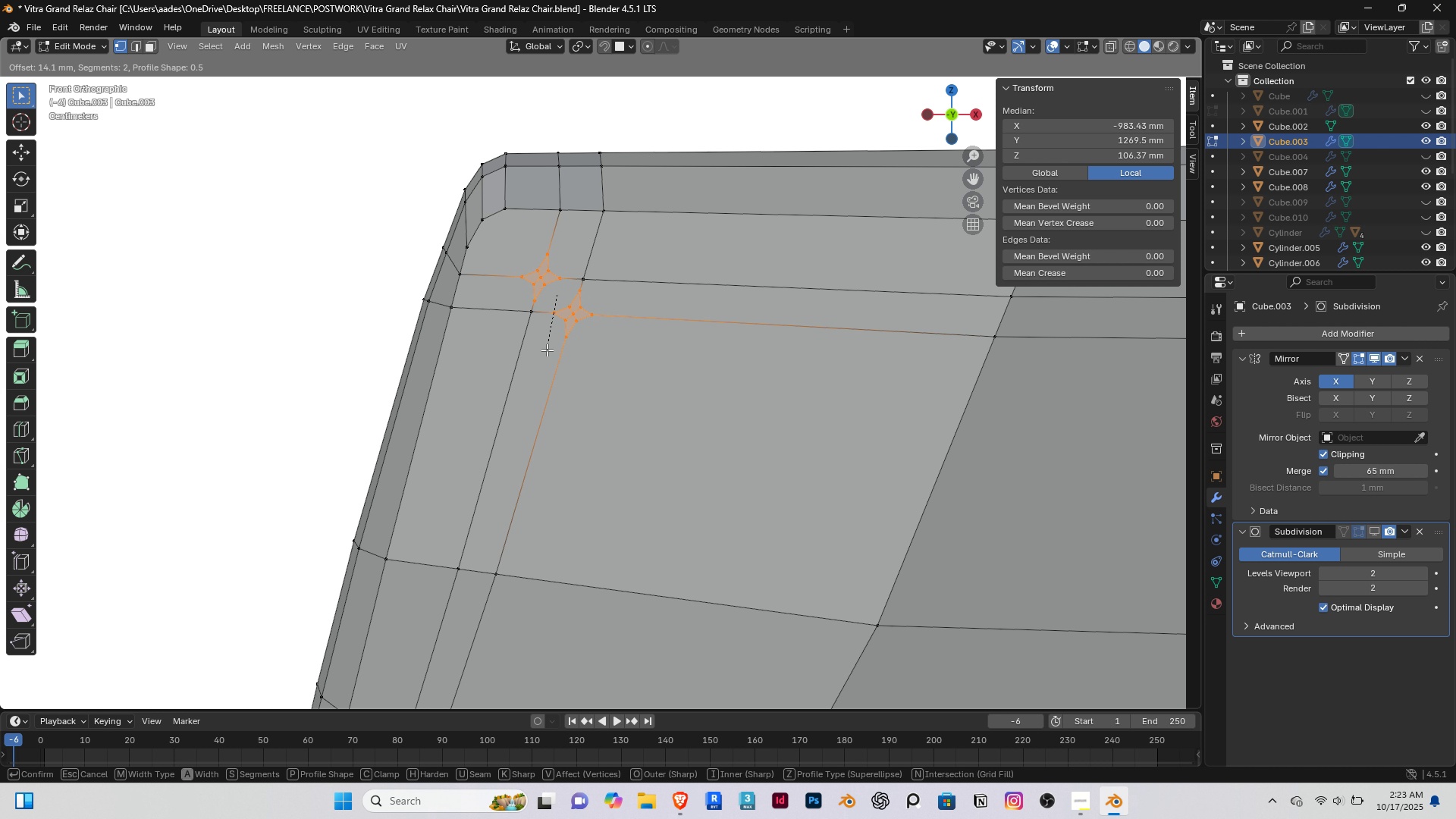 
wait(6.59)
 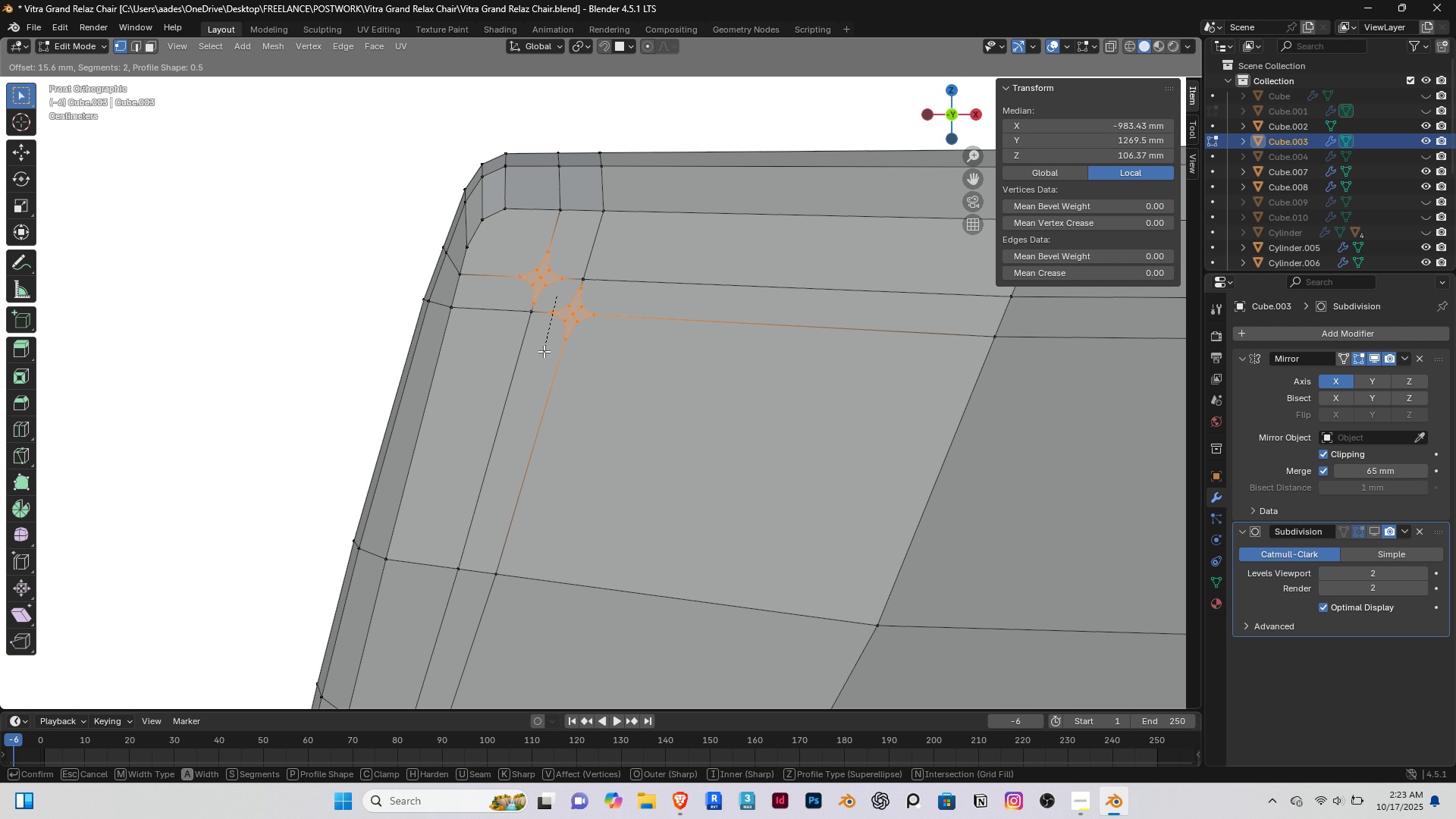 
left_click([545, 350])
 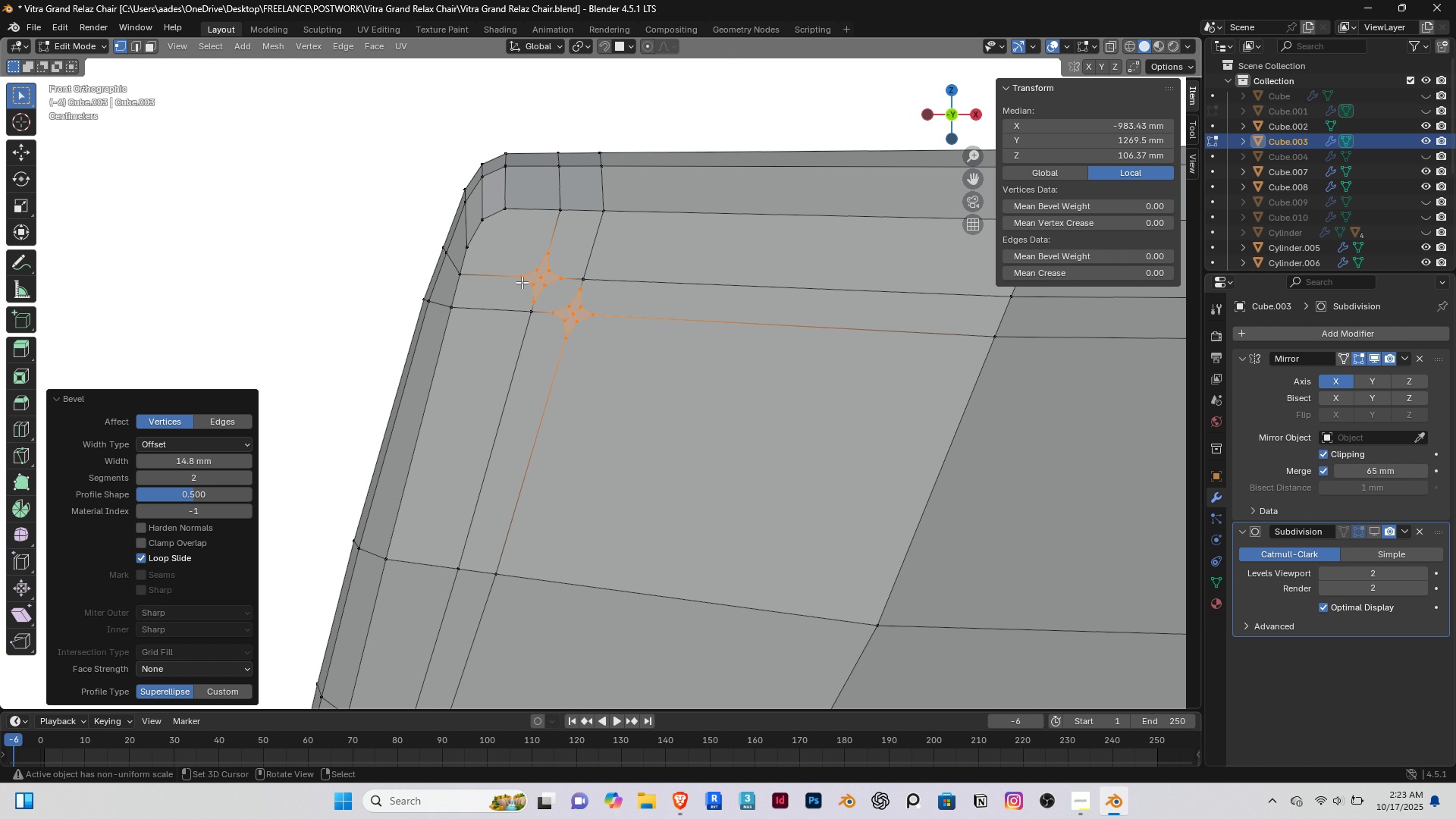 
scroll: coordinate [519, 281], scroll_direction: up, amount: 2.0
 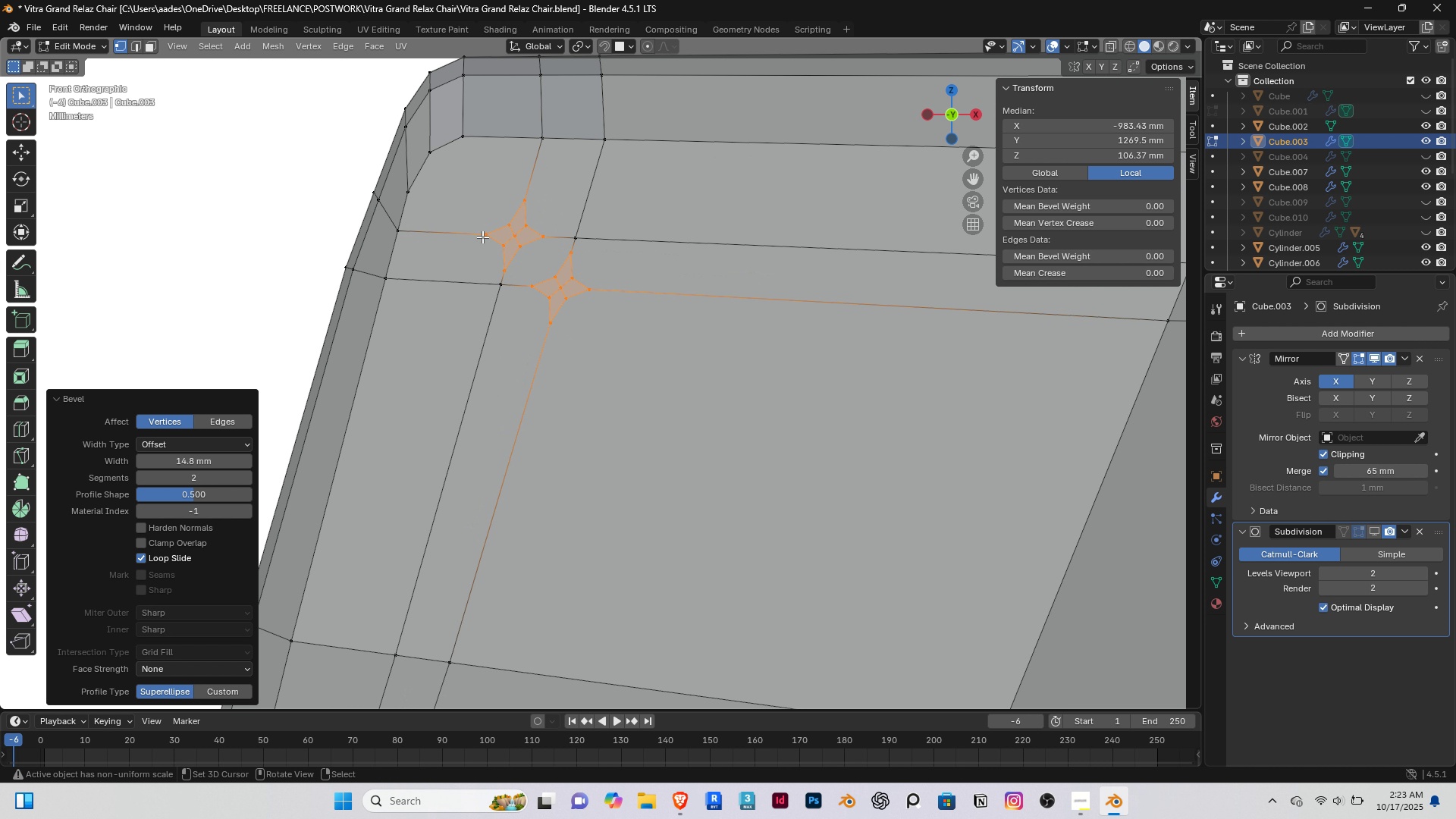 
right_click([484, 236])
 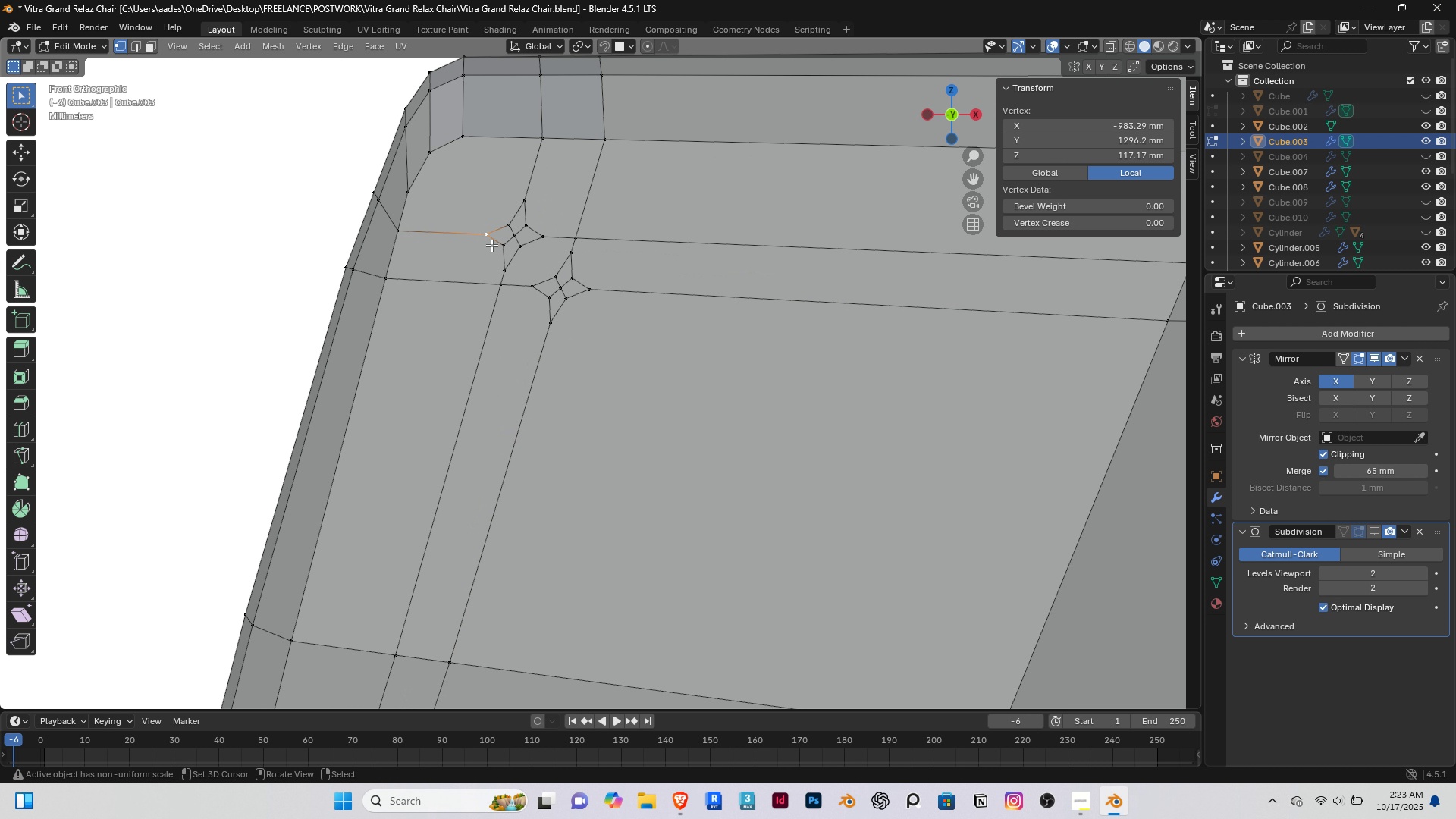 
hold_key(key=ShiftRight, duration=1.52)
right_click([501, 225])
 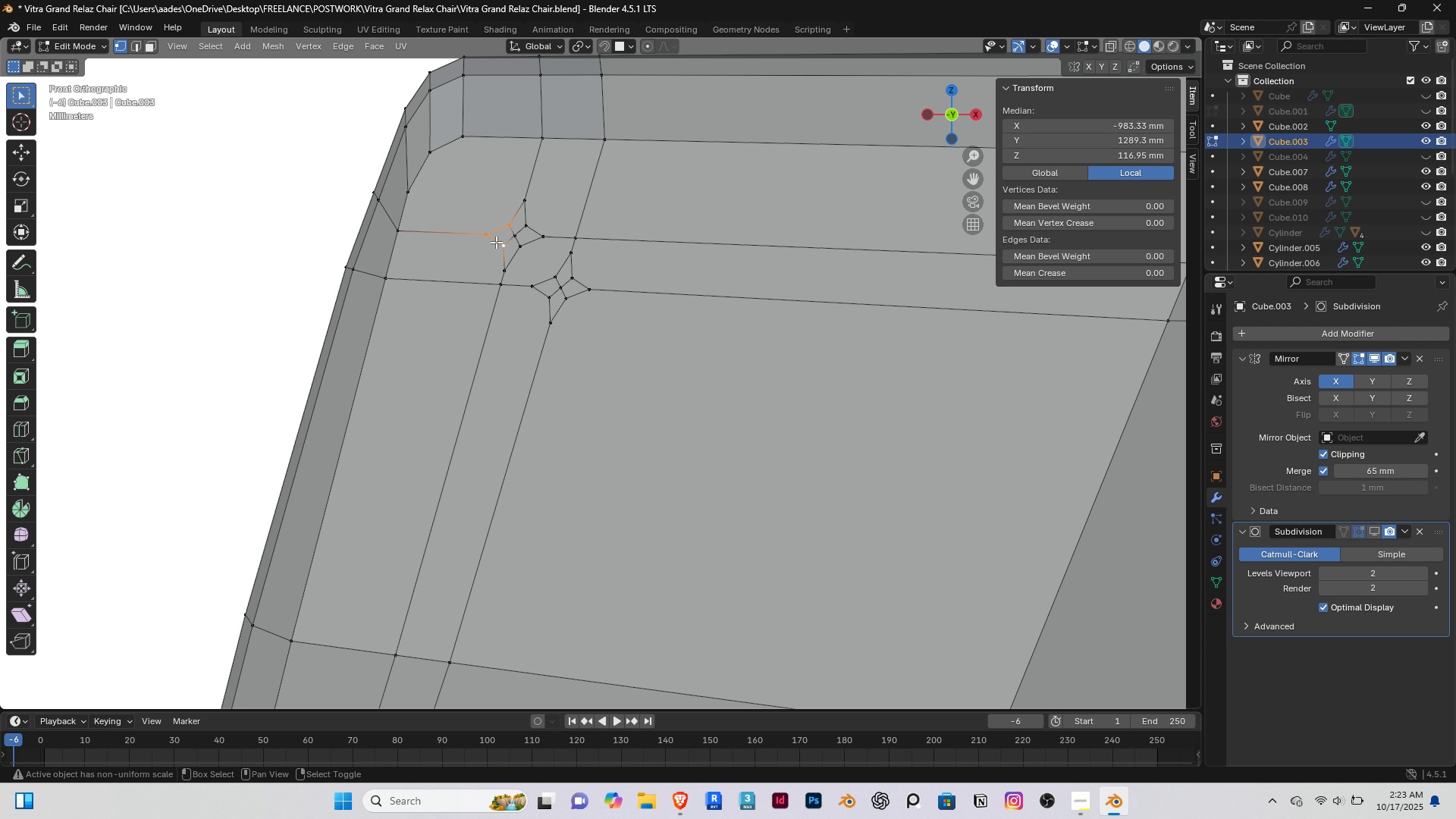 
double_click([496, 242])
 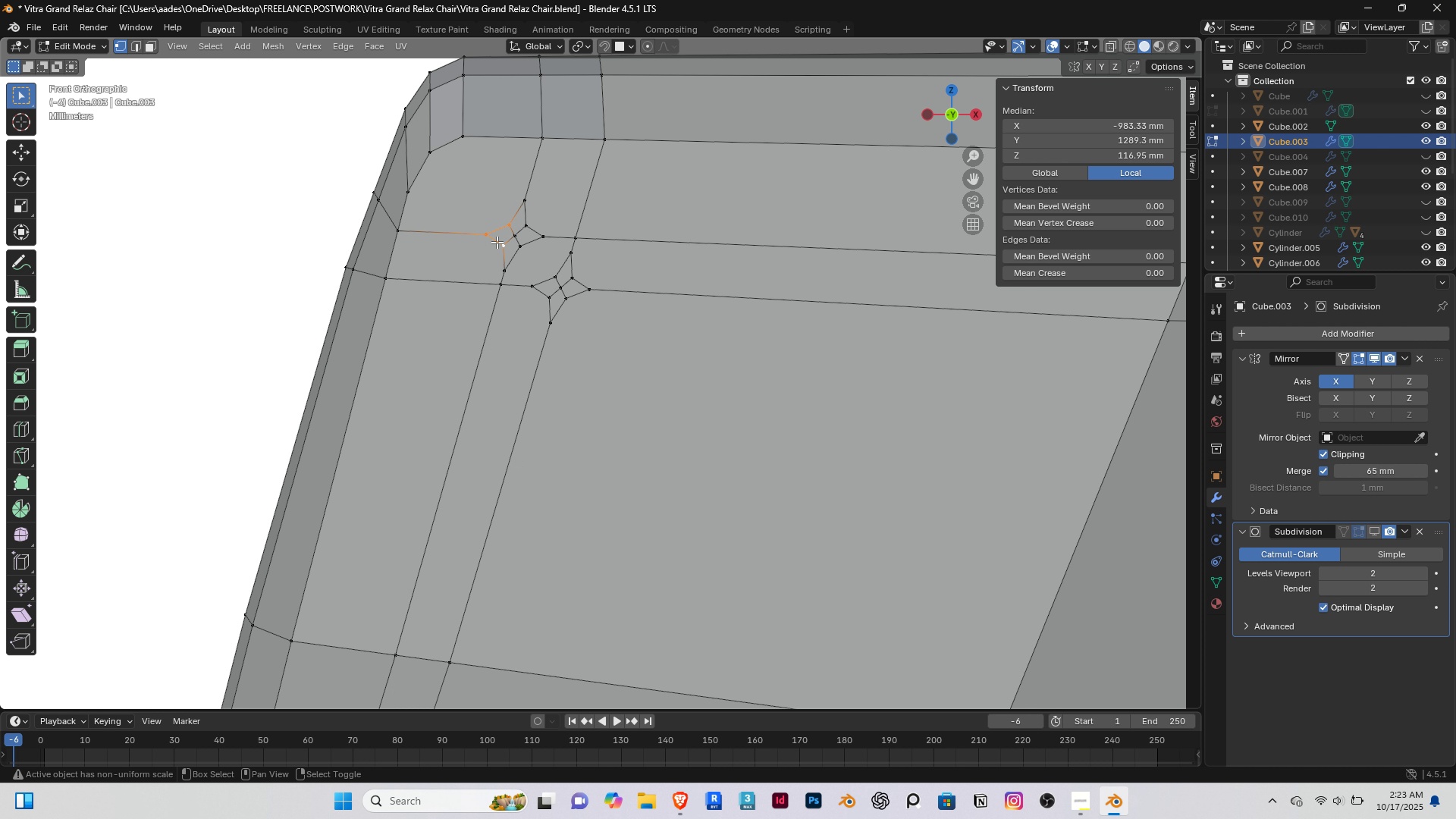 
hold_key(key=ShiftRight, duration=1.15)
 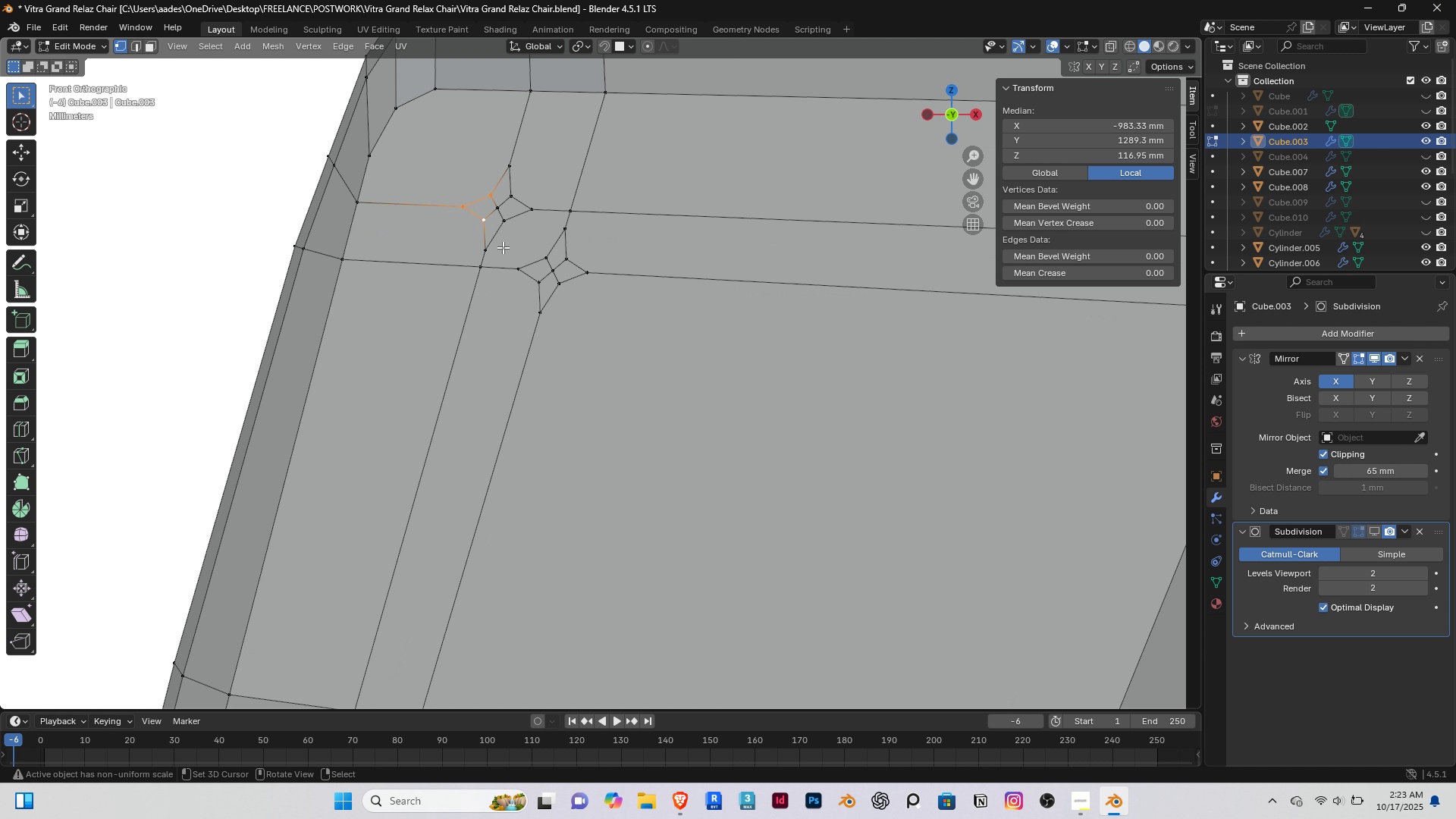 
scroll: coordinate [503, 247], scroll_direction: up, amount: 1.0
 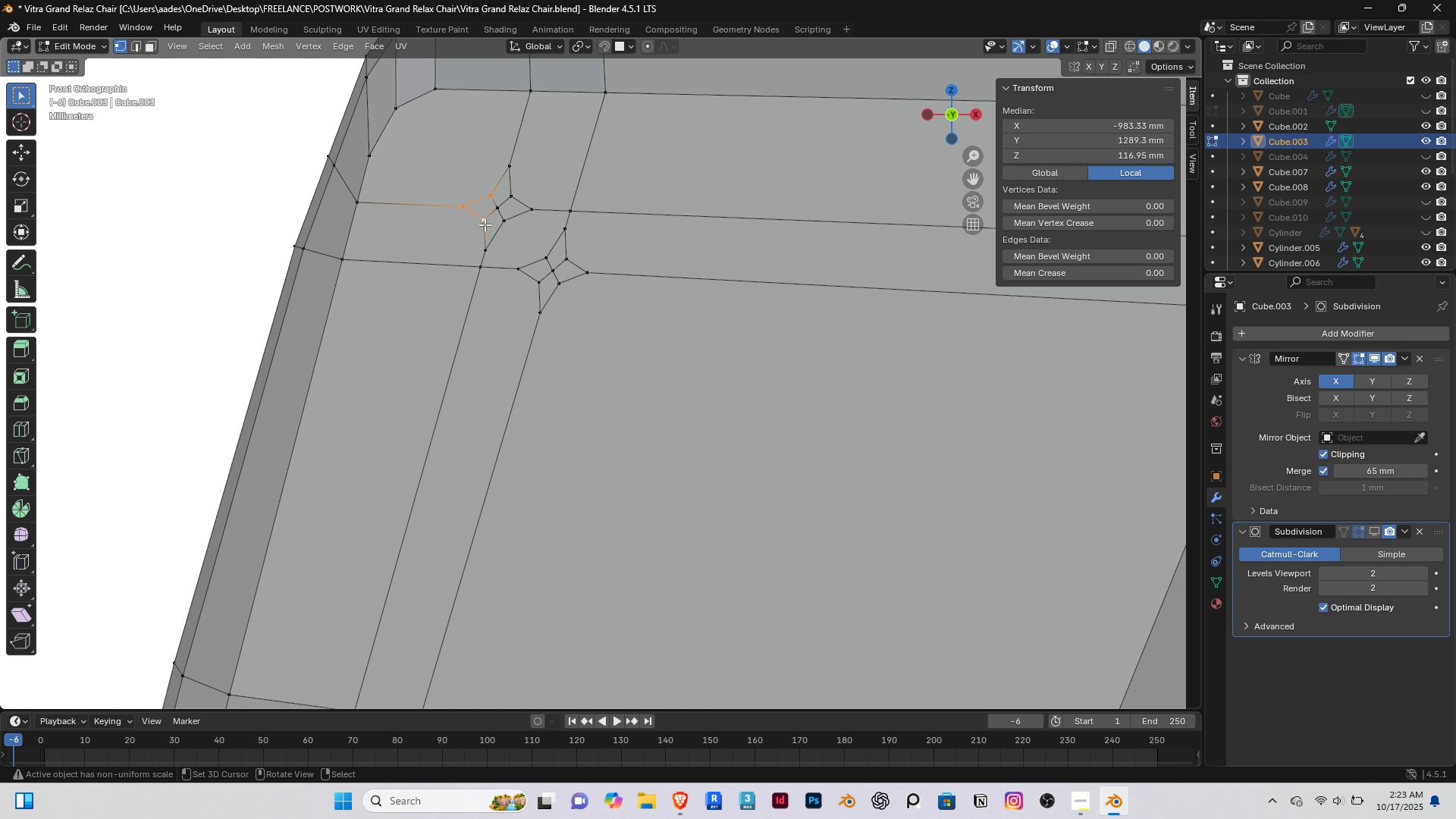 
key(Shift+ShiftRight)
 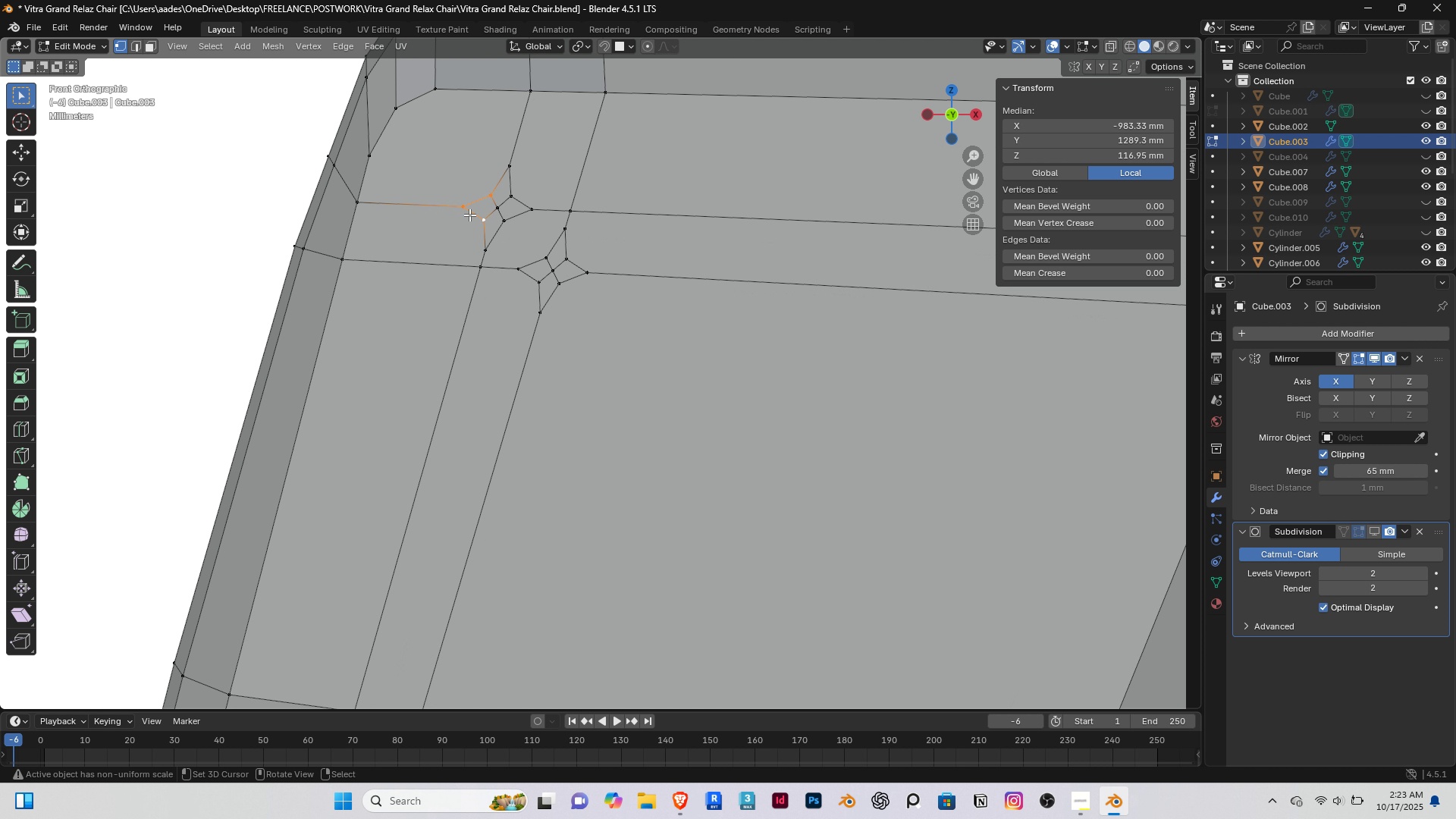 
scroll: coordinate [459, 213], scroll_direction: up, amount: 2.0
 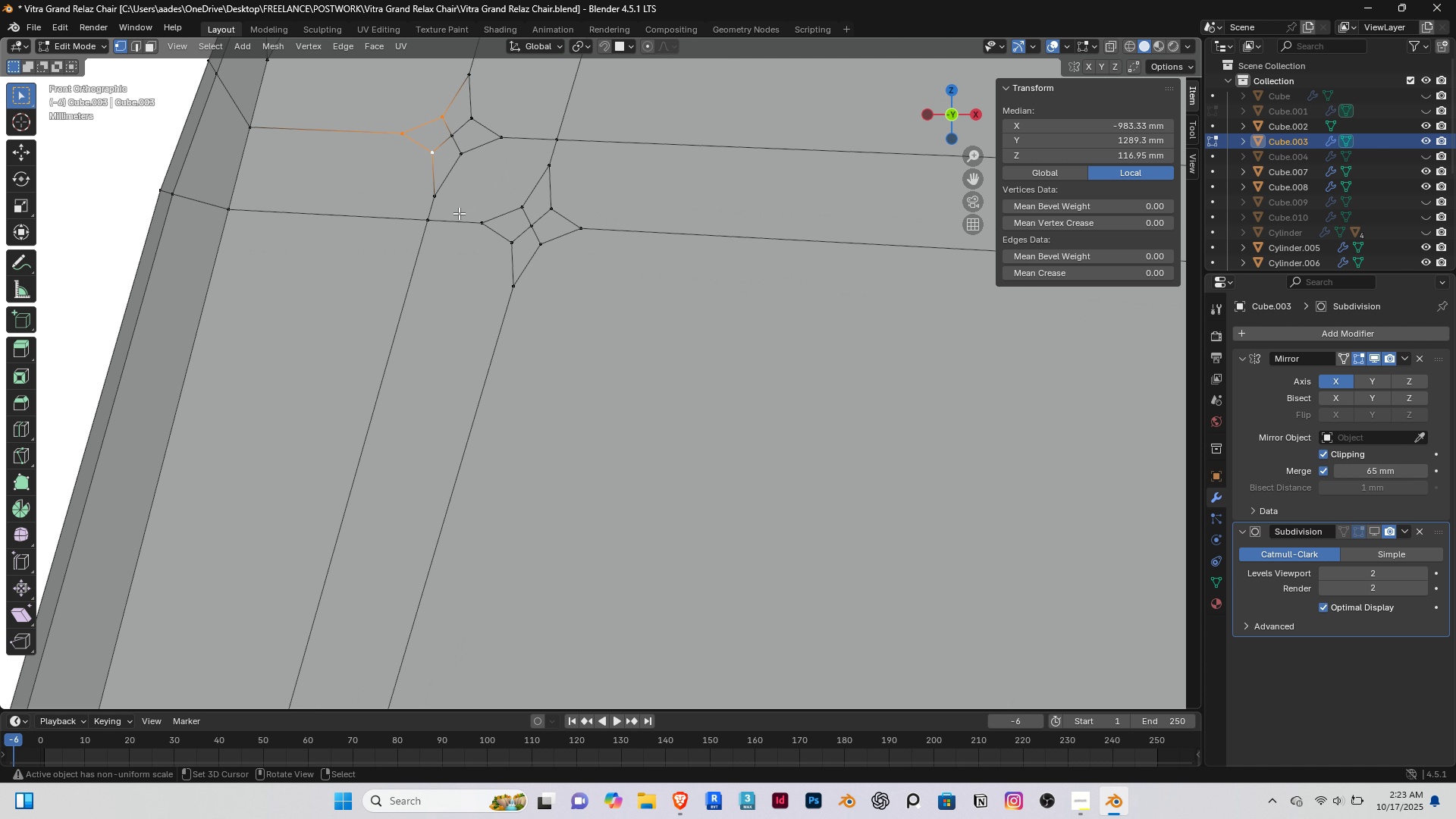 
hold_key(key=ShiftRight, duration=0.4)
 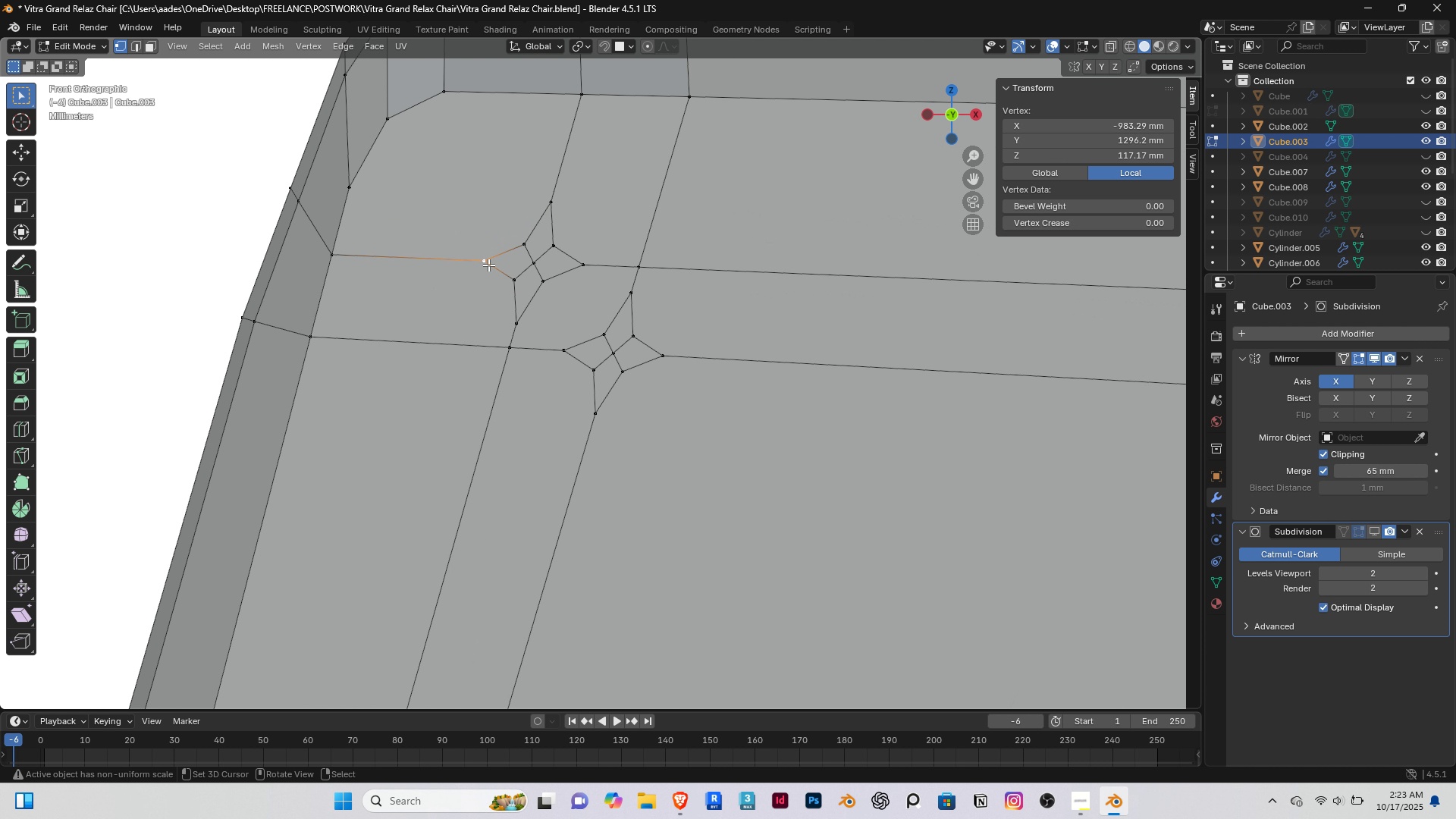 
right_click([488, 261])
 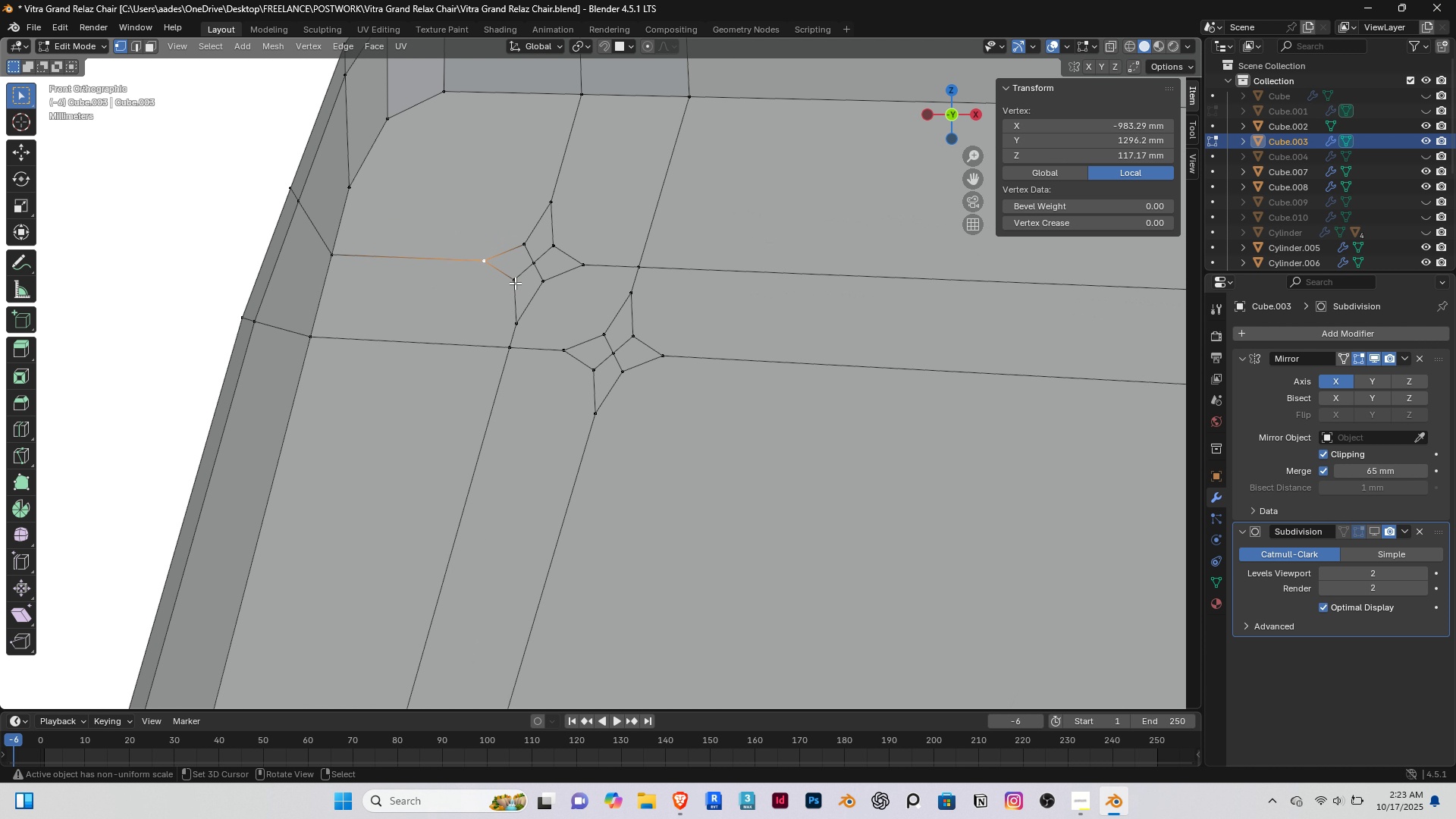 
hold_key(key=ShiftRight, duration=0.37)
double_click([516, 283])
 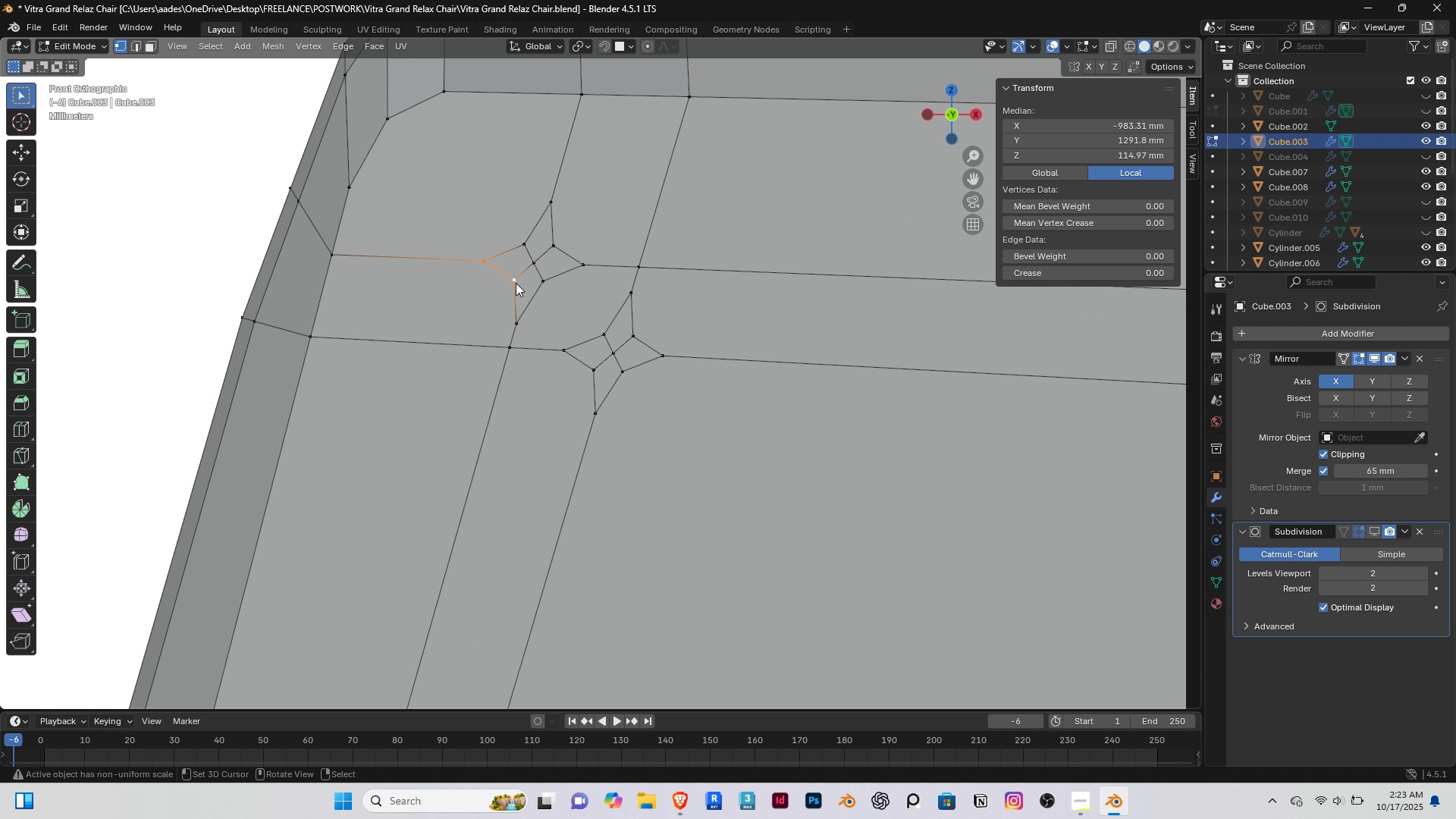 
key(M)
 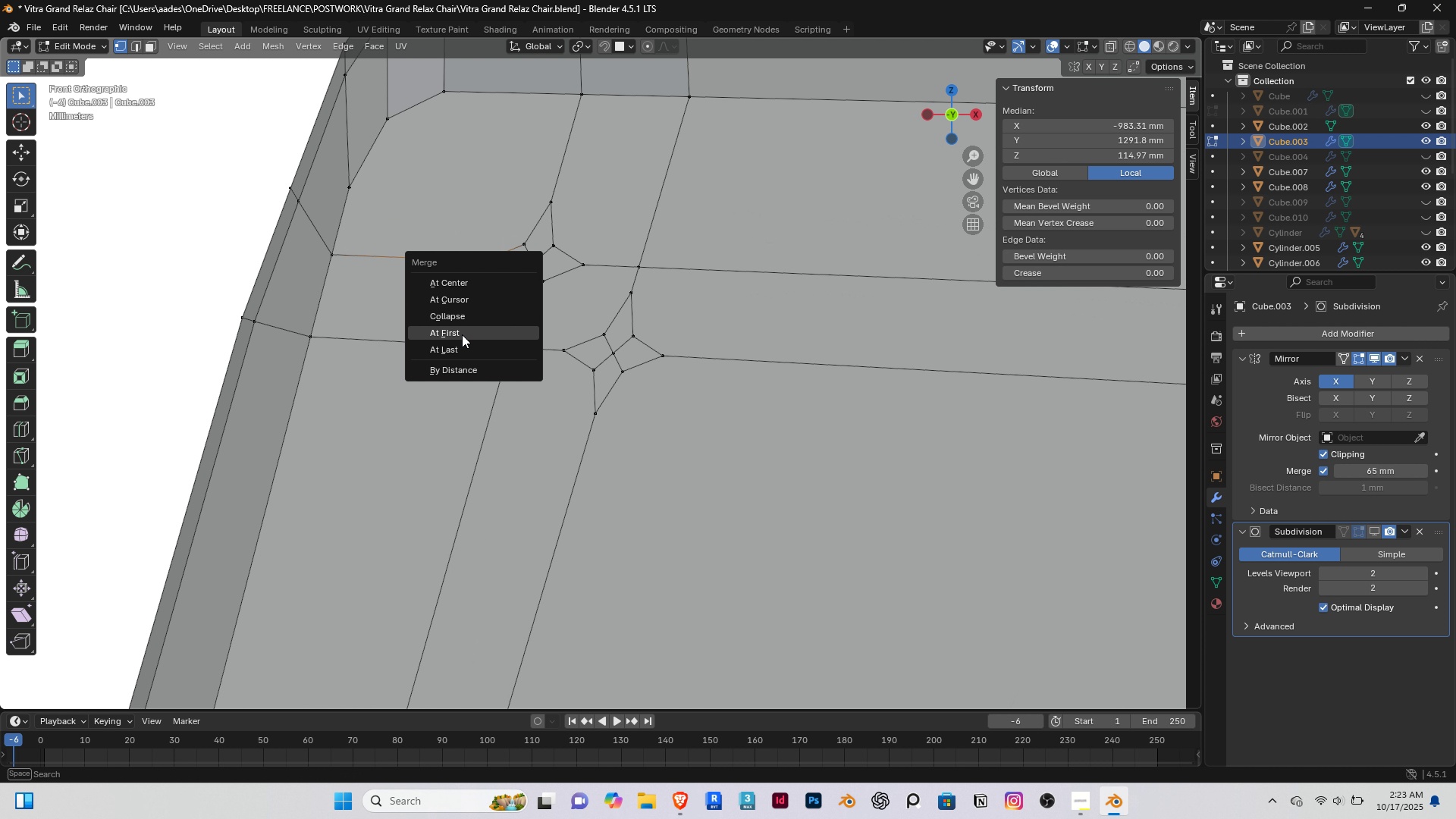 
left_click([463, 349])
 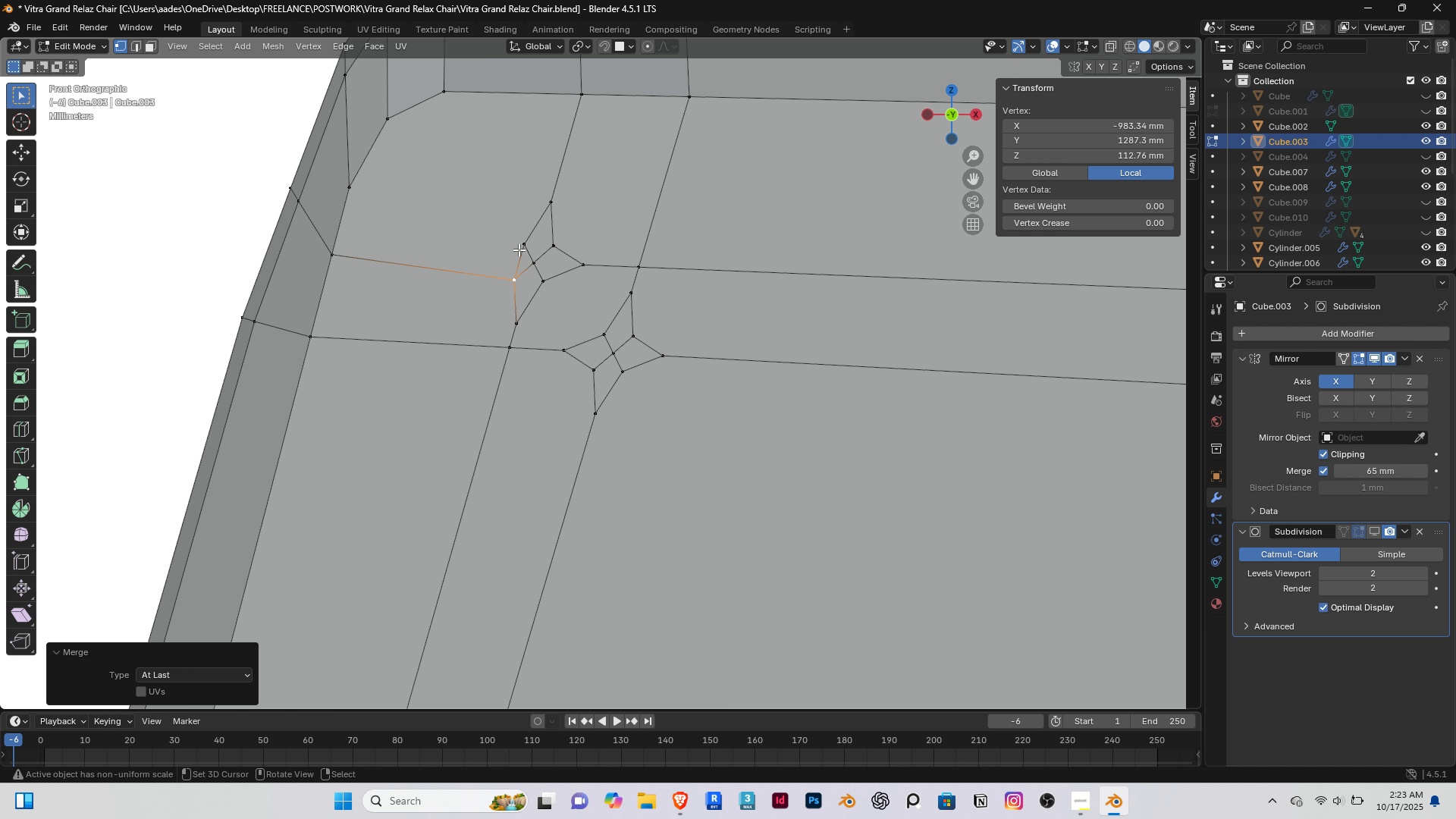 
hold_key(key=ShiftRight, duration=1.55)
right_click([525, 245])
 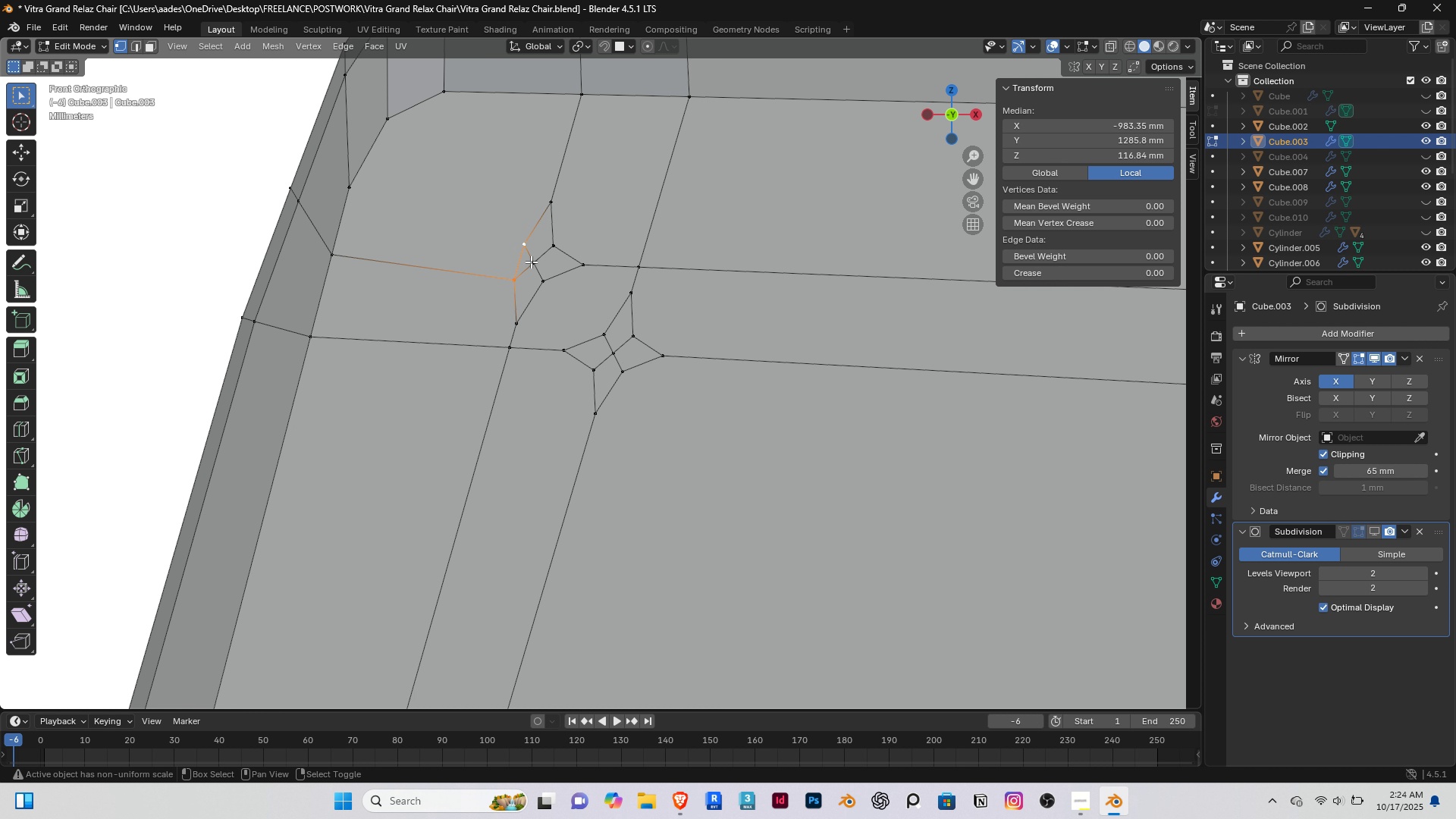 
hold_key(key=ShiftRight, duration=1.51)
right_click([531, 262])
 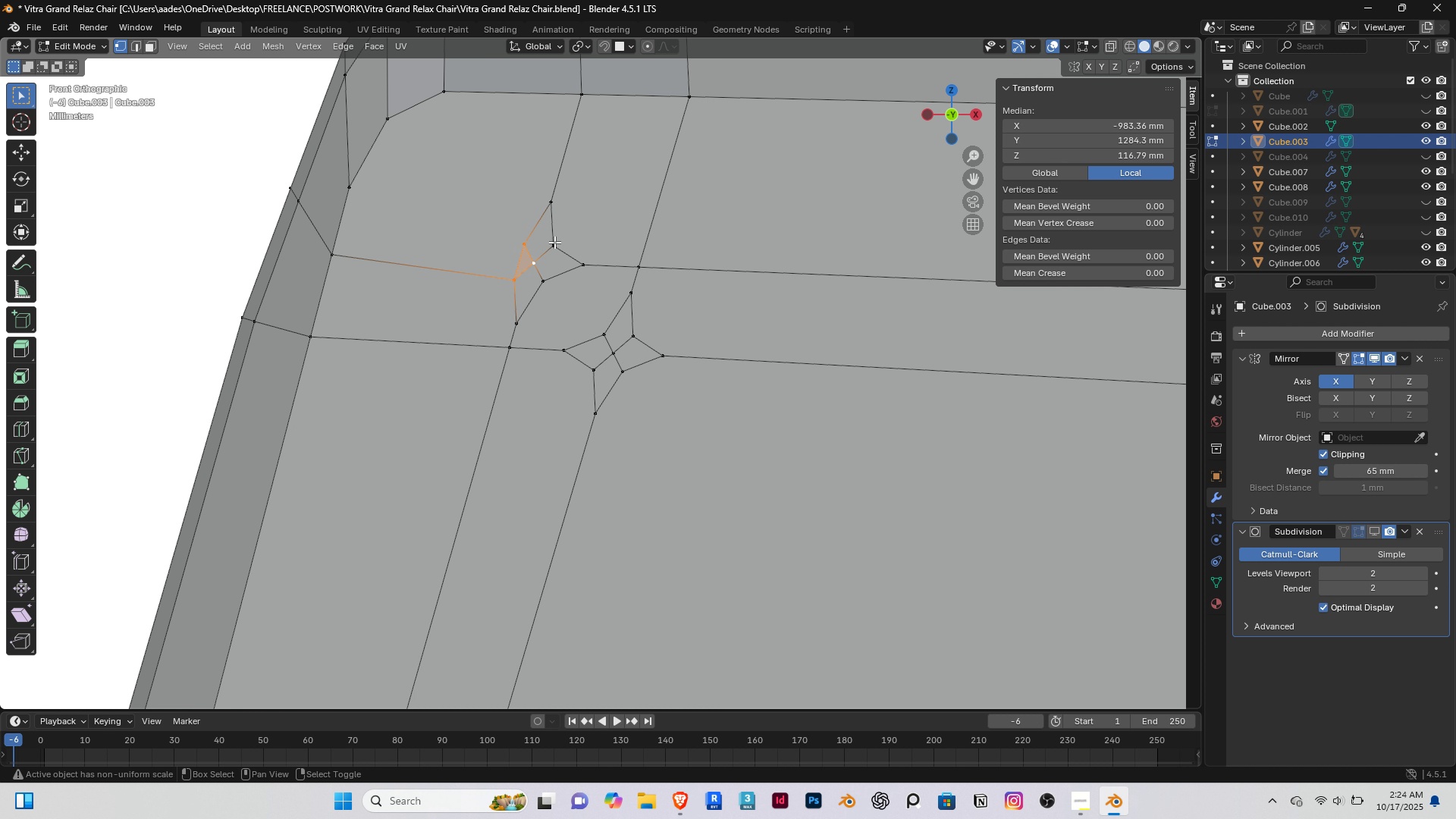 
double_click([554, 242])
 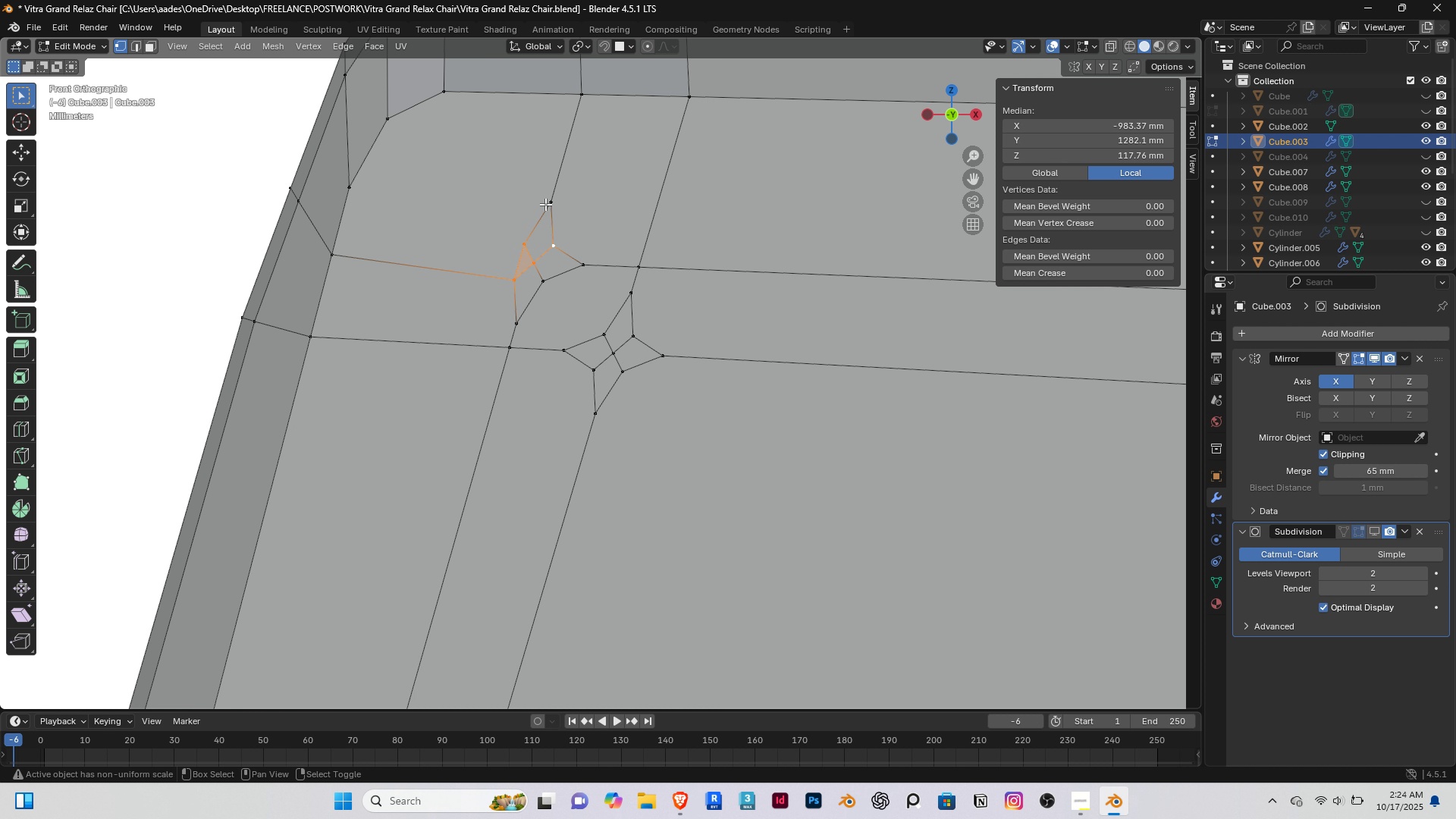 
triple_click([545, 204])
 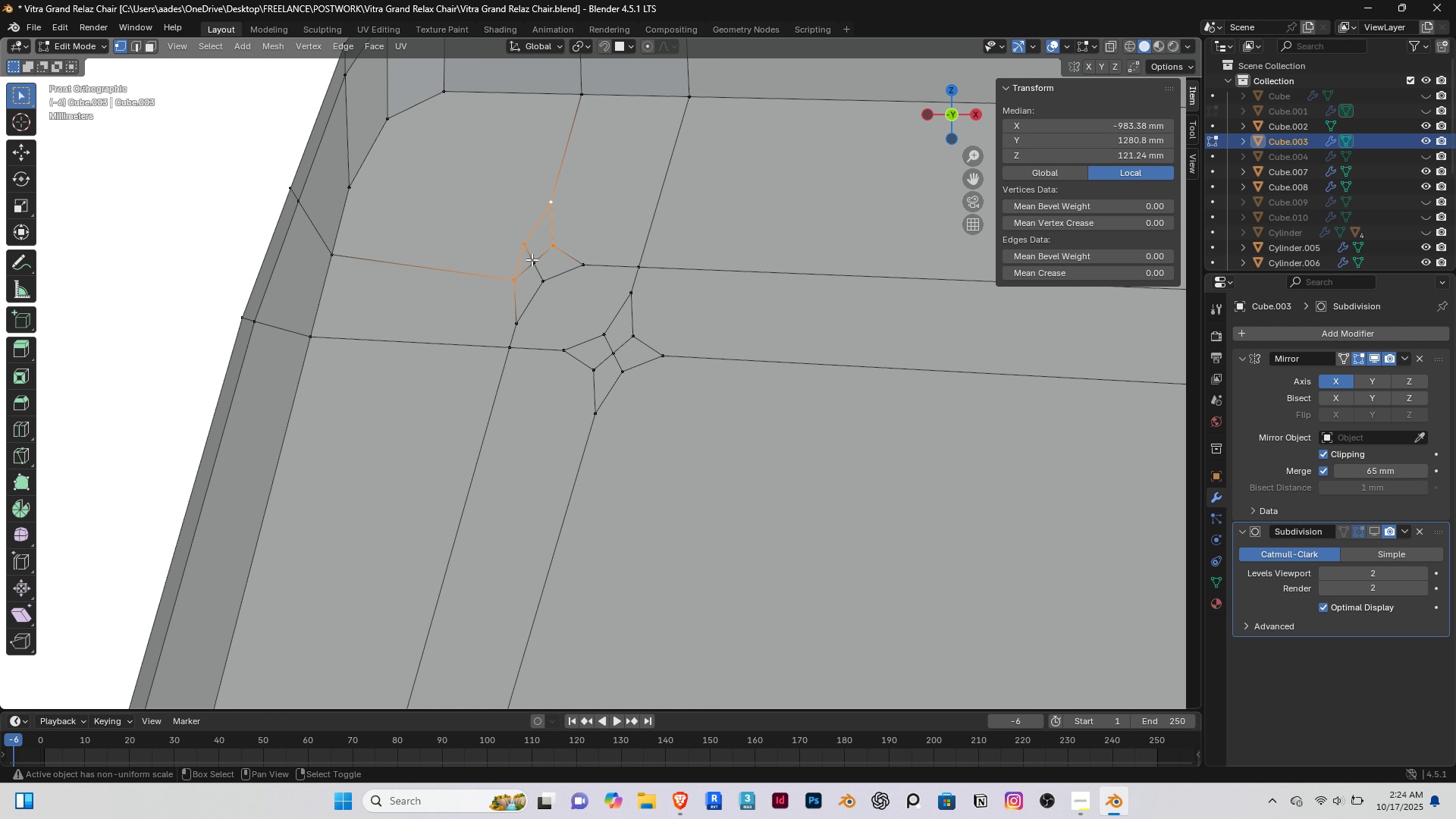 
hold_key(key=ShiftRight, duration=1.35)
right_click([532, 259])
 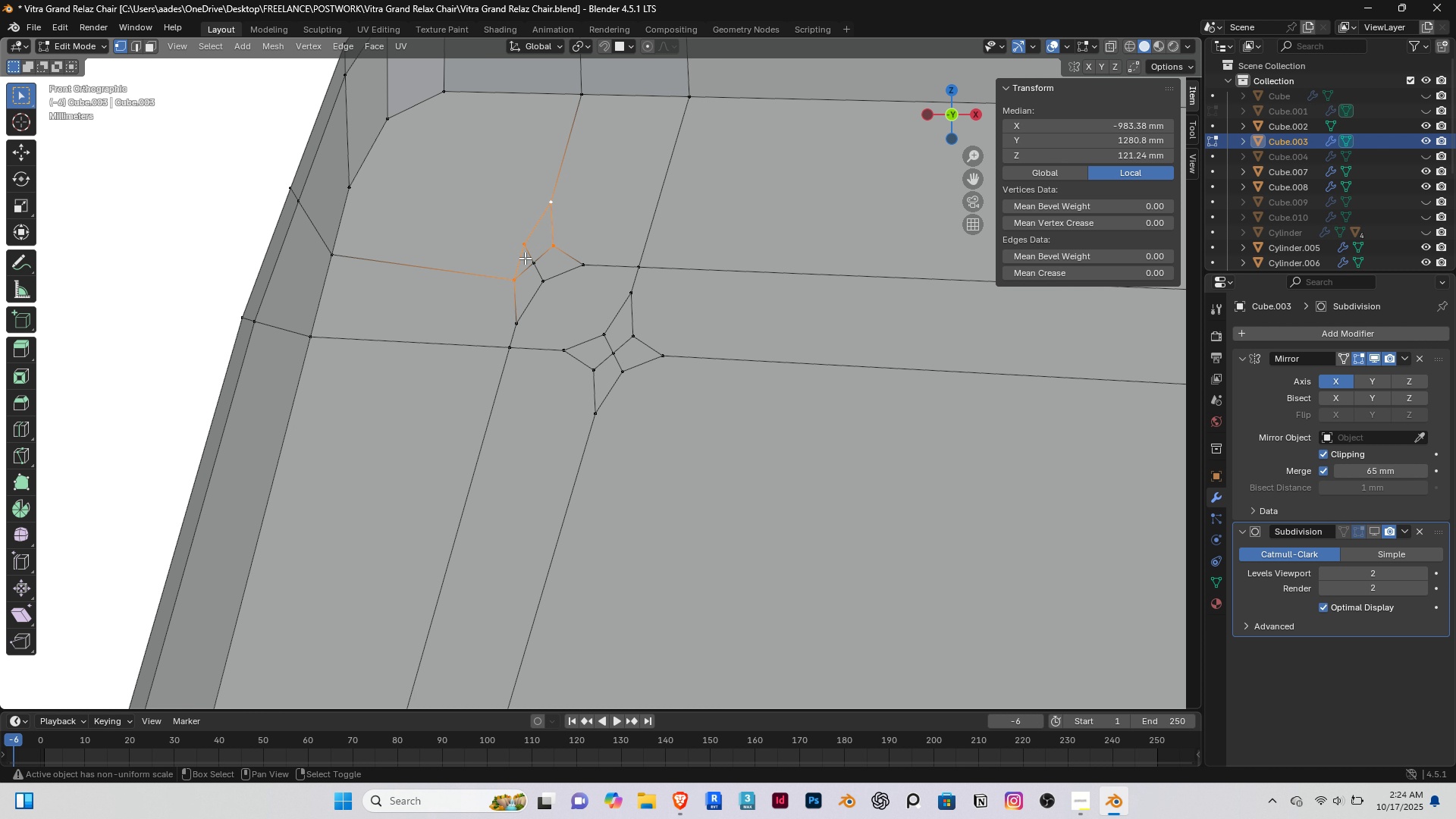 
right_click([531, 261])
 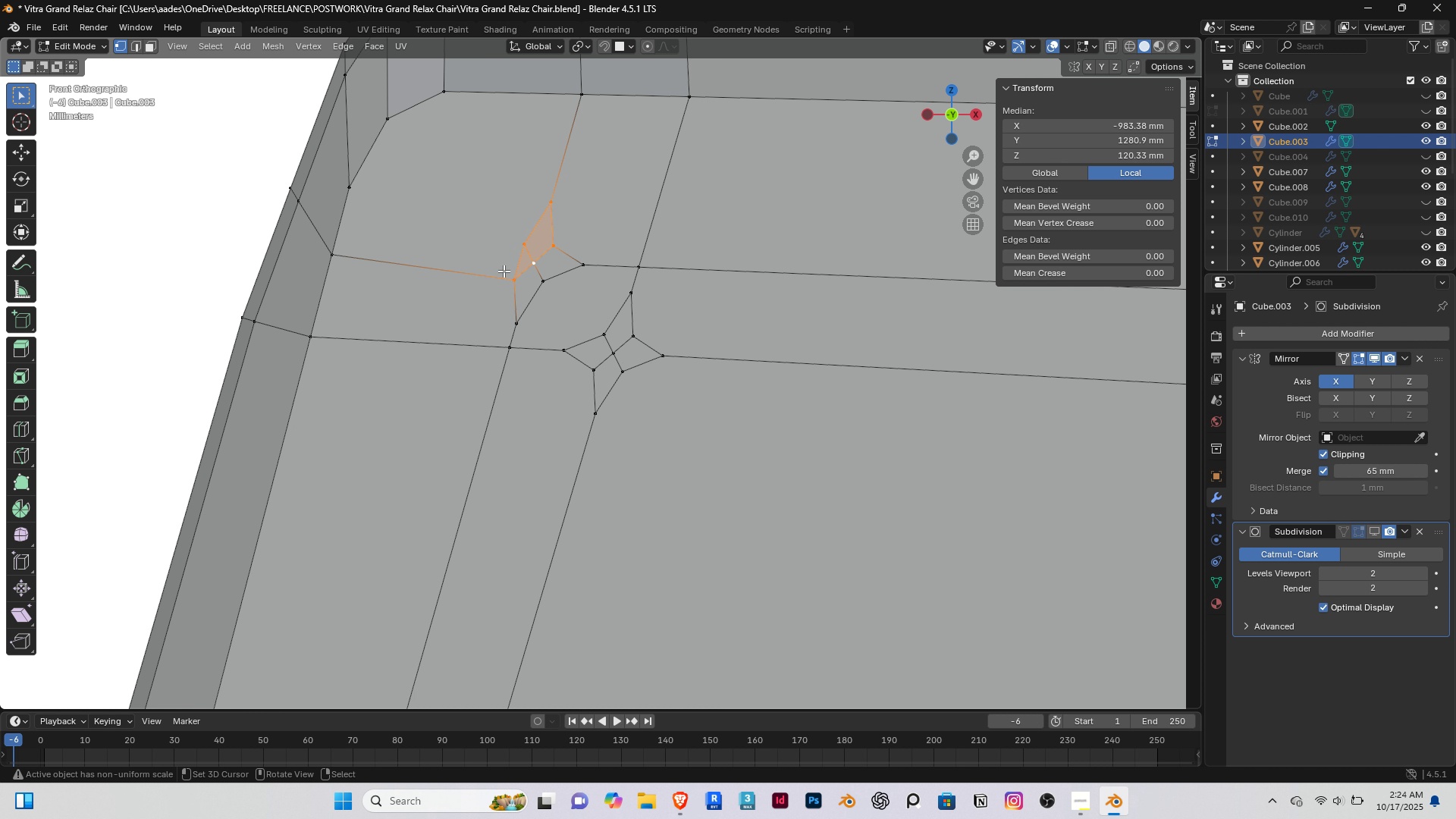 
hold_key(key=ShiftRight, duration=3.95)
 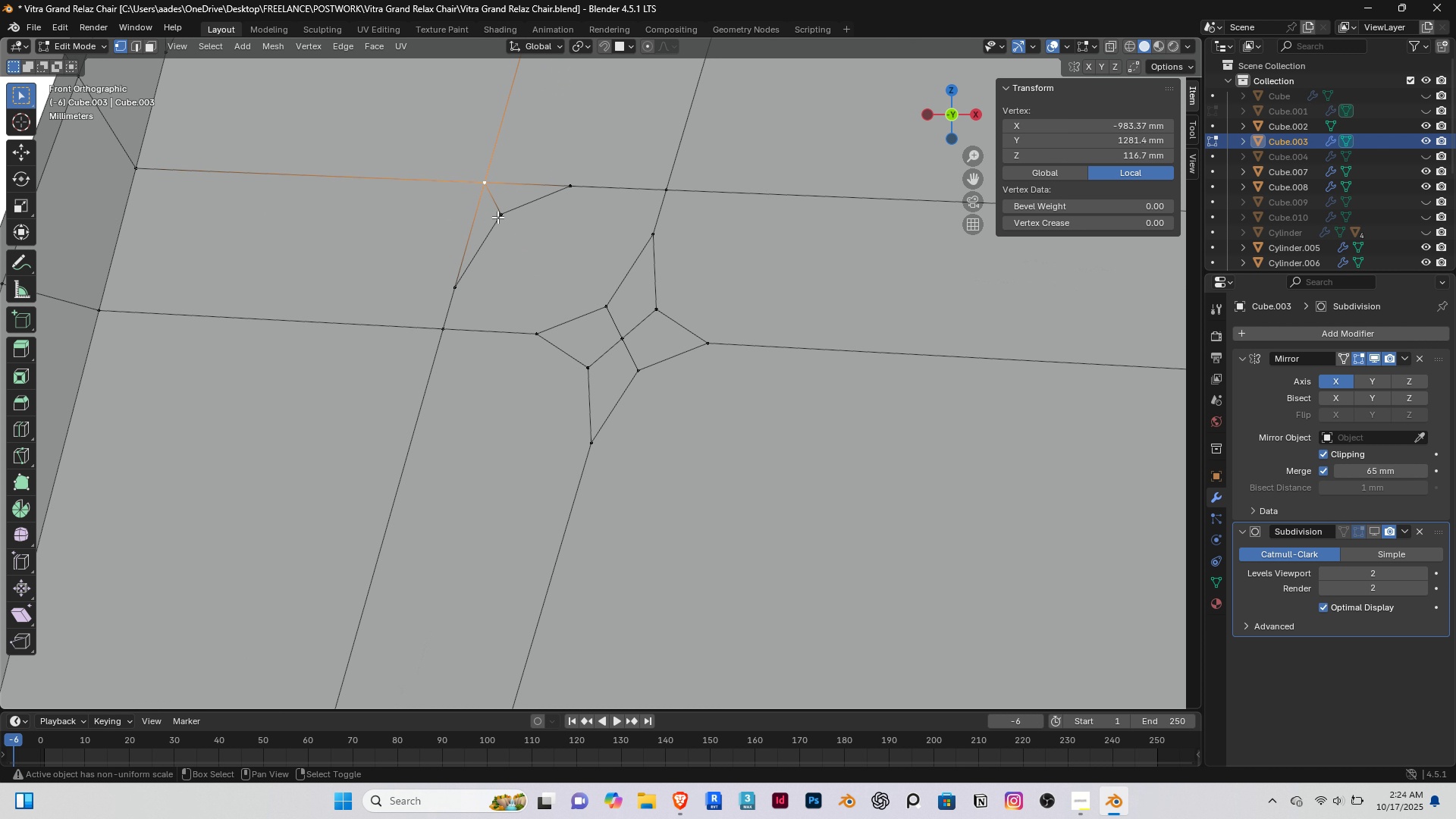 
key(M)
 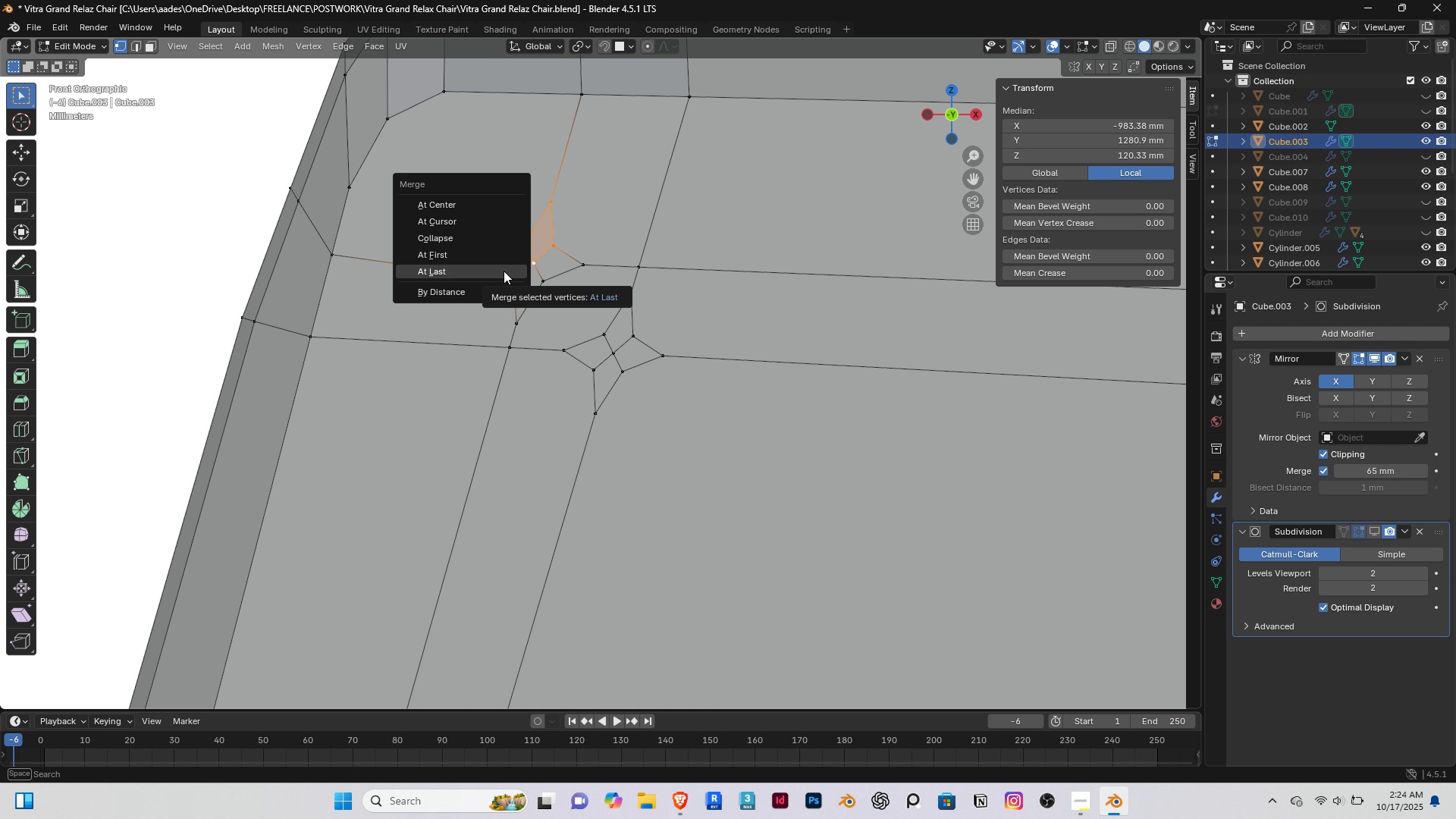 
left_click([504, 271])
 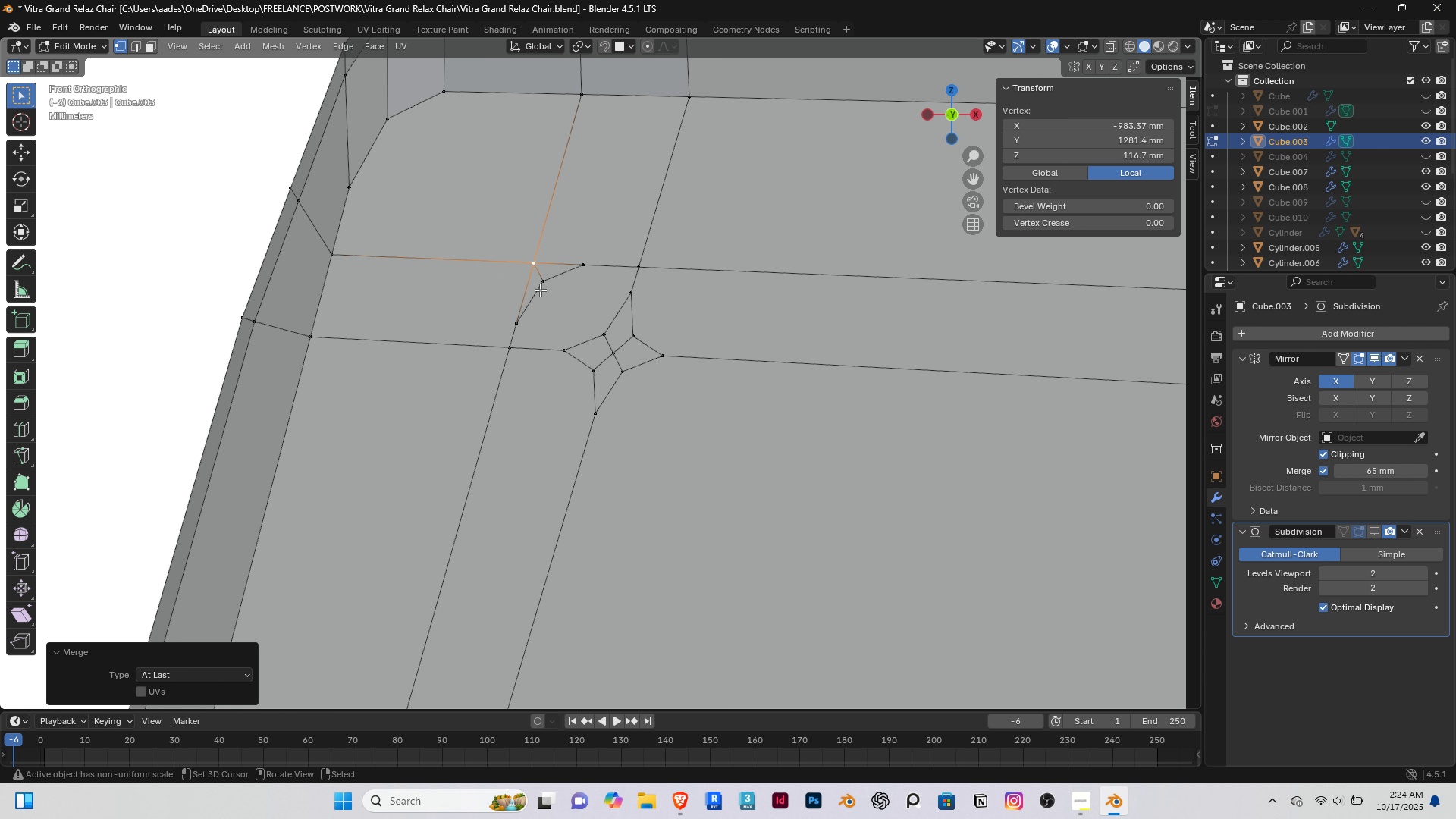 
scroll: coordinate [539, 286], scroll_direction: up, amount: 3.0
 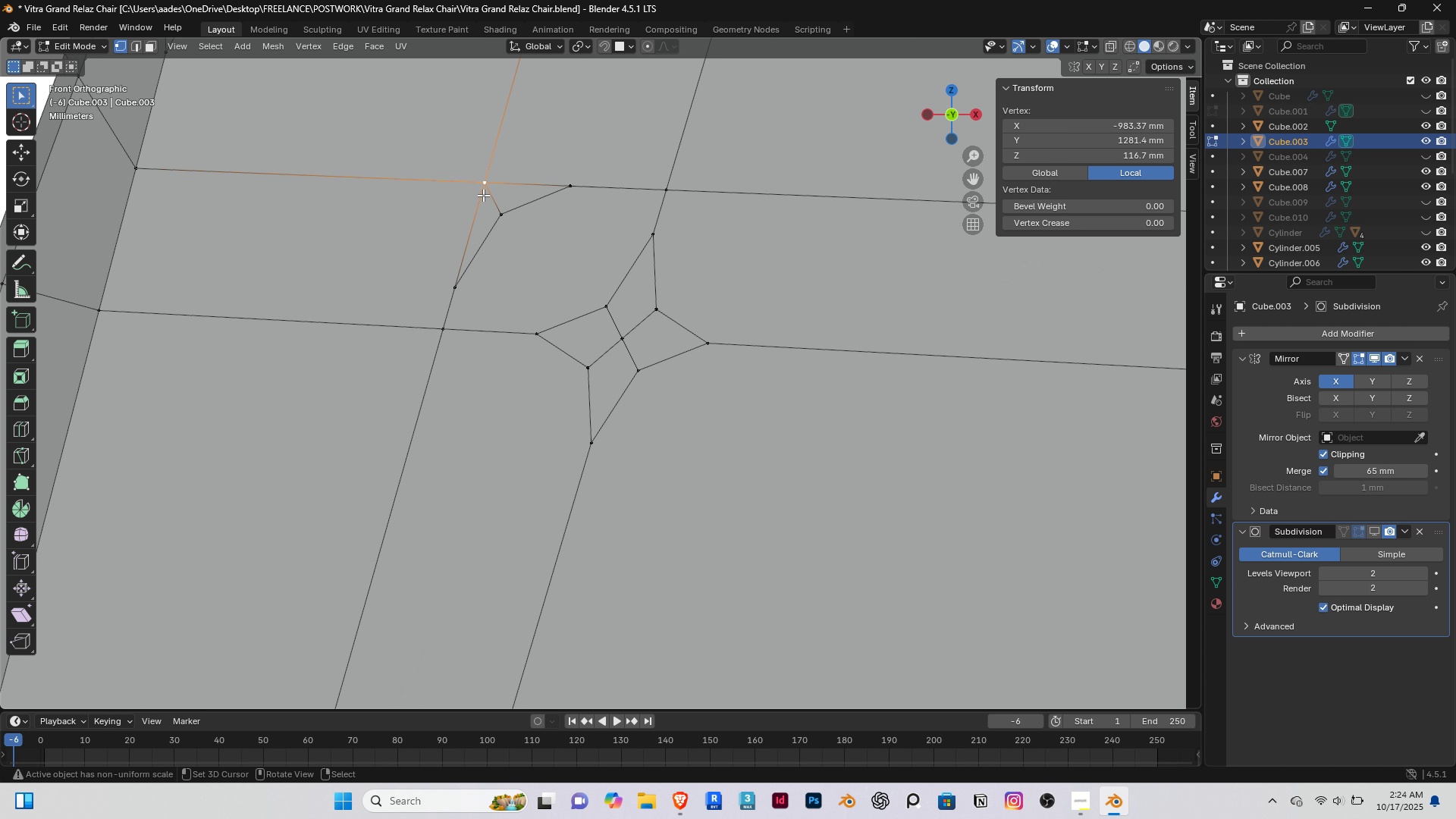 
right_click([483, 195])
 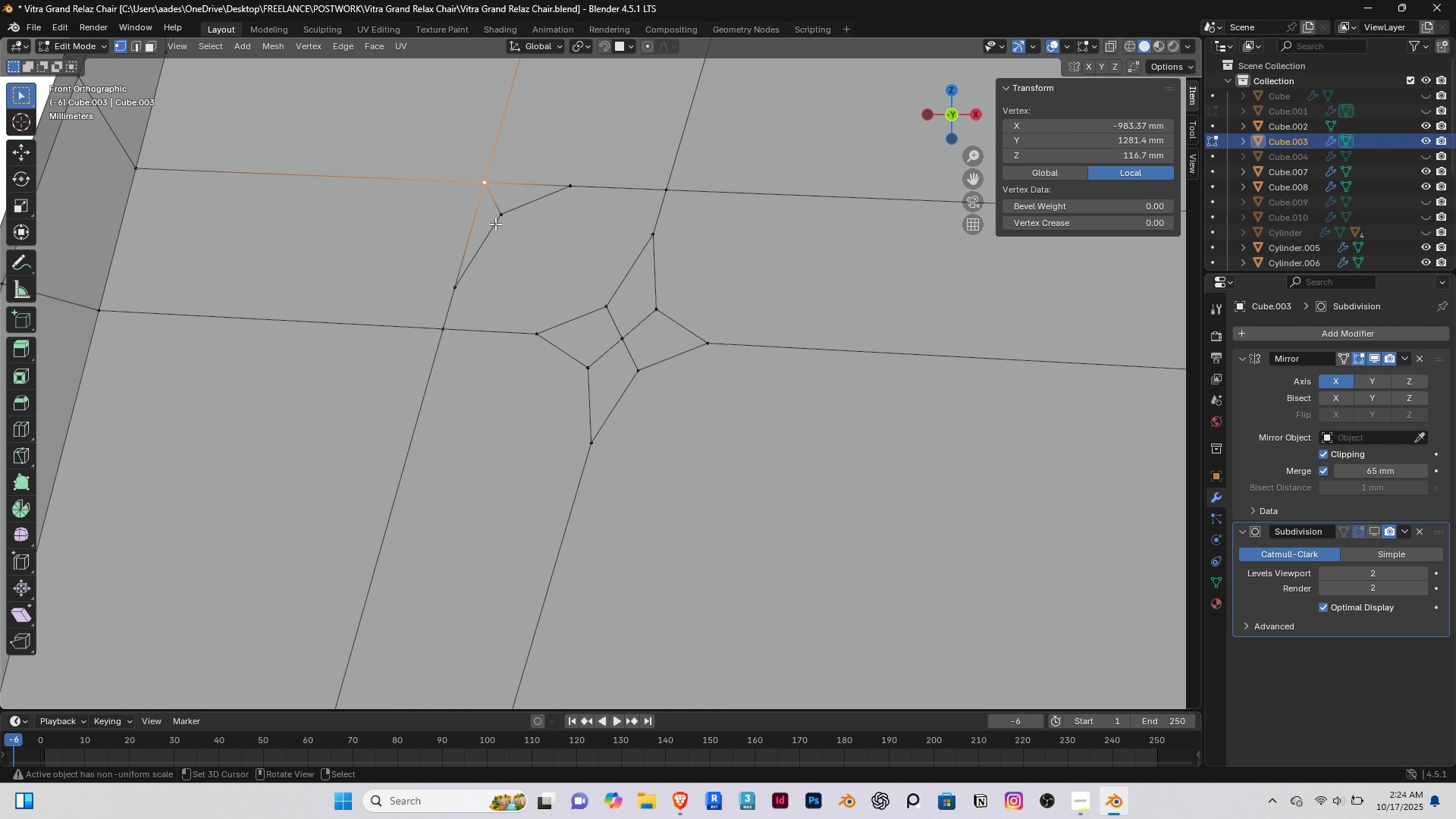 
hold_key(key=ShiftRight, duration=0.33)
 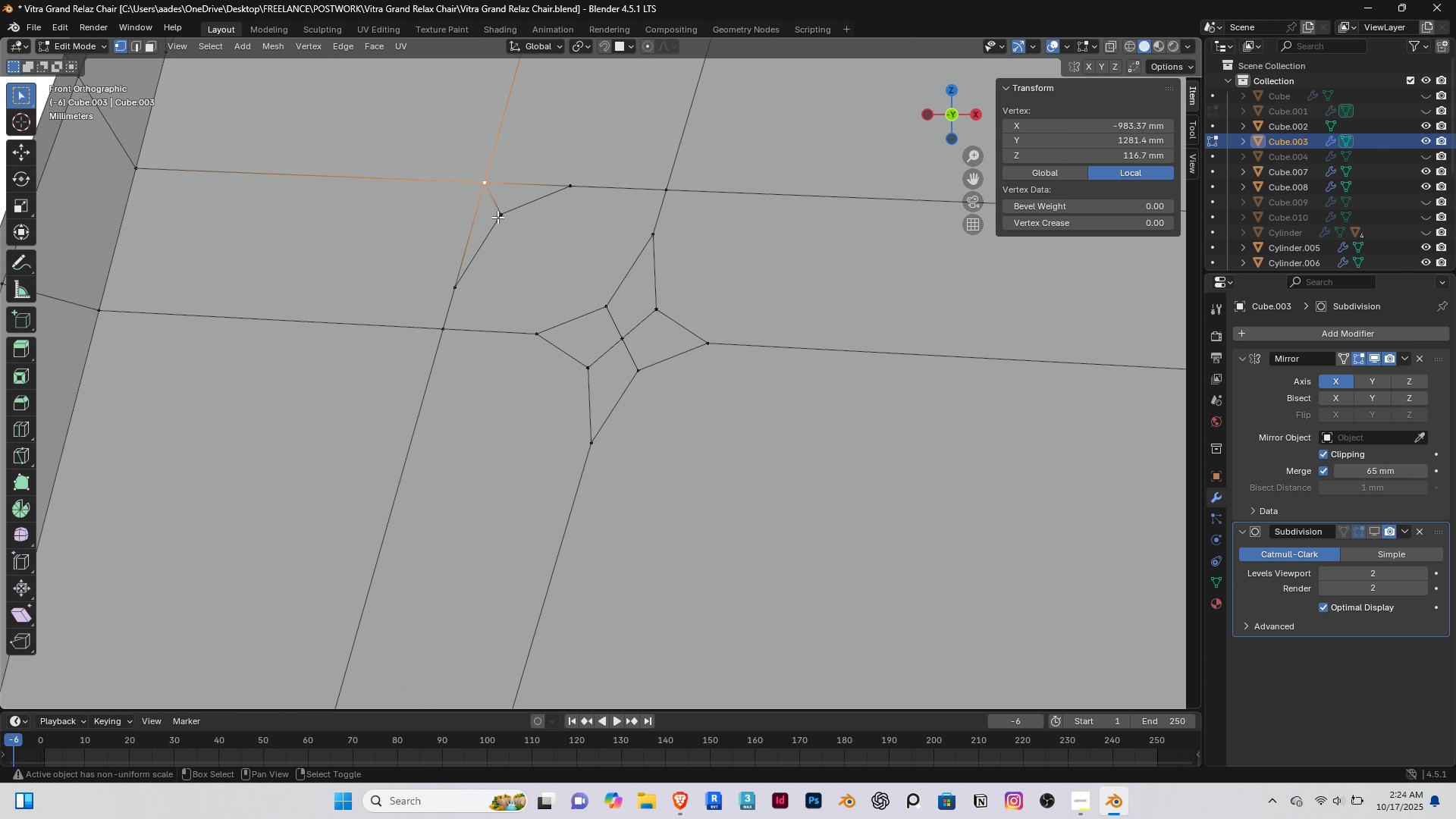 
hold_key(key=ShiftRight, duration=0.71)
right_click([497, 217])
 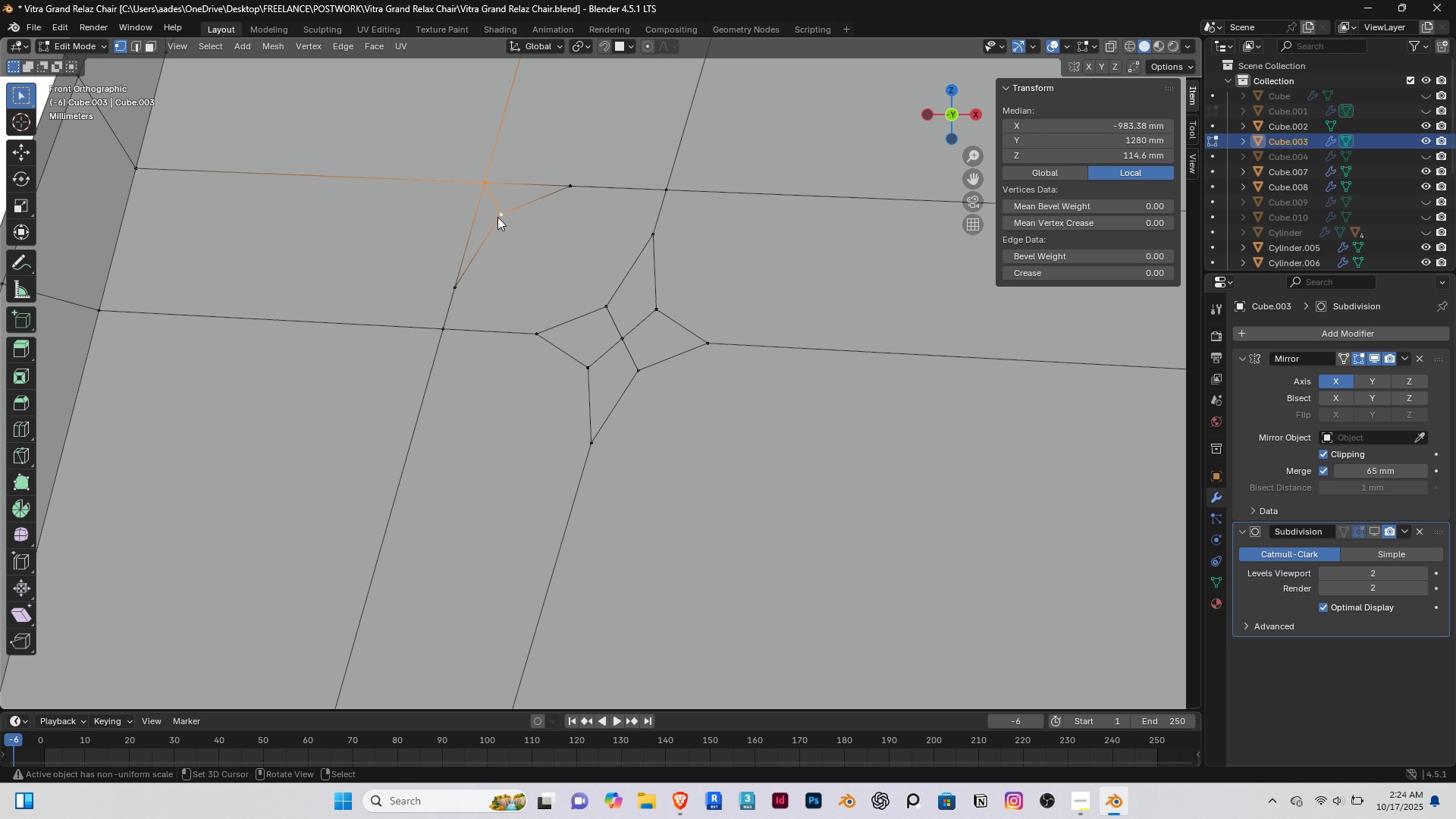 
key(M)
 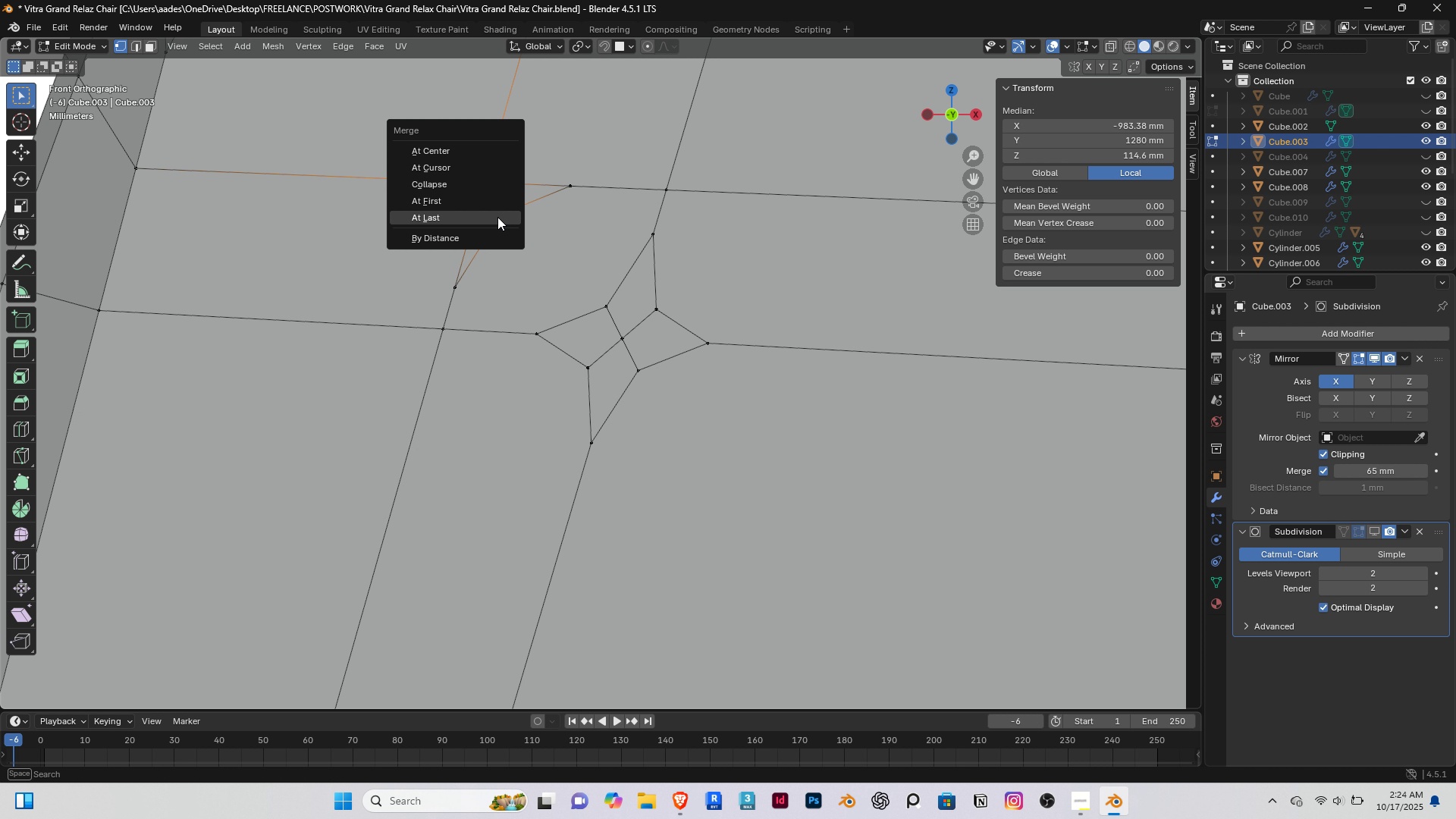 
left_click([497, 217])
 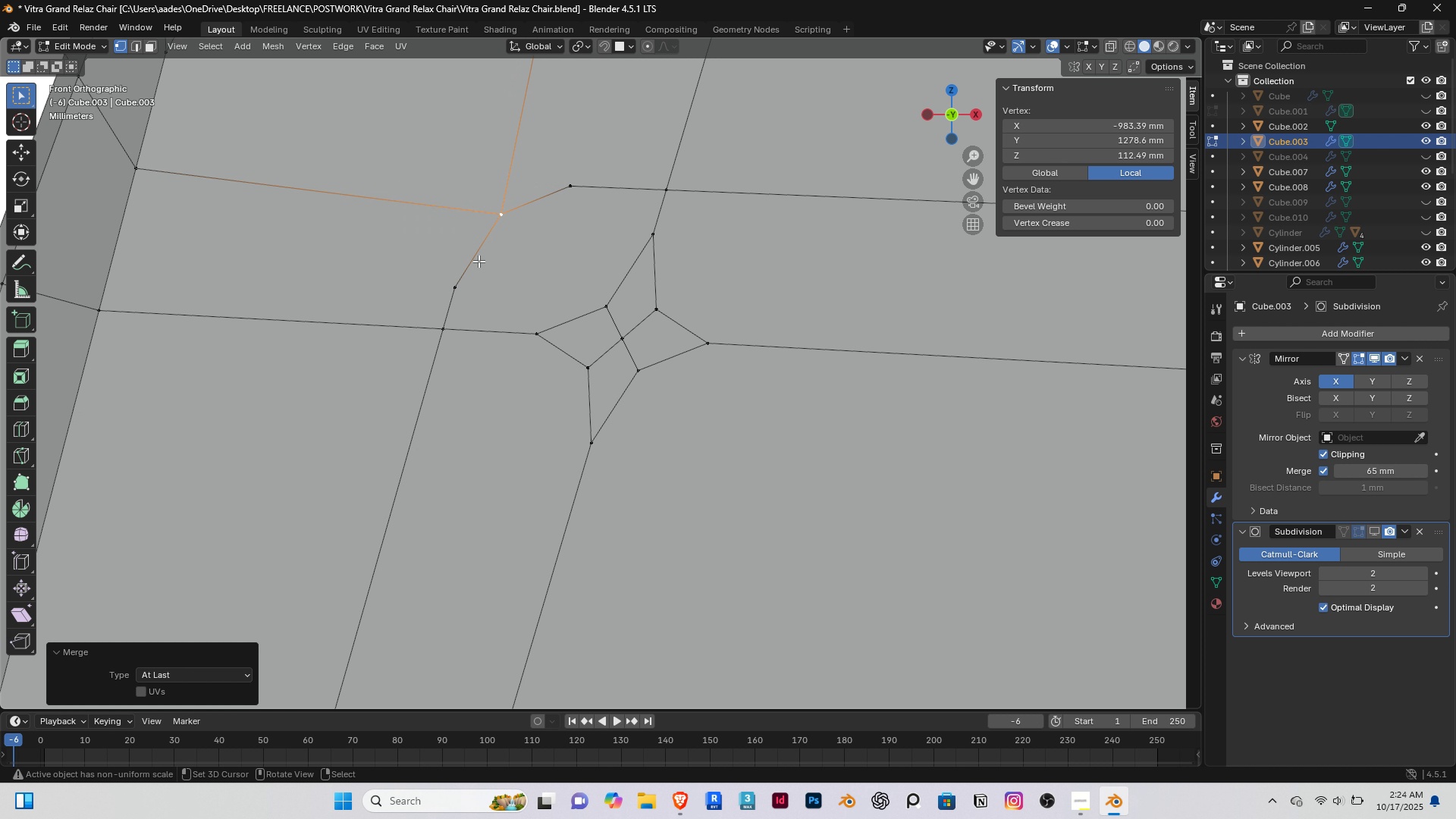 
scroll: coordinate [480, 285], scroll_direction: down, amount: 7.0
 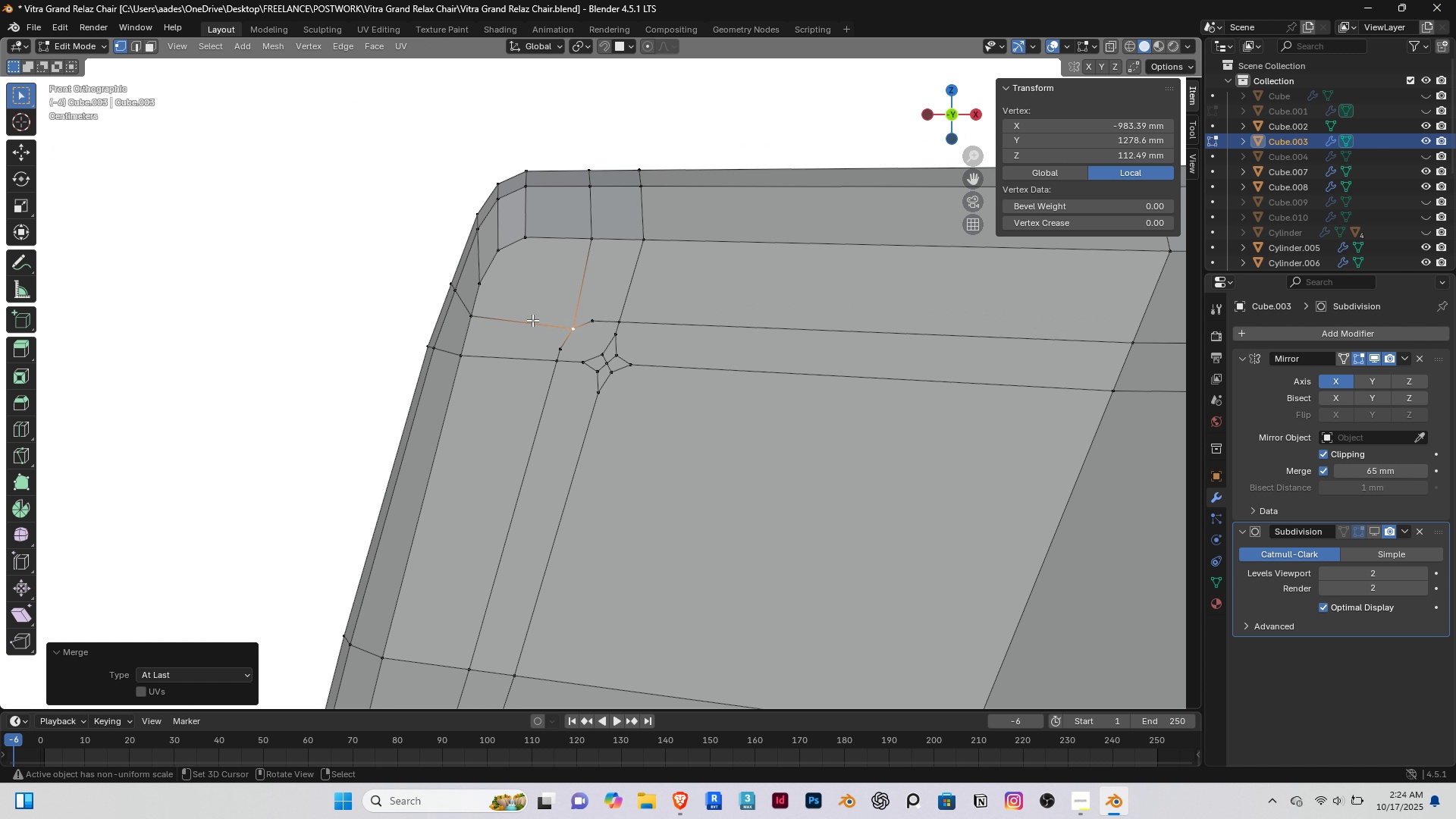 
scroll: coordinate [578, 358], scroll_direction: up, amount: 4.0
 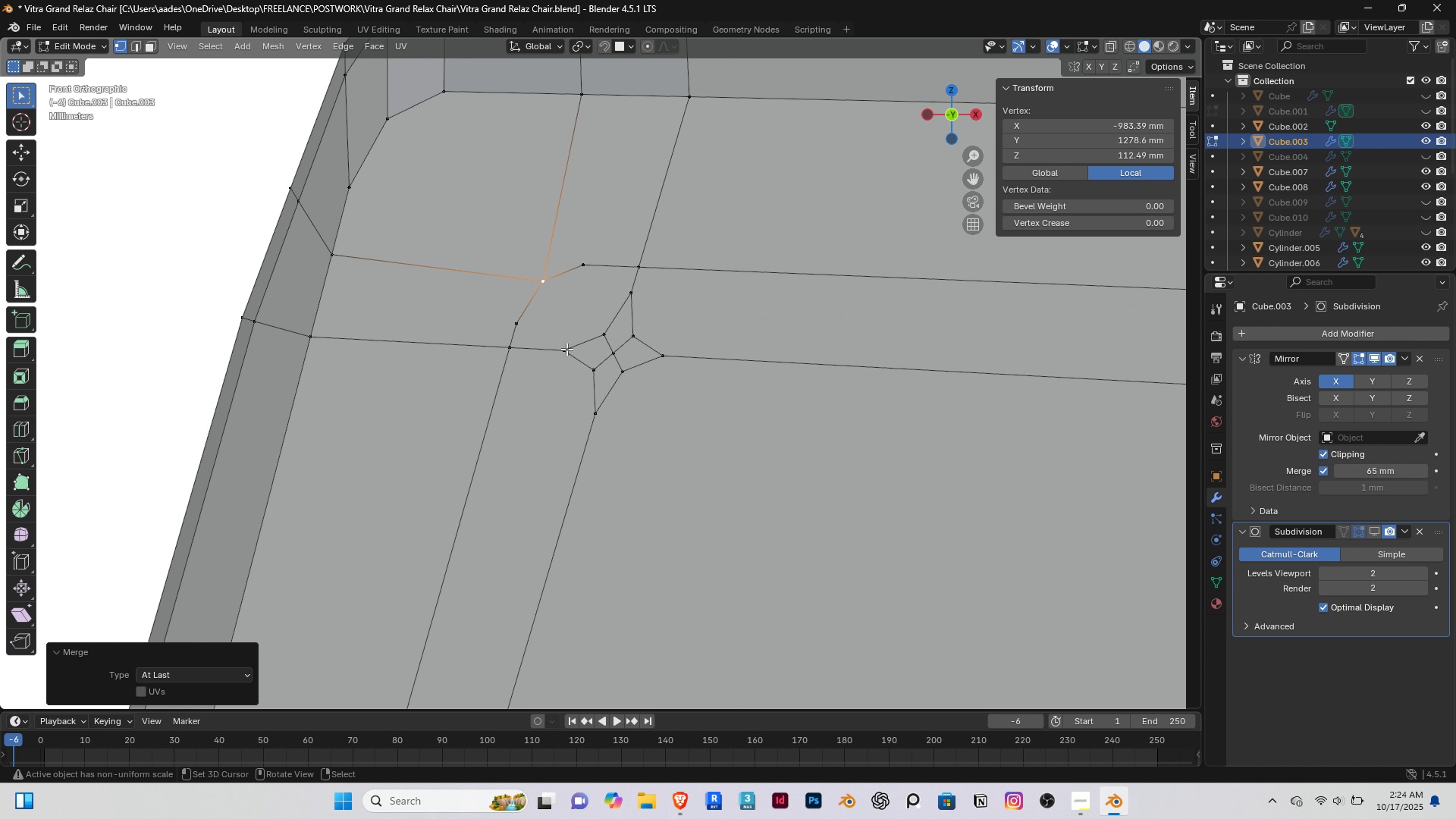 
right_click([567, 346])
 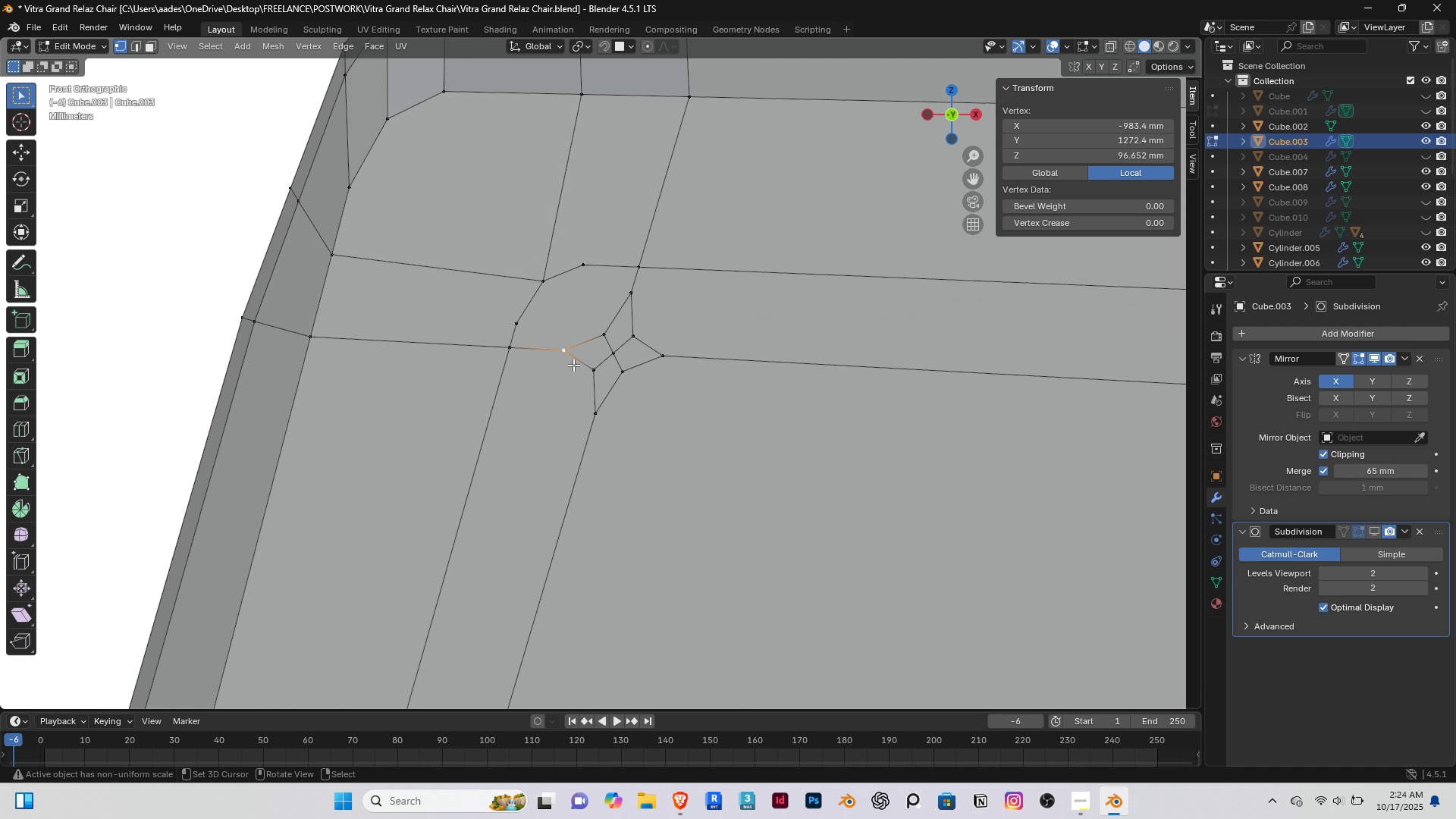 
hold_key(key=ShiftRight, duration=1.53)
right_click([591, 375])
 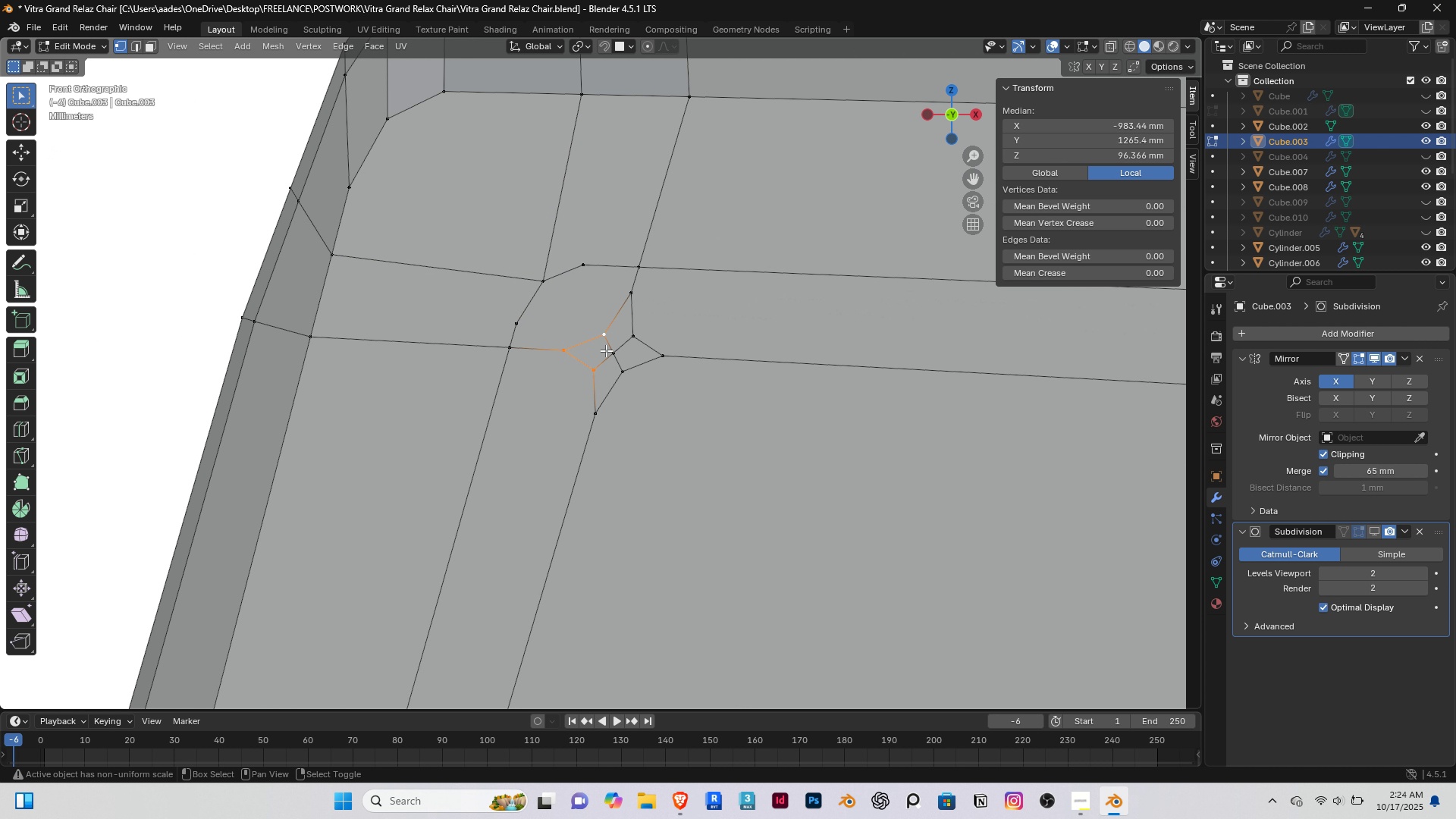 
hold_key(key=ShiftRight, duration=1.51)
triple_click([627, 280])
 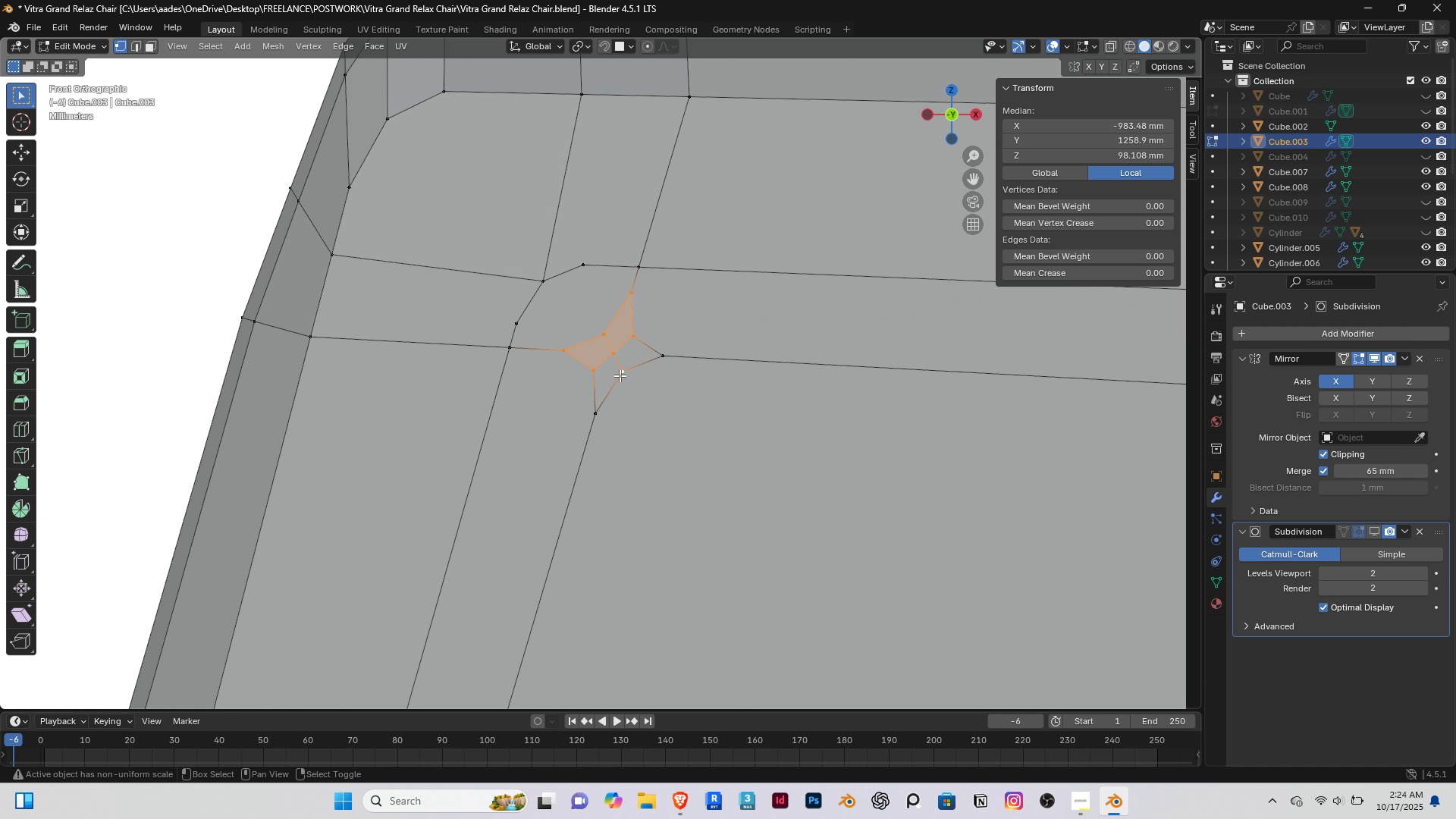 
right_click([620, 375])
 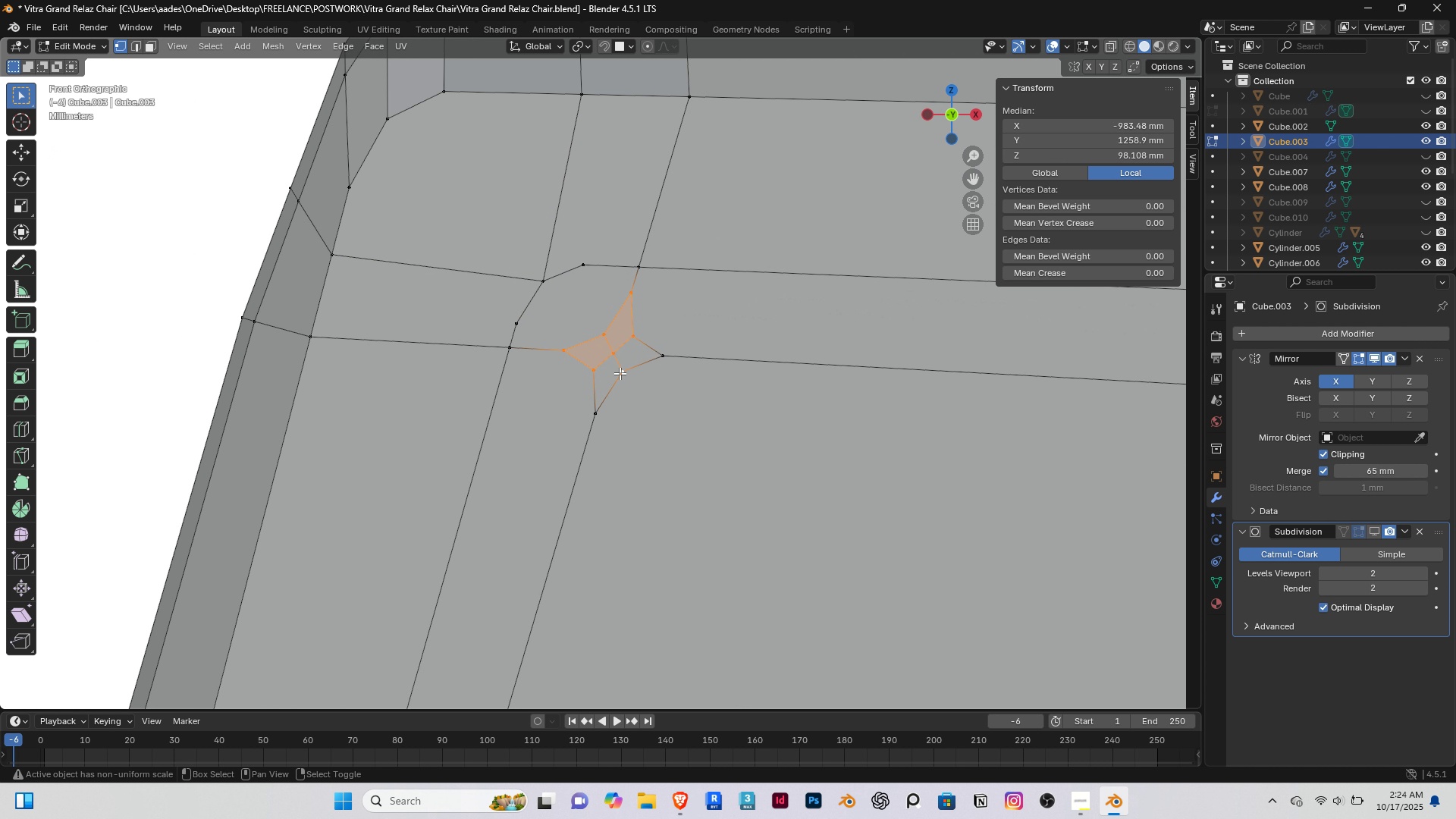 
key(Shift+ShiftRight)
 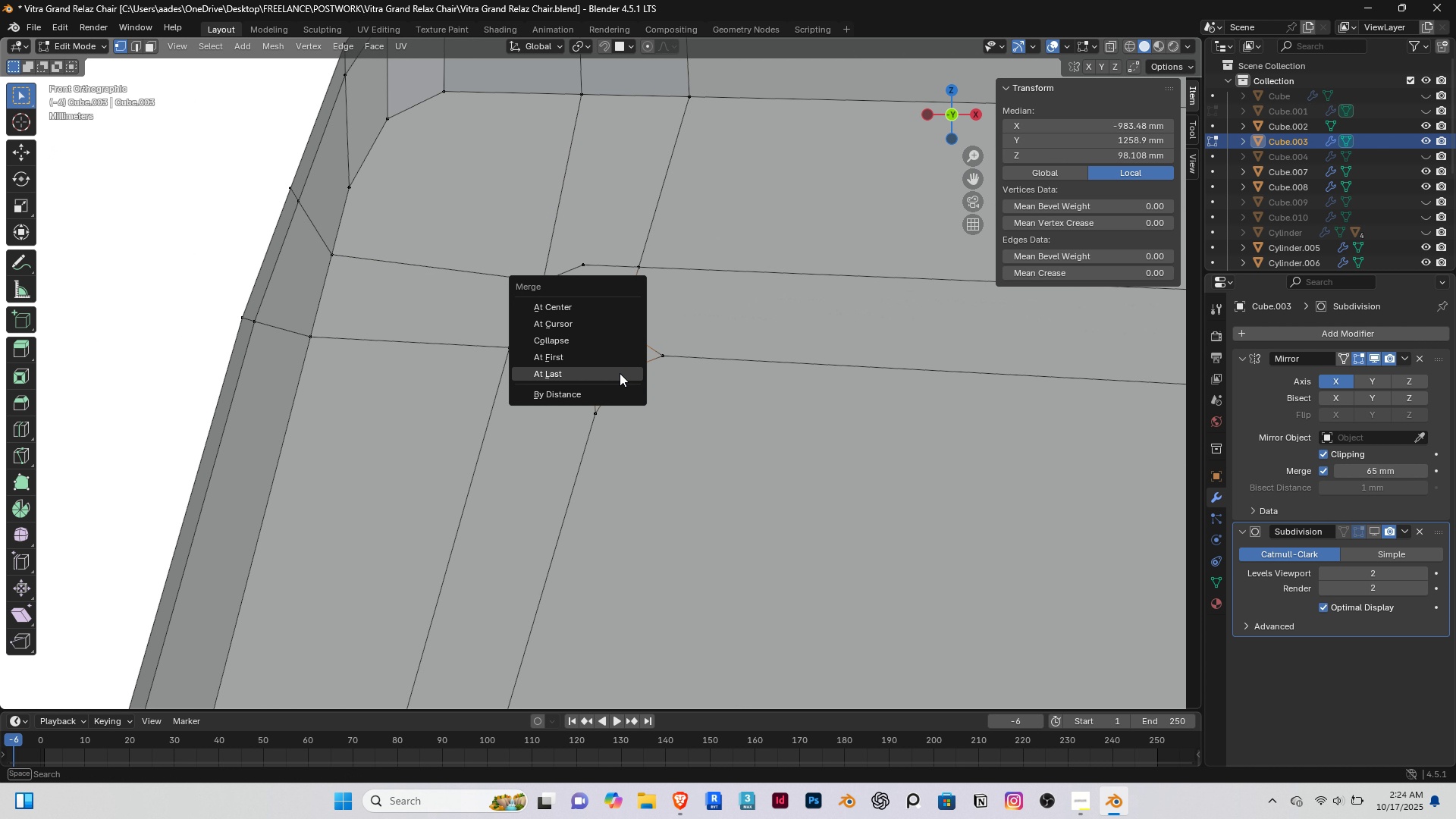 
key(Shift+ShiftRight)
 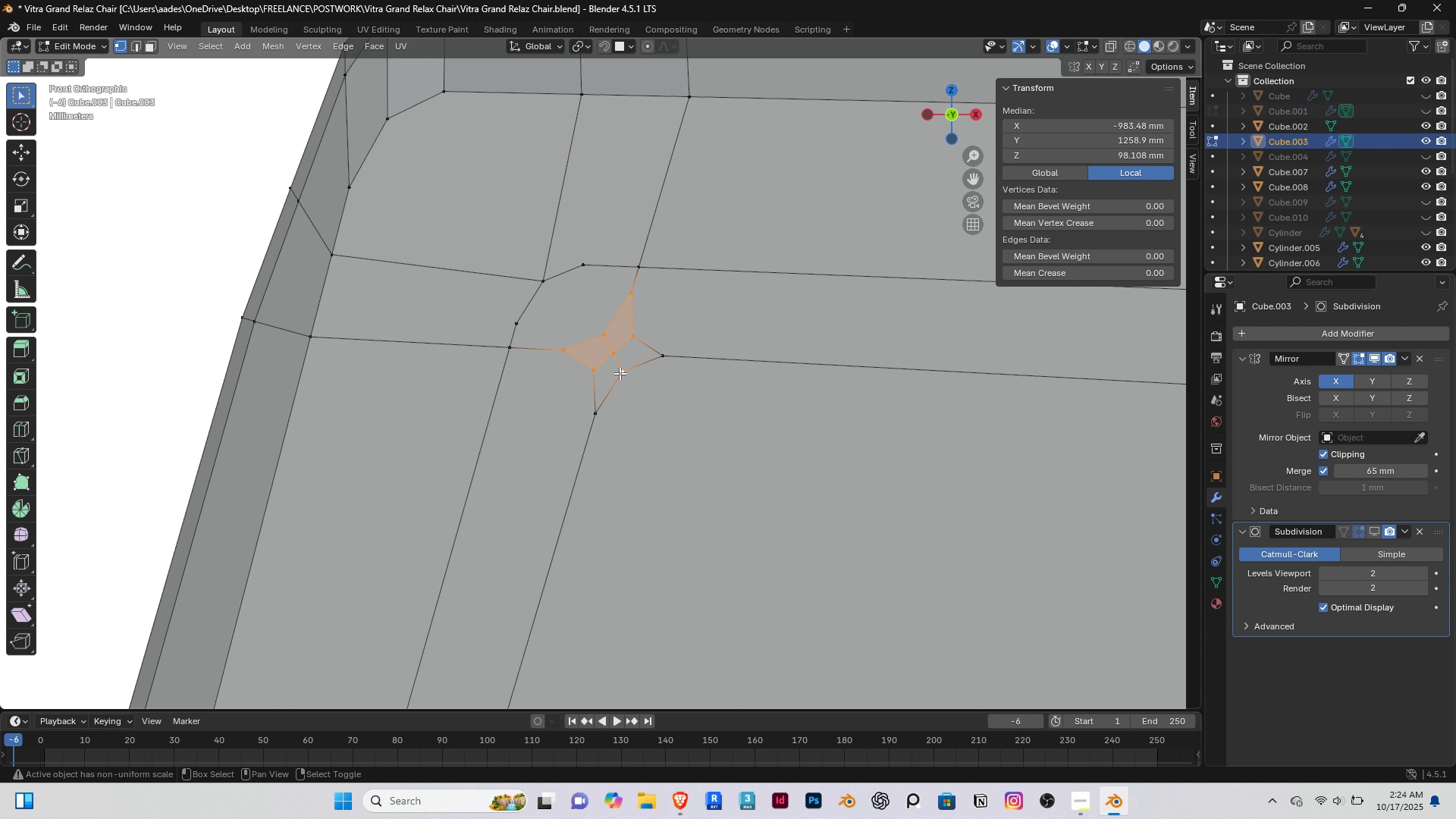 
key(Shift+ShiftRight)
 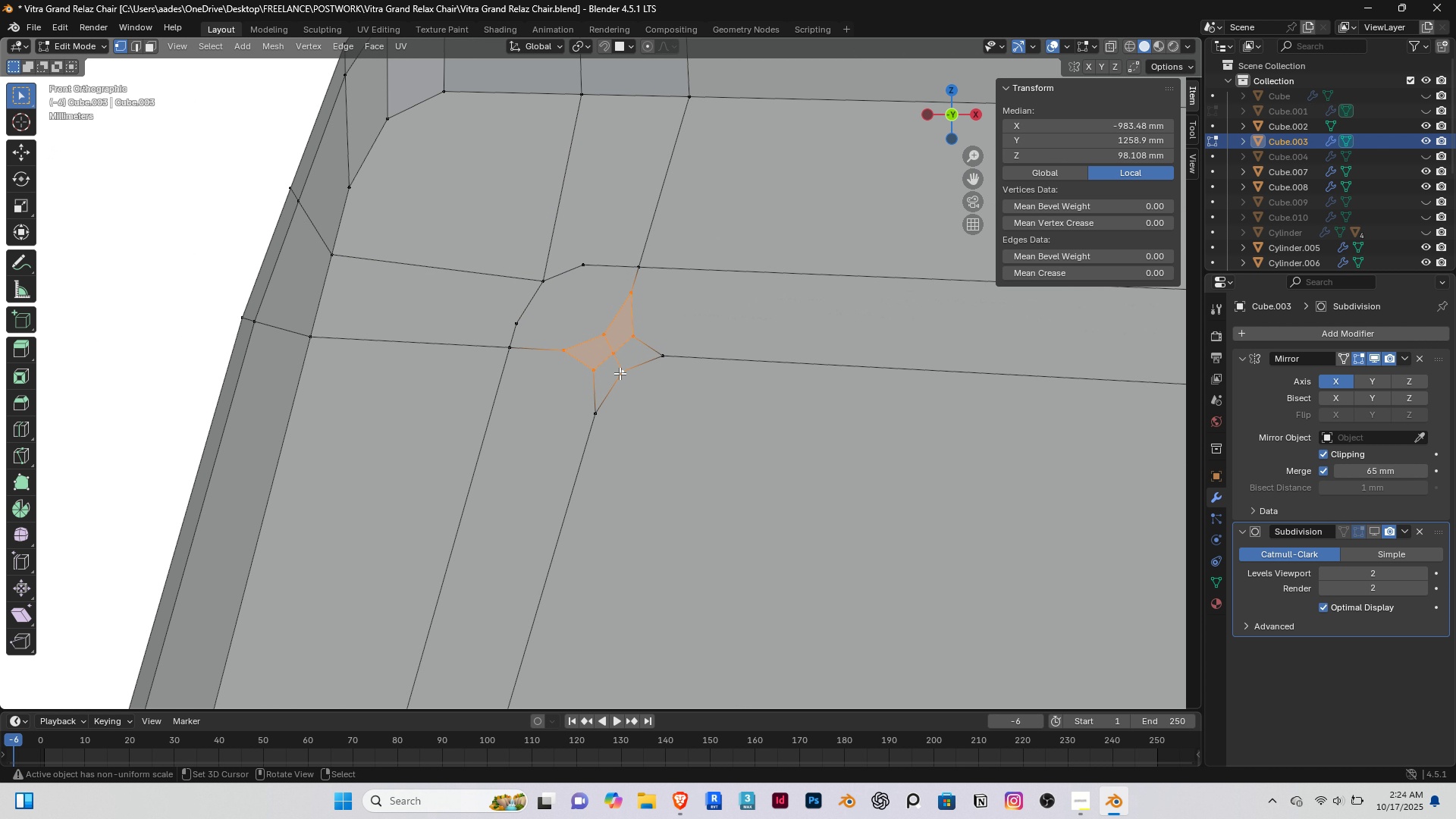 
key(Shift+ShiftRight)
 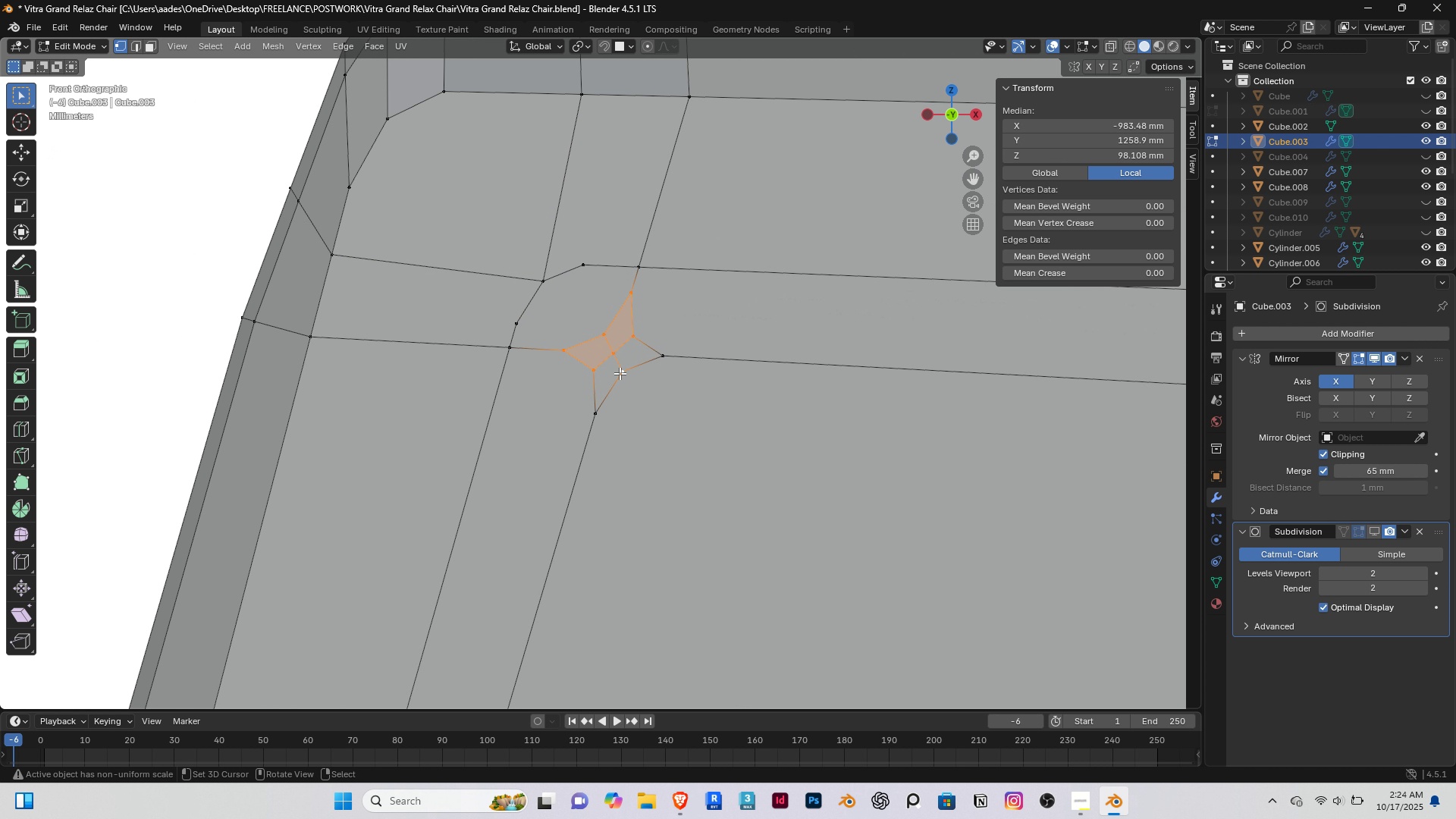 
key(Shift+ShiftRight)
 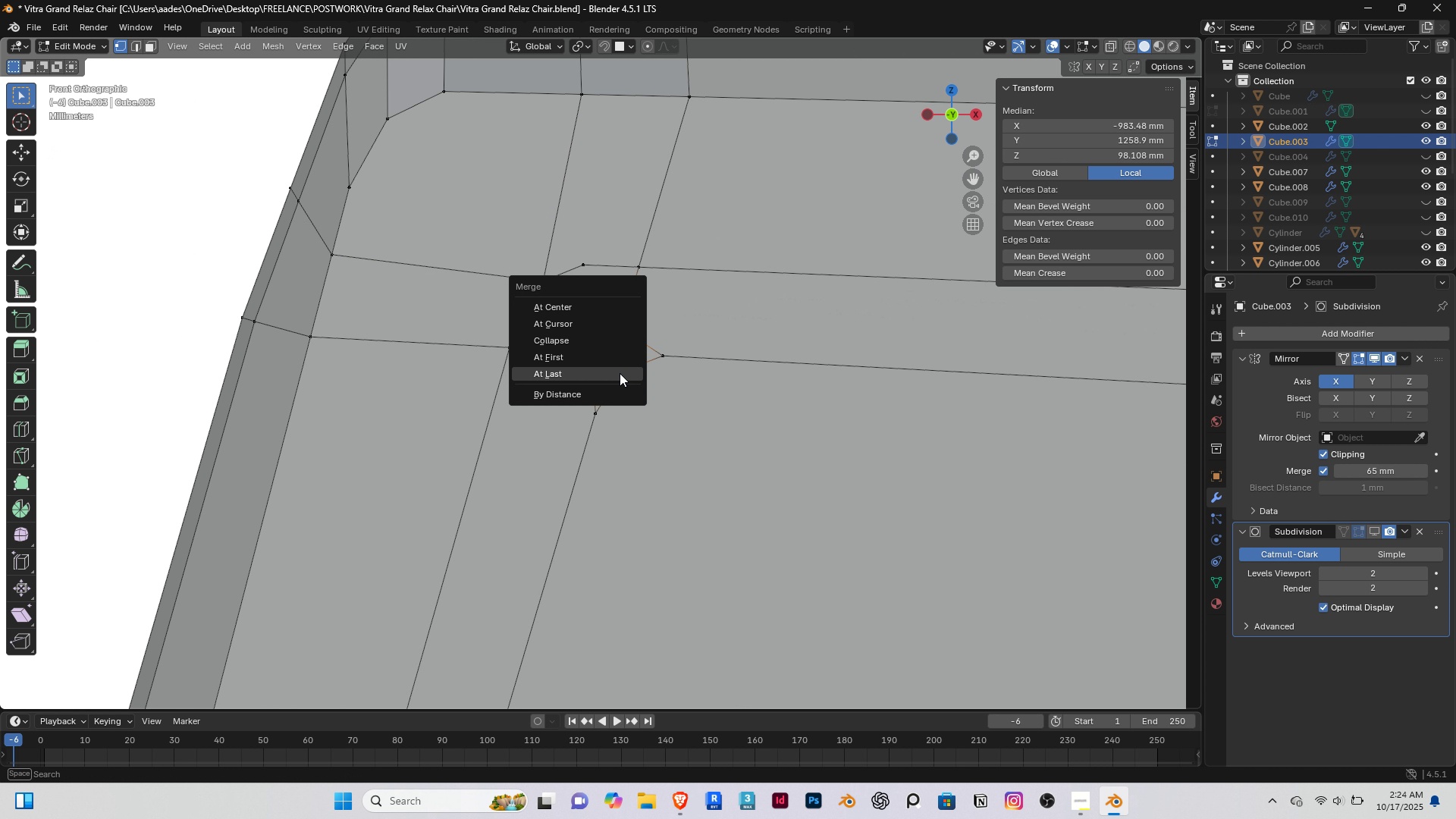 
key(M)
 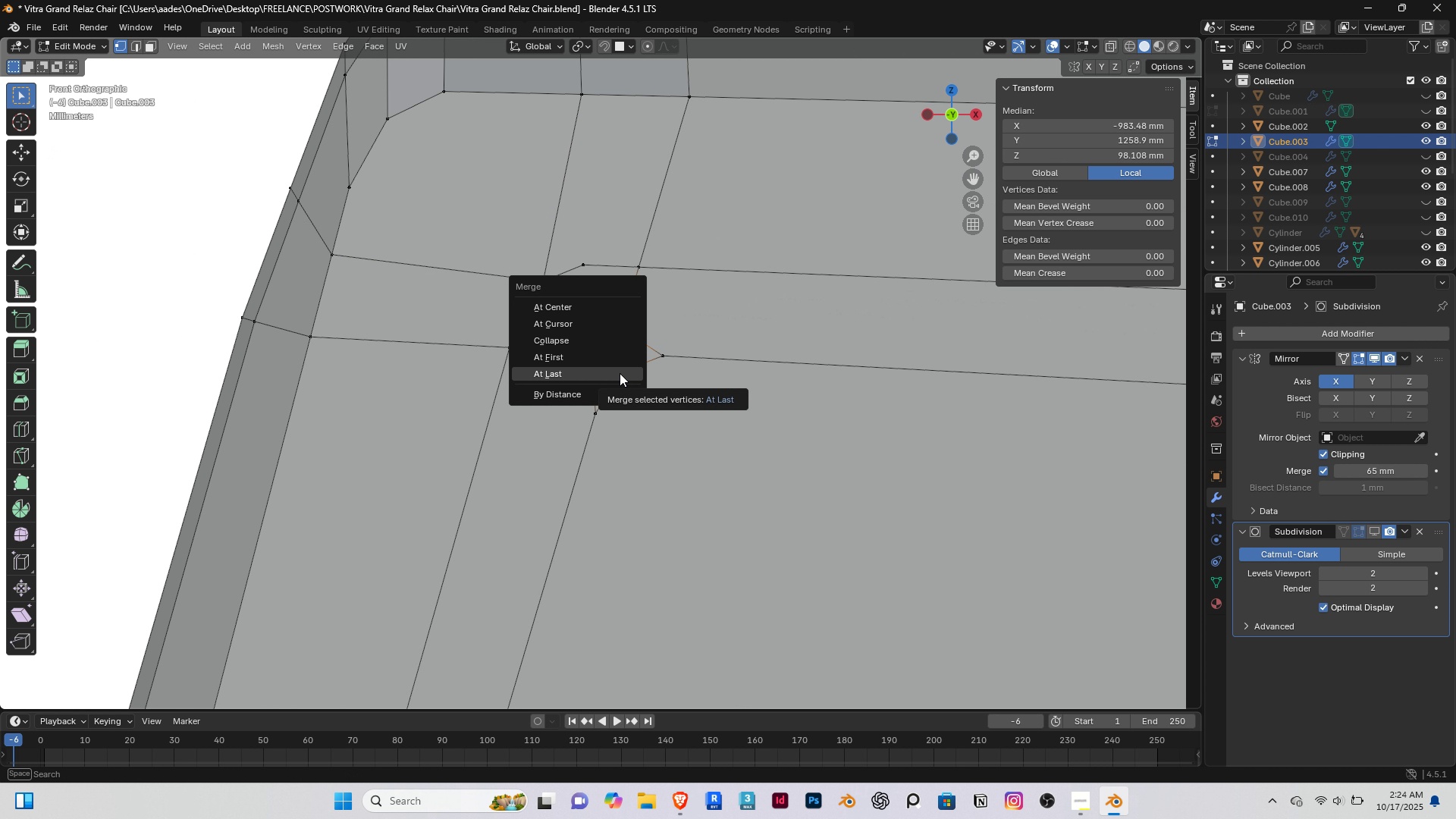 
left_click([620, 373])
 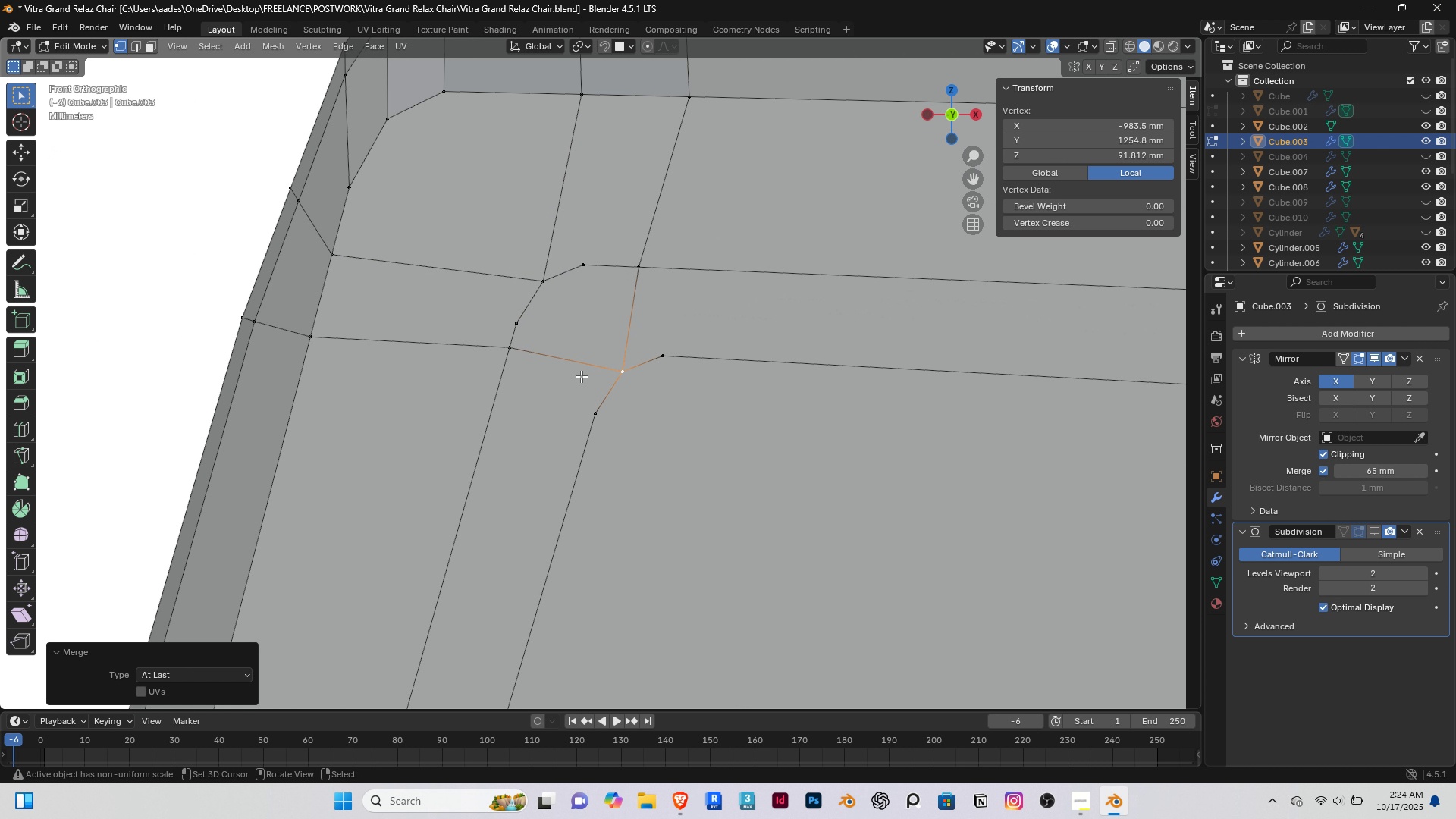 
scroll: coordinate [581, 376], scroll_direction: down, amount: 3.0
 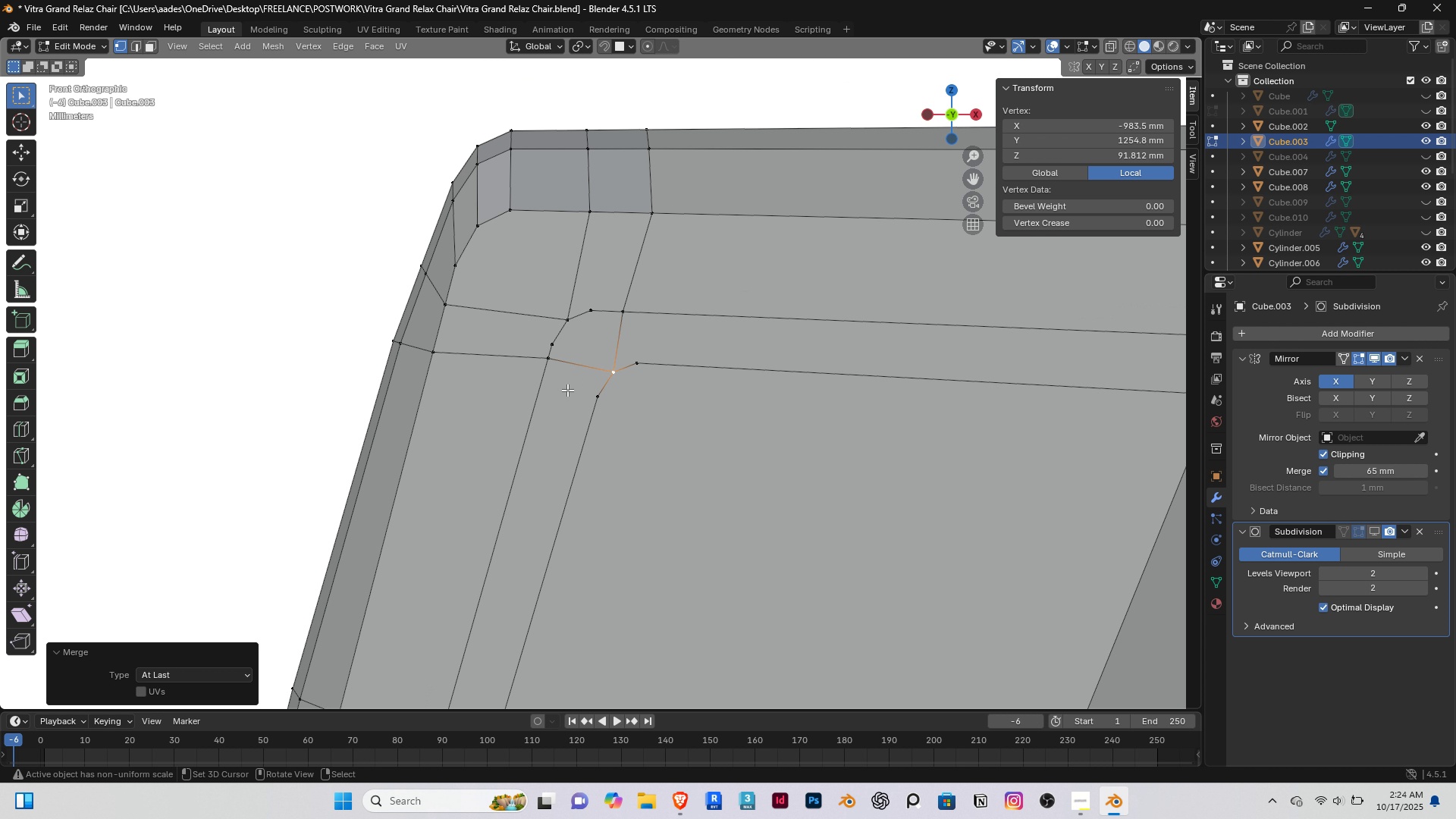 
scroll: coordinate [586, 400], scroll_direction: up, amount: 2.0
 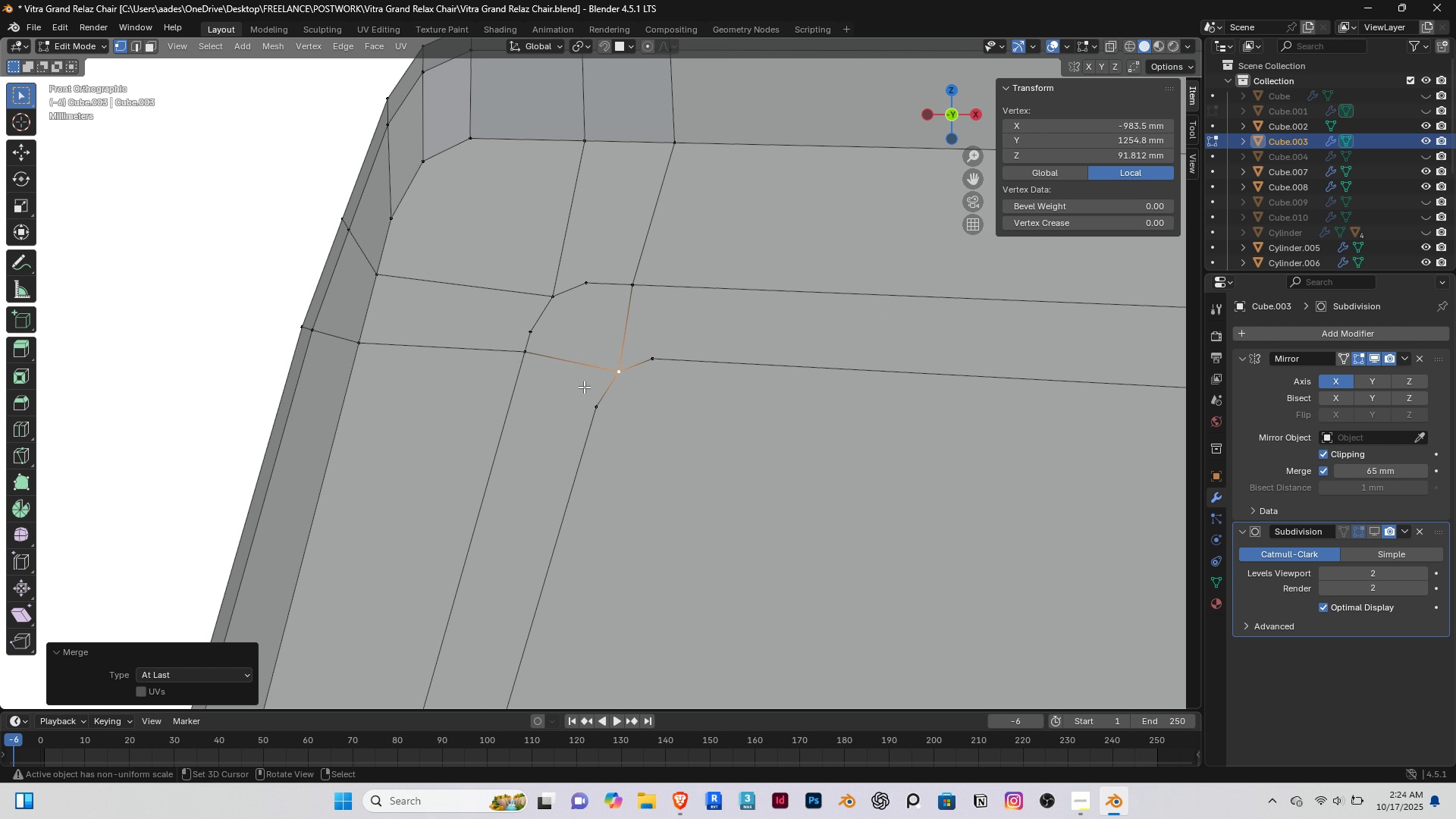 
scroll: coordinate [565, 384], scroll_direction: down, amount: 7.0
 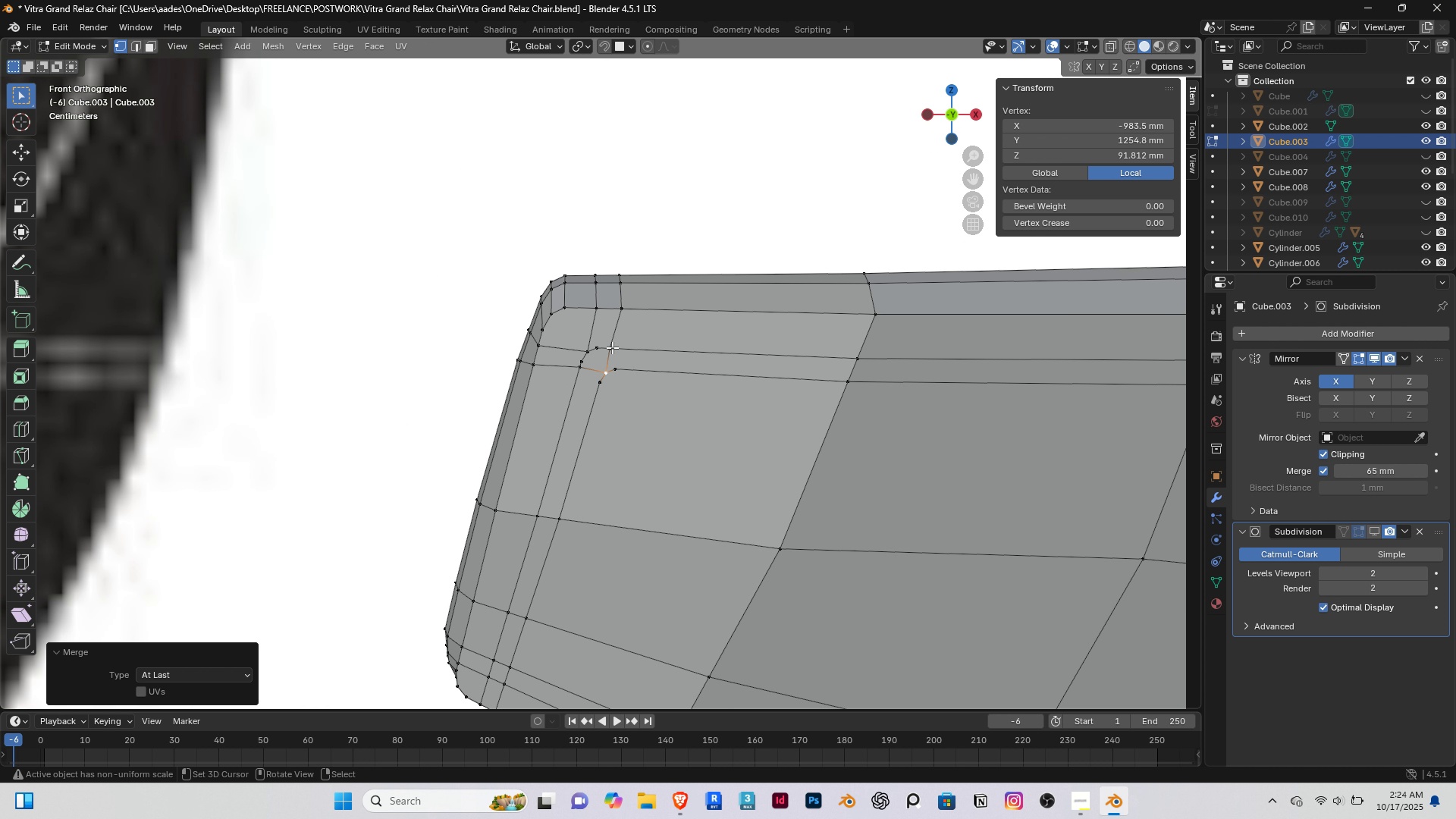 
scroll: coordinate [584, 375], scroll_direction: up, amount: 6.0
 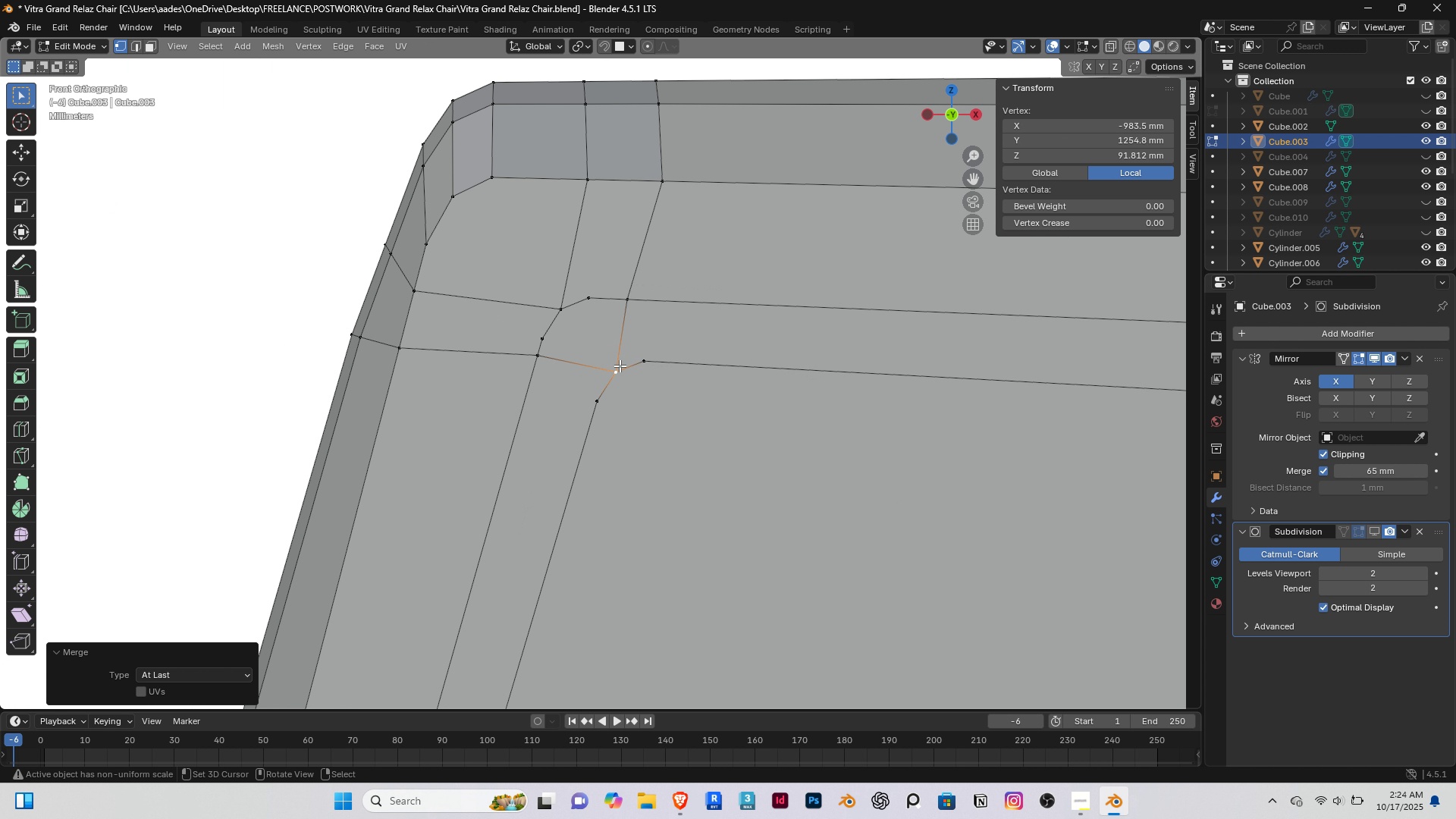 
key(K)
 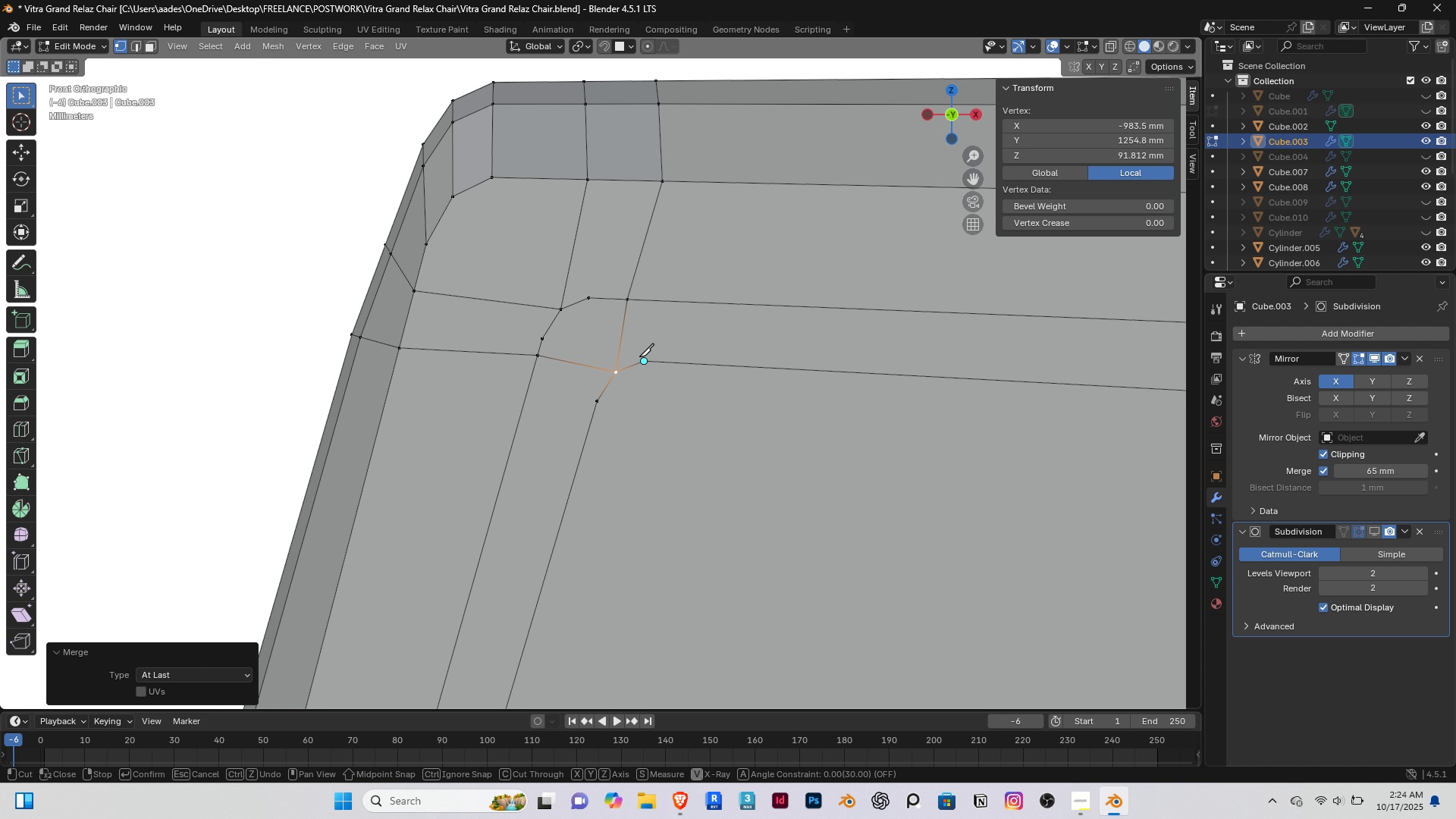 
left_click([639, 356])
 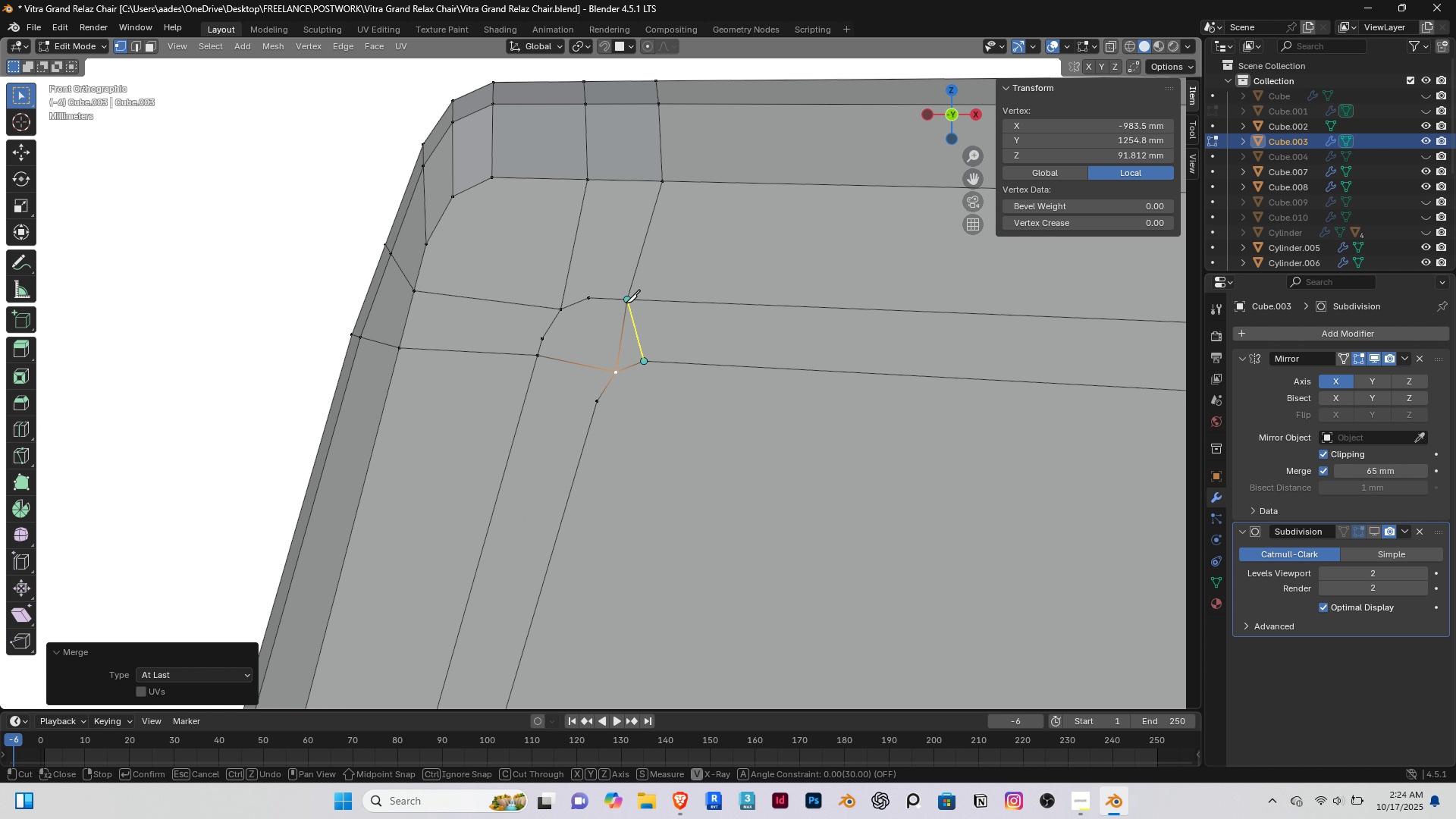 
left_click([626, 303])
 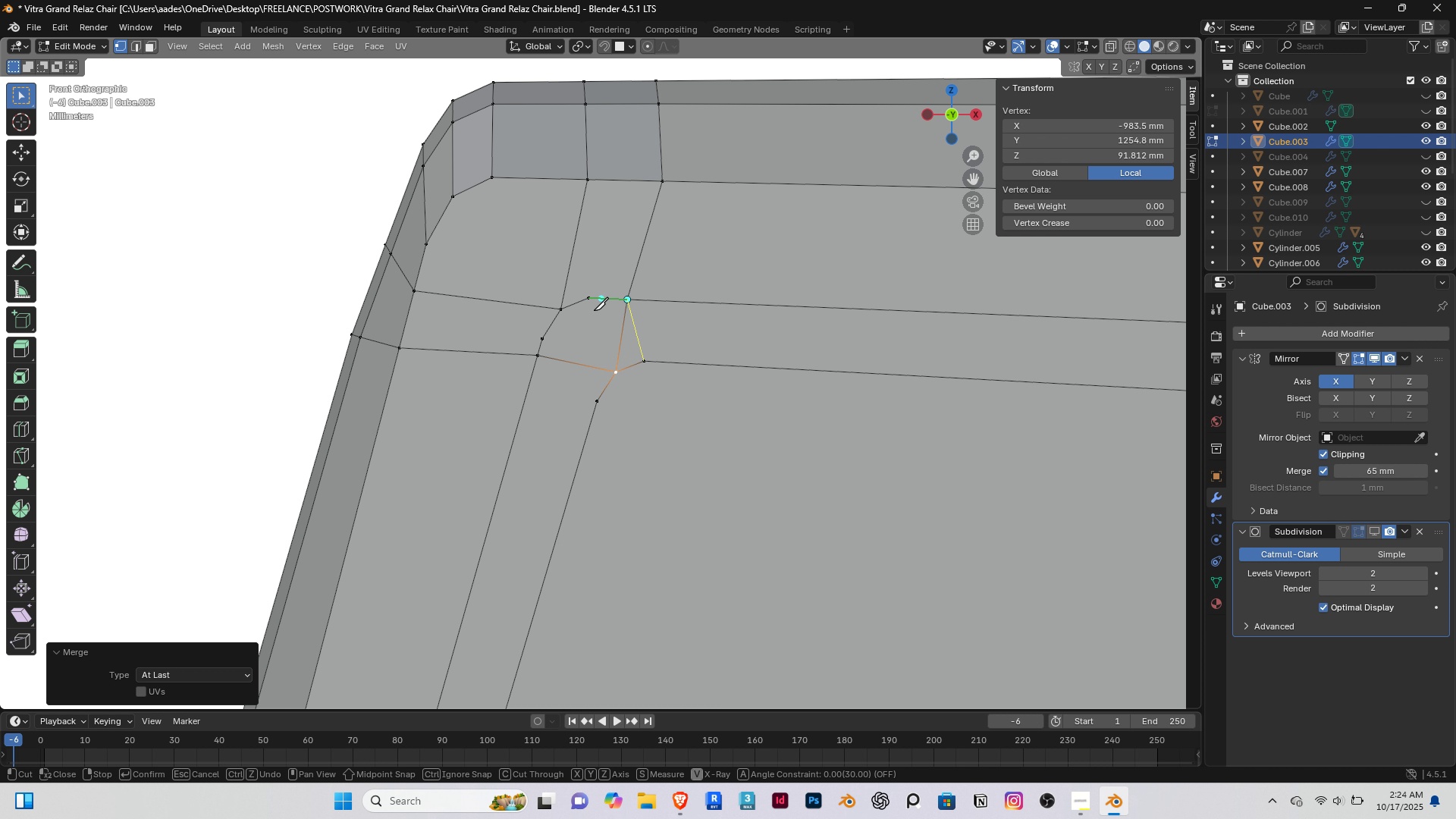 
right_click([601, 294])
 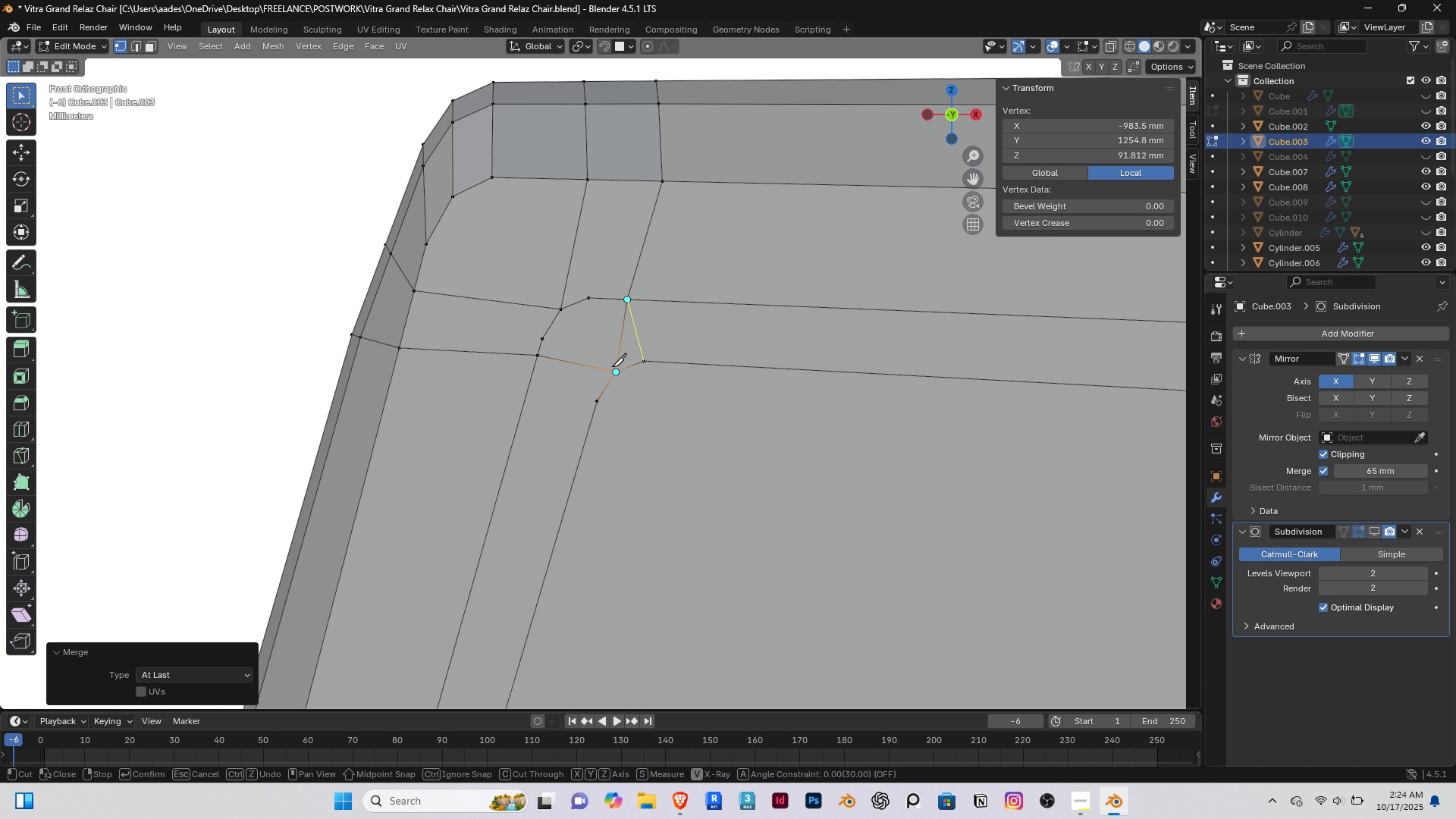 
left_click([612, 366])
 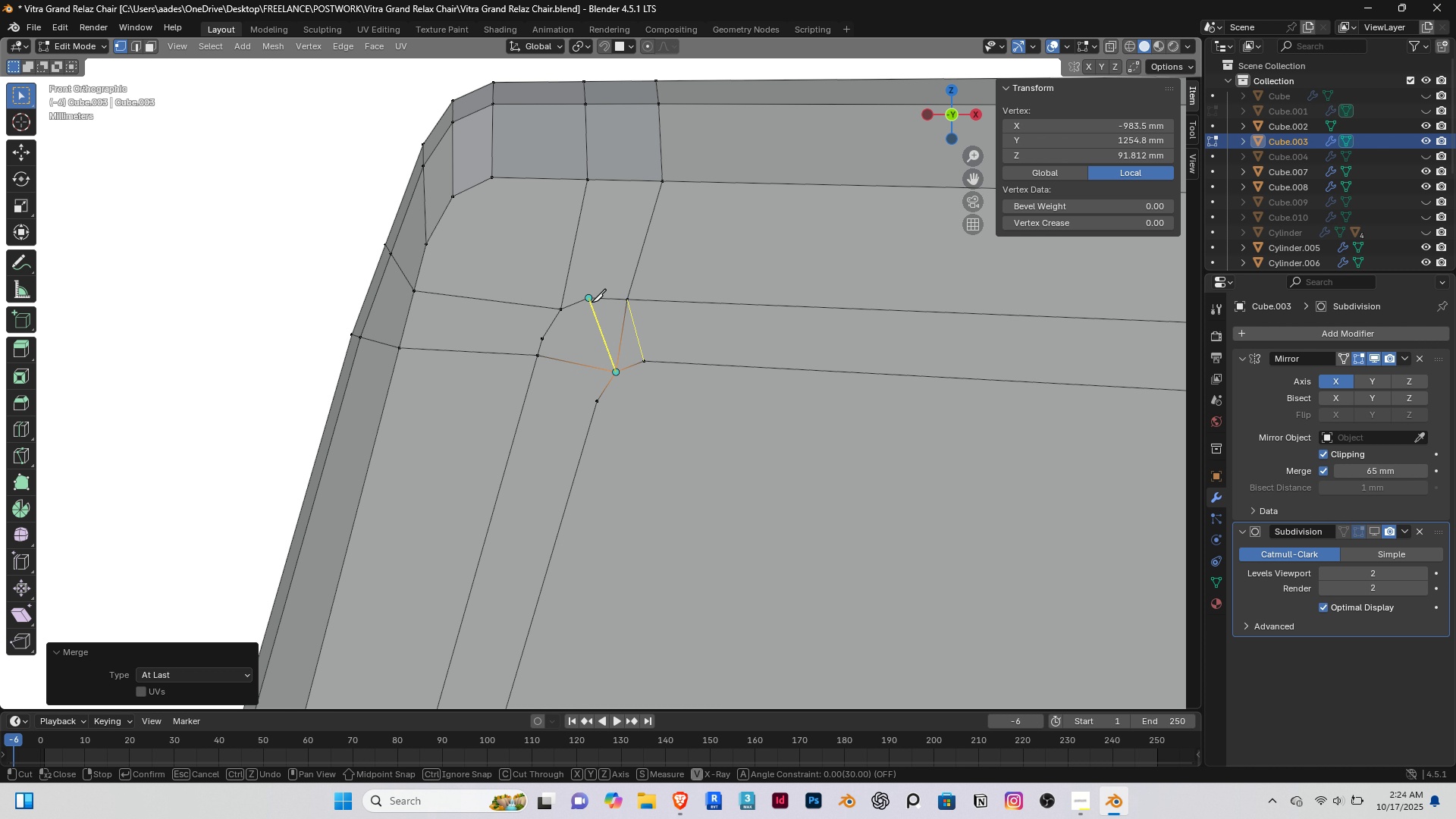 
left_click([592, 302])
 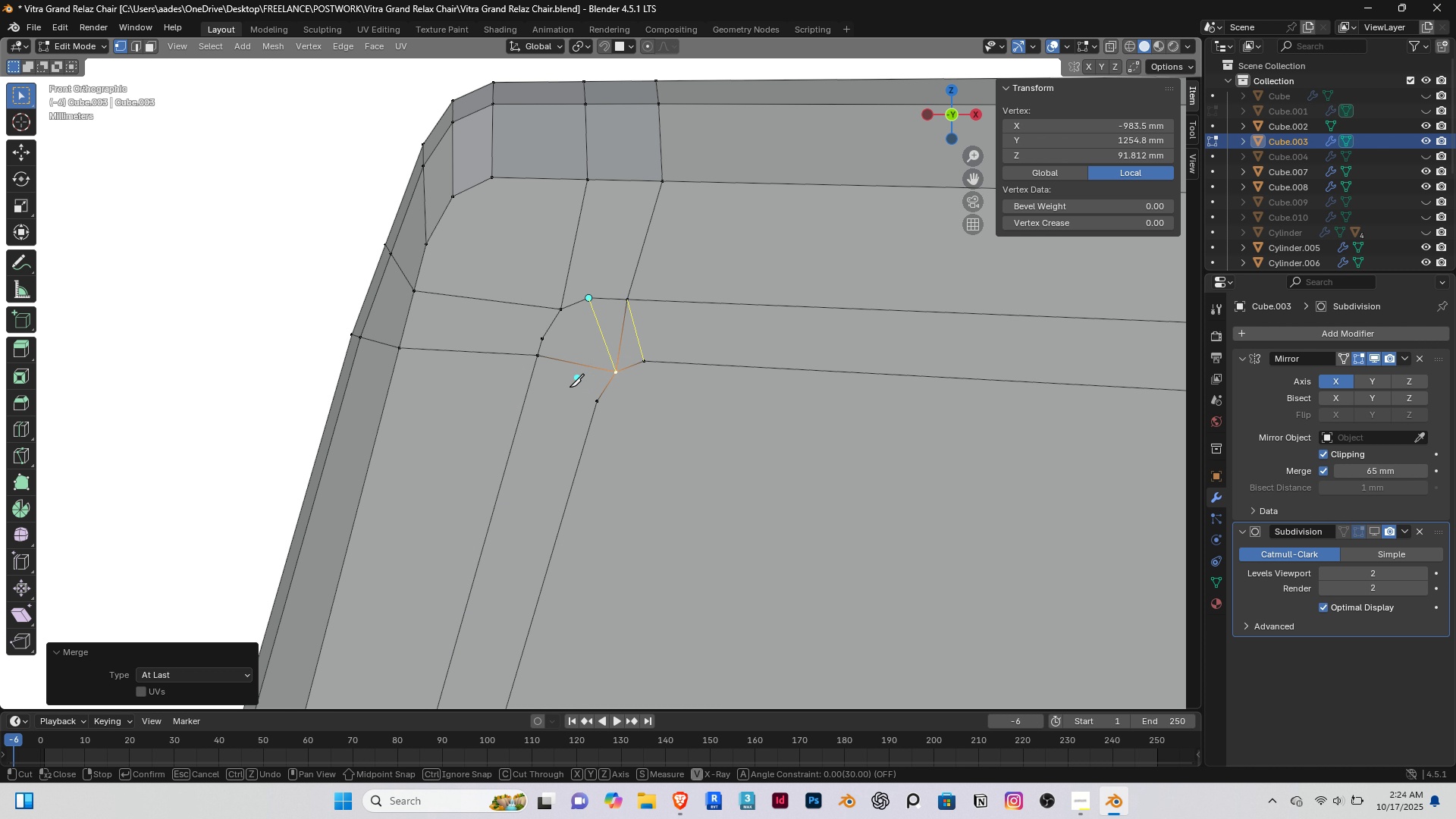 
wait(11.65)
 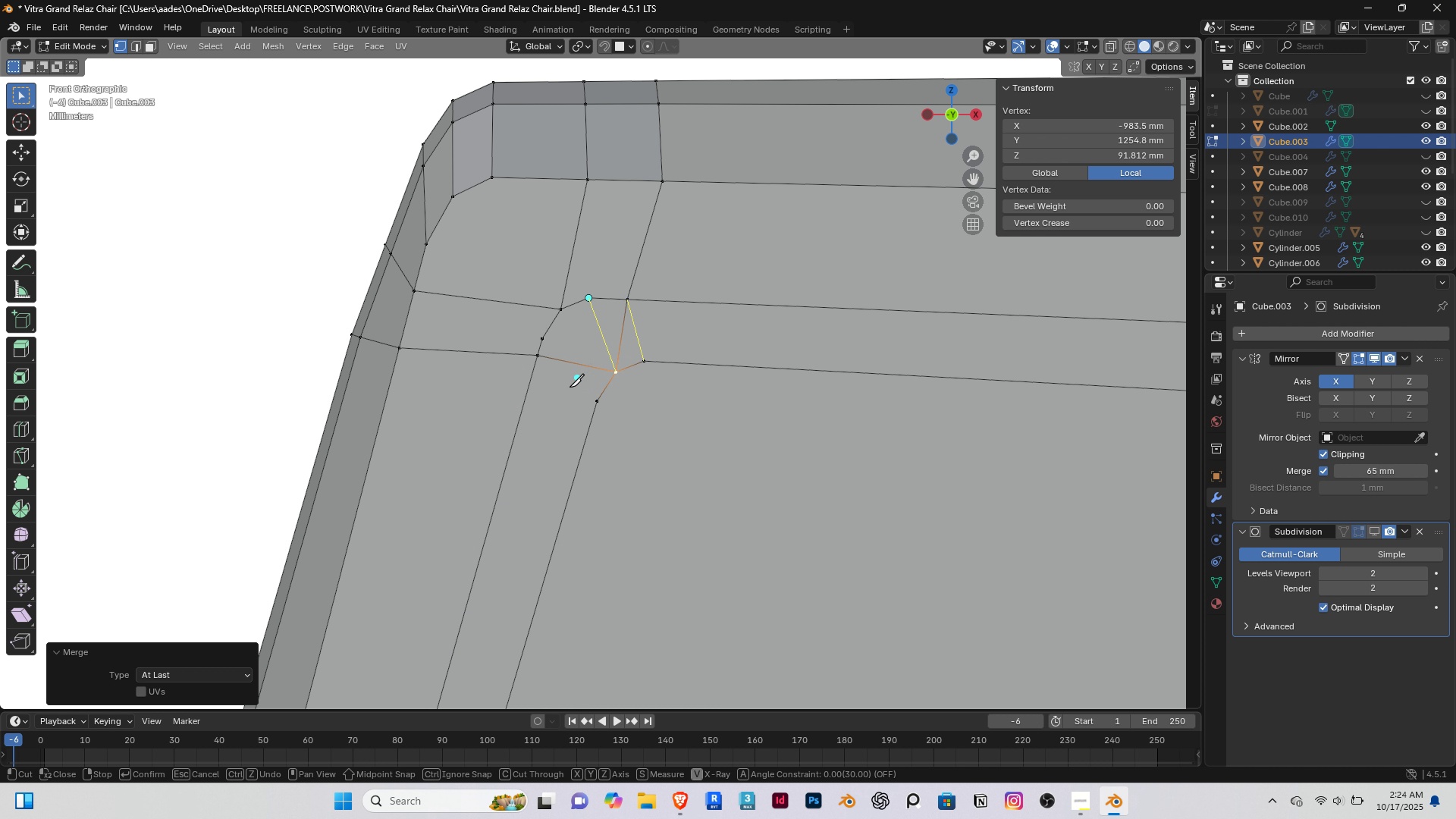 
right_click([570, 400])
 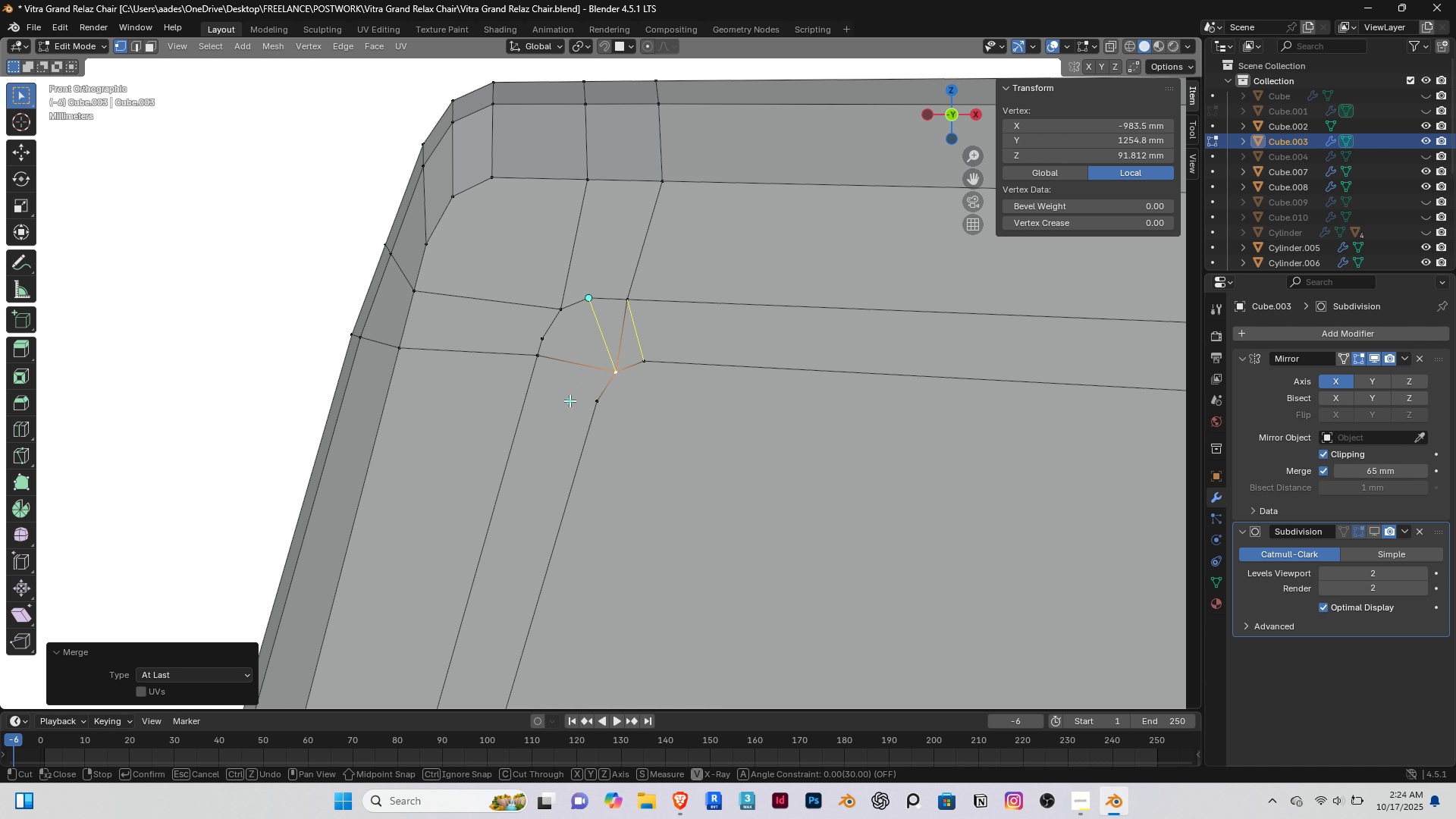 
key(Enter)
 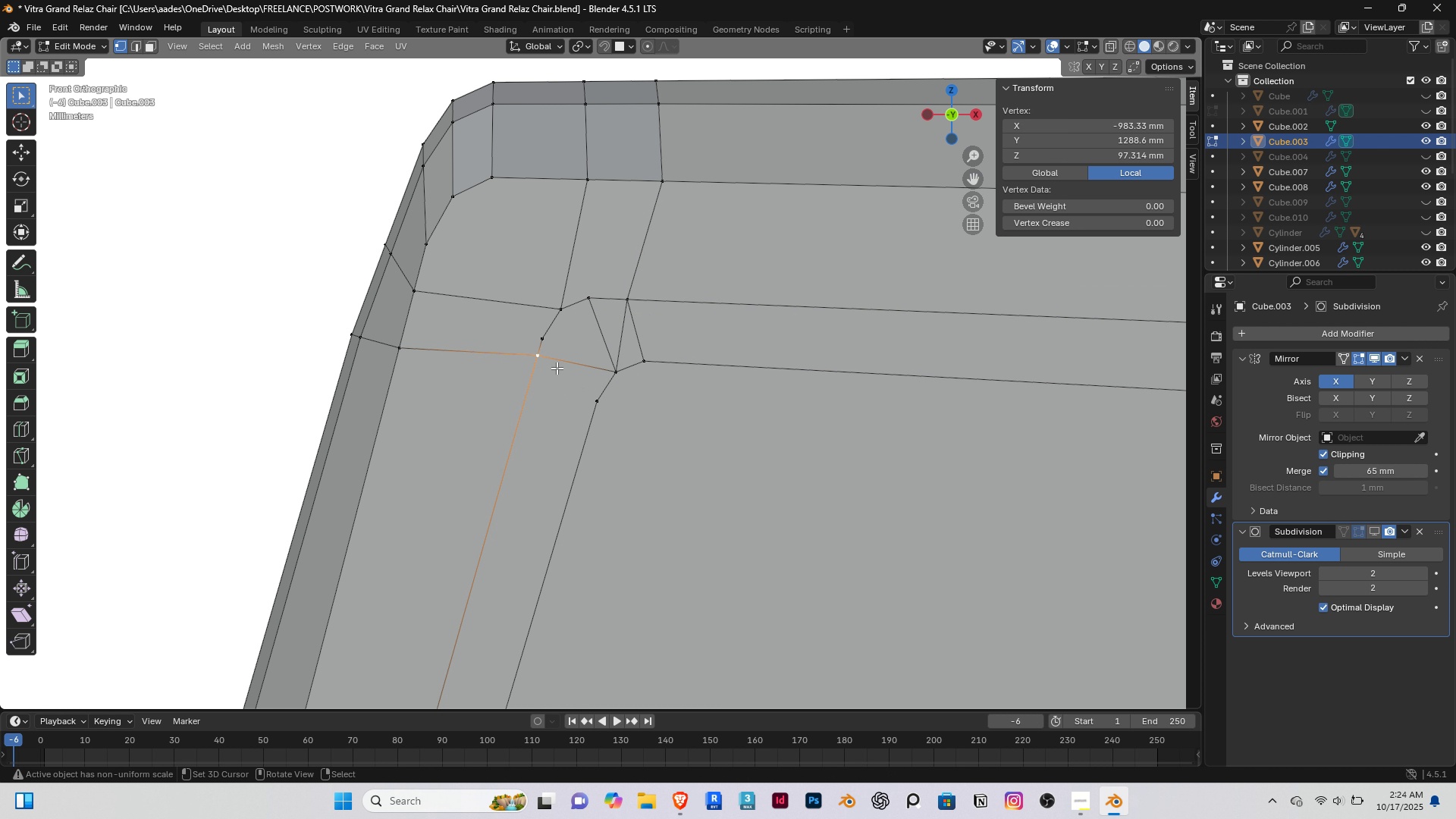 
right_click([557, 368])
 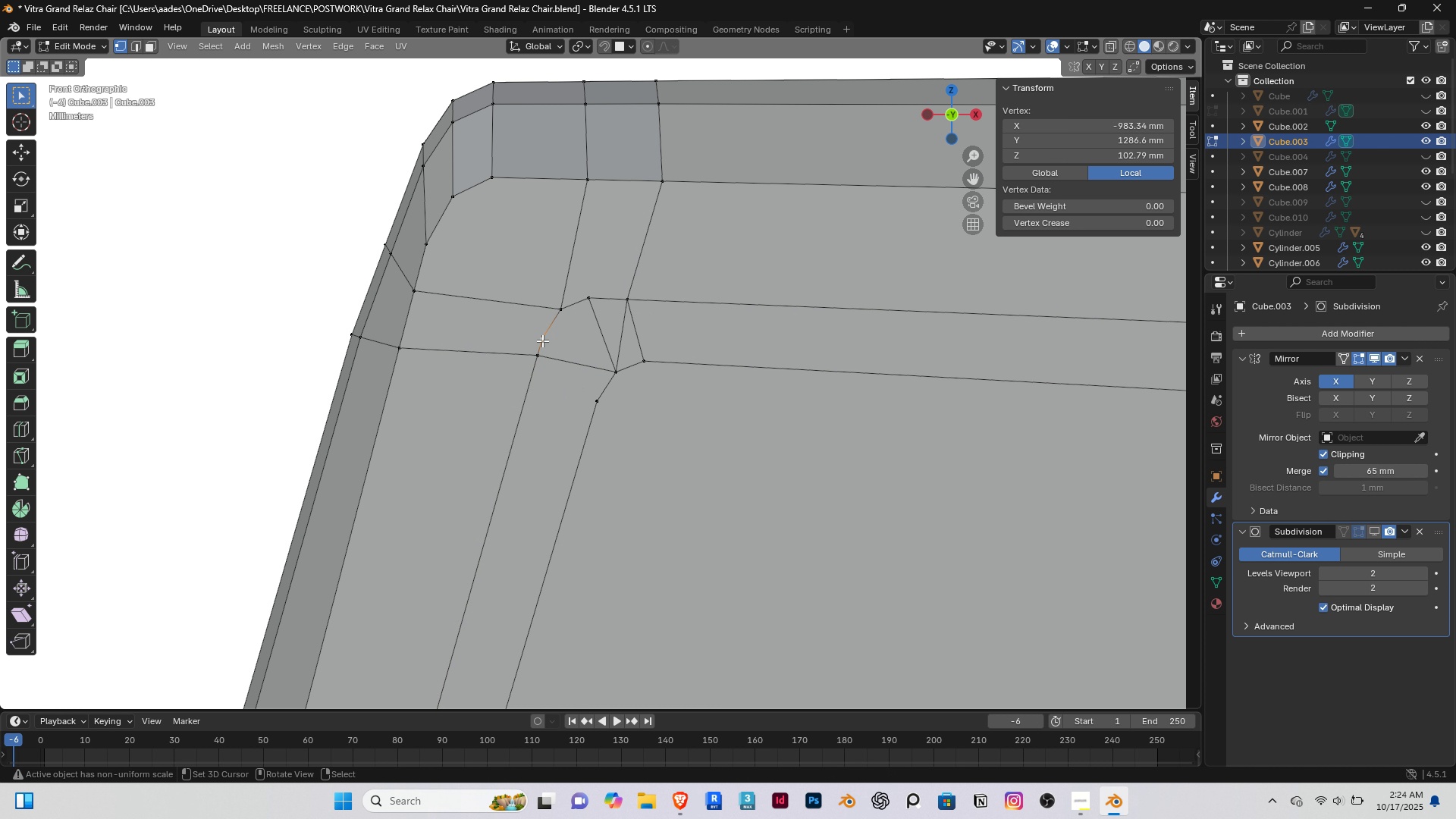 
right_click([542, 340])
 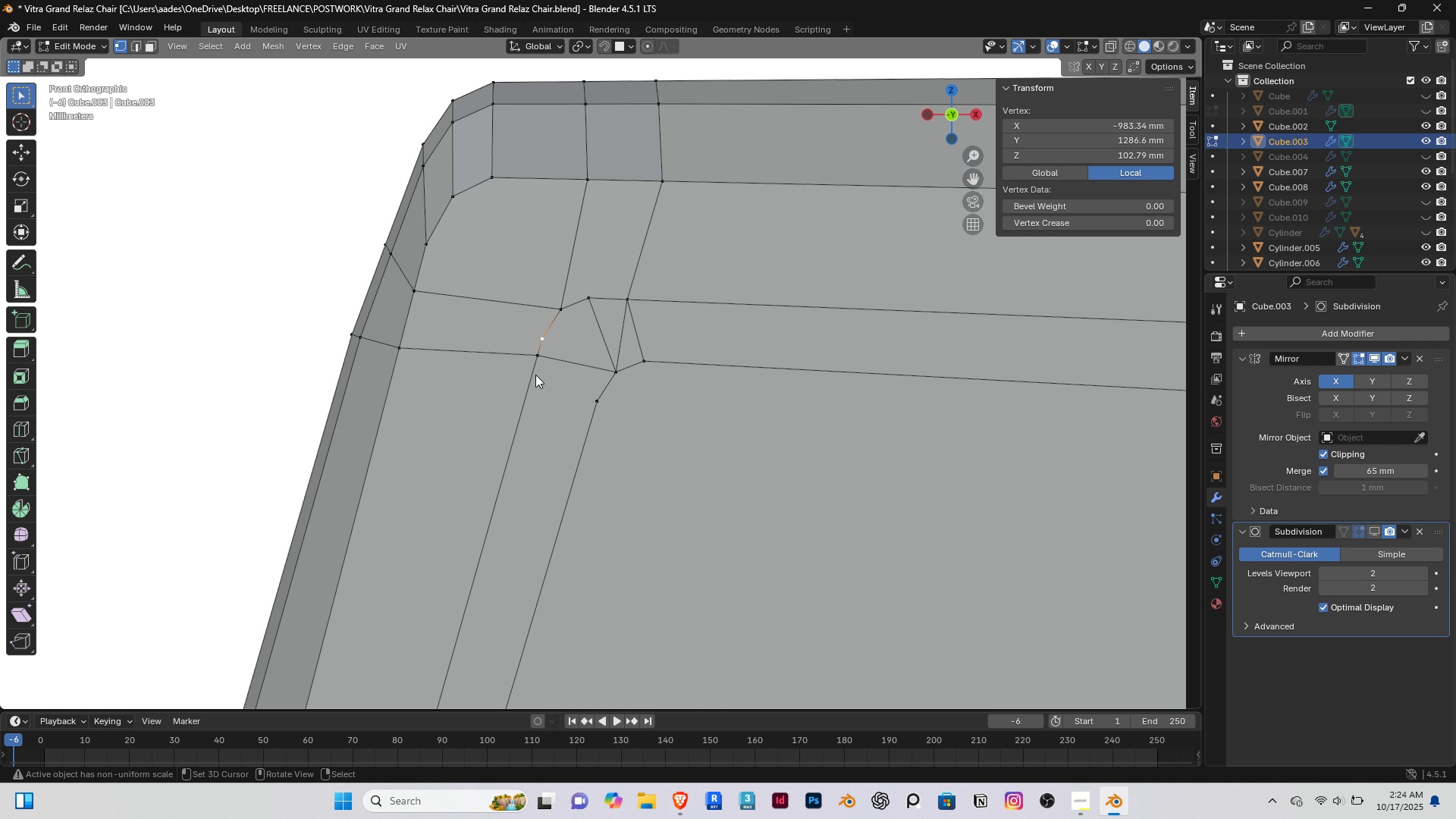 
key(Delete)
 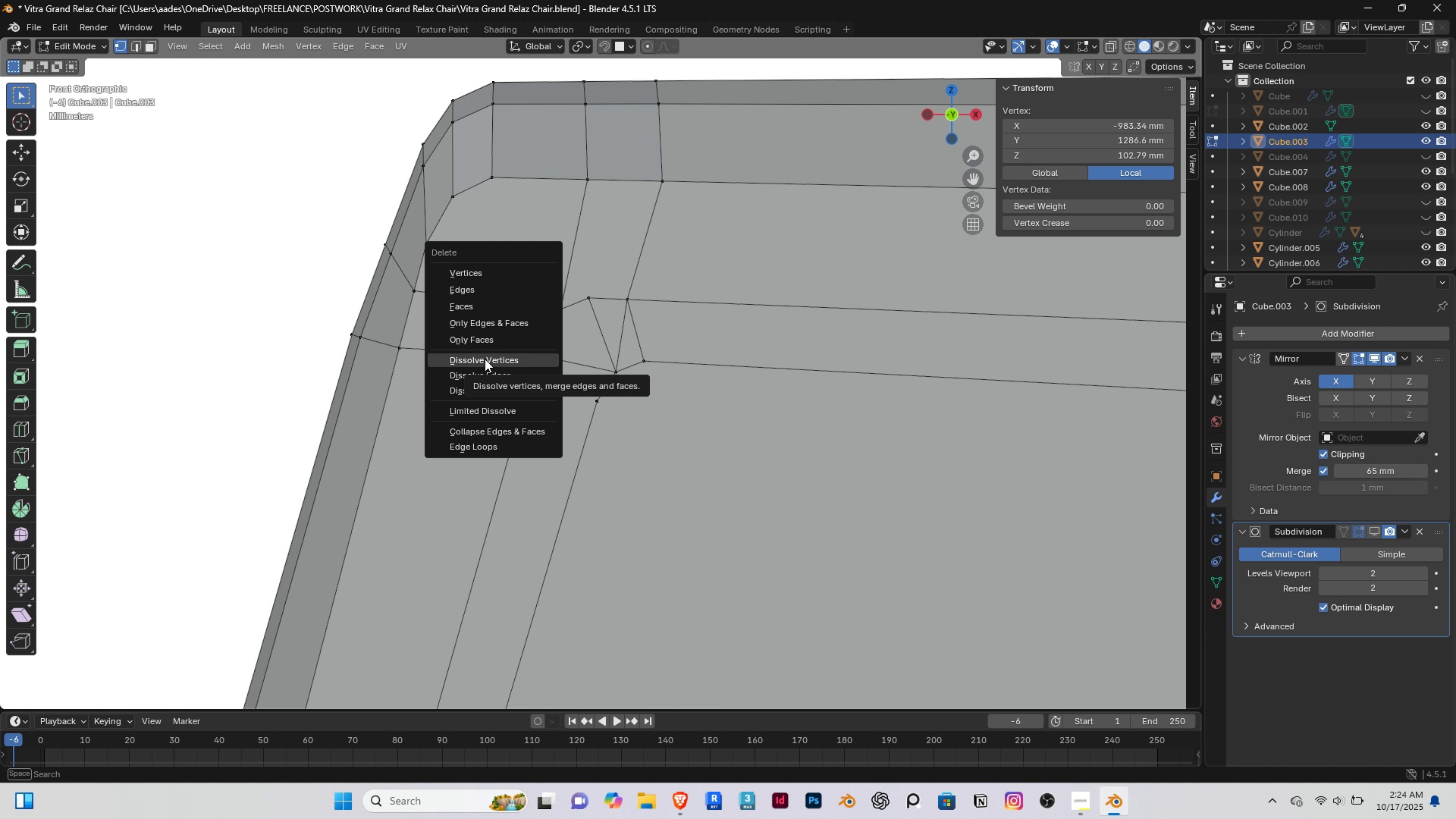 
left_click([485, 359])
 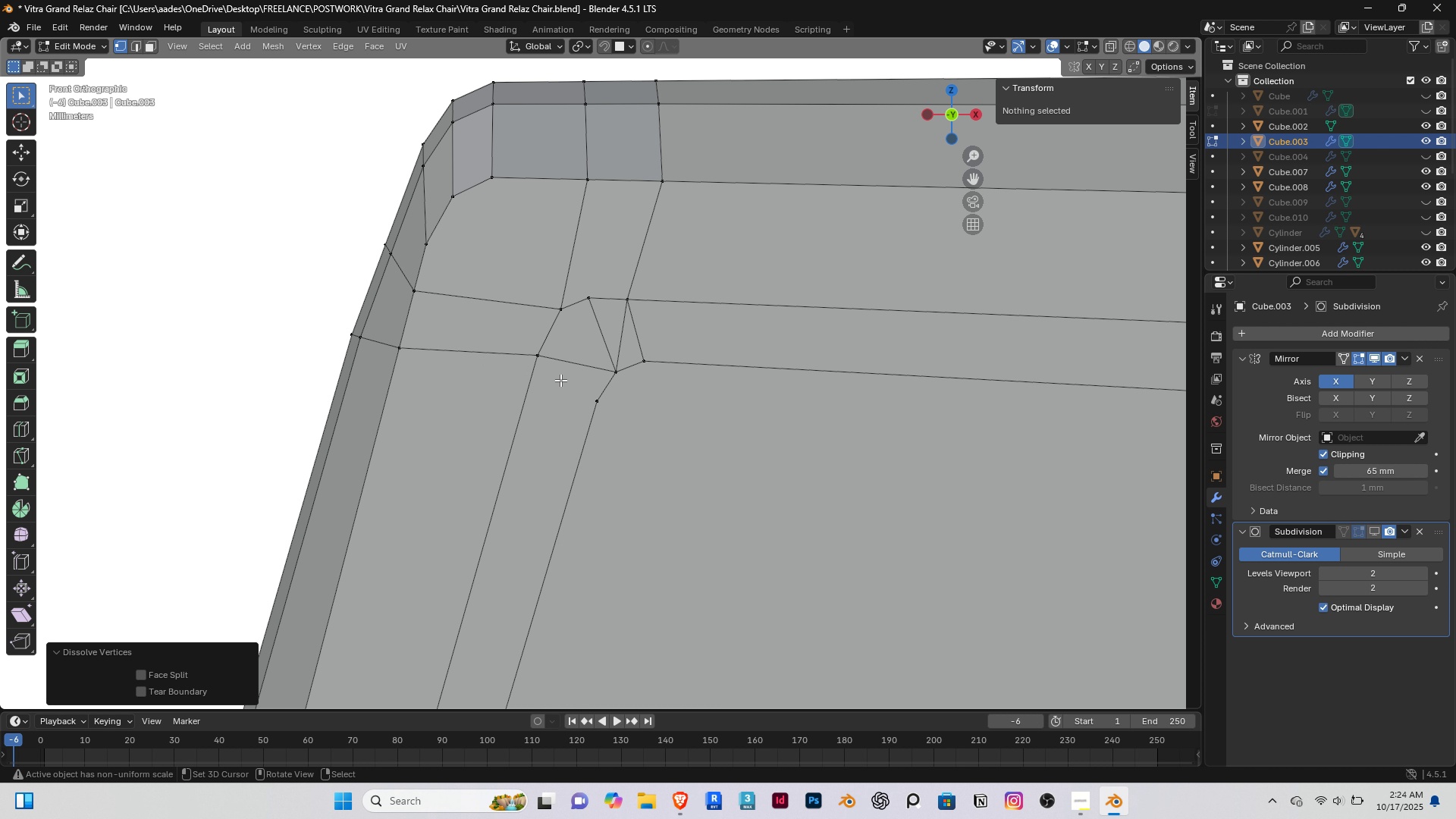 
key(L)
 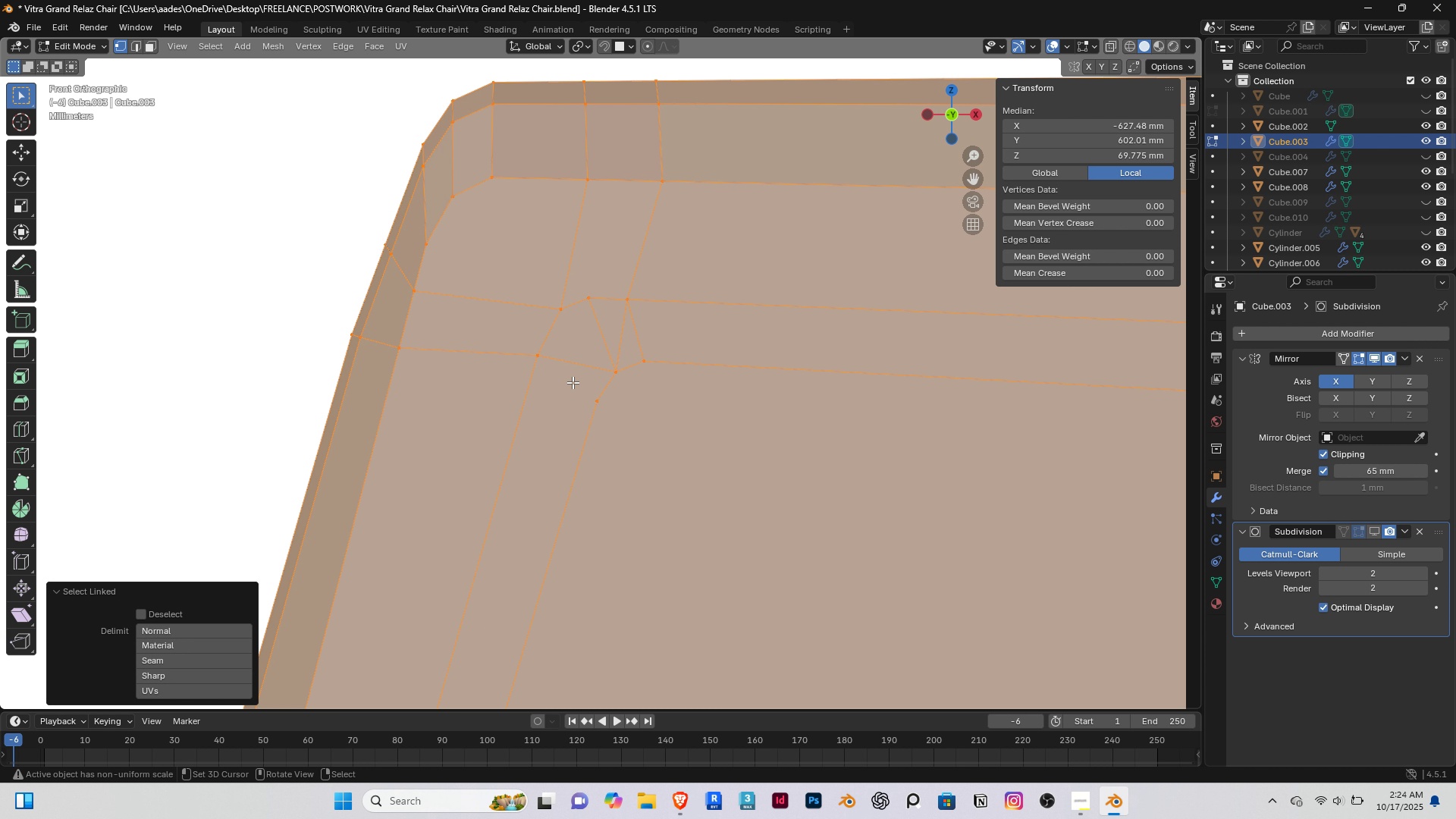 
right_click([573, 382])
 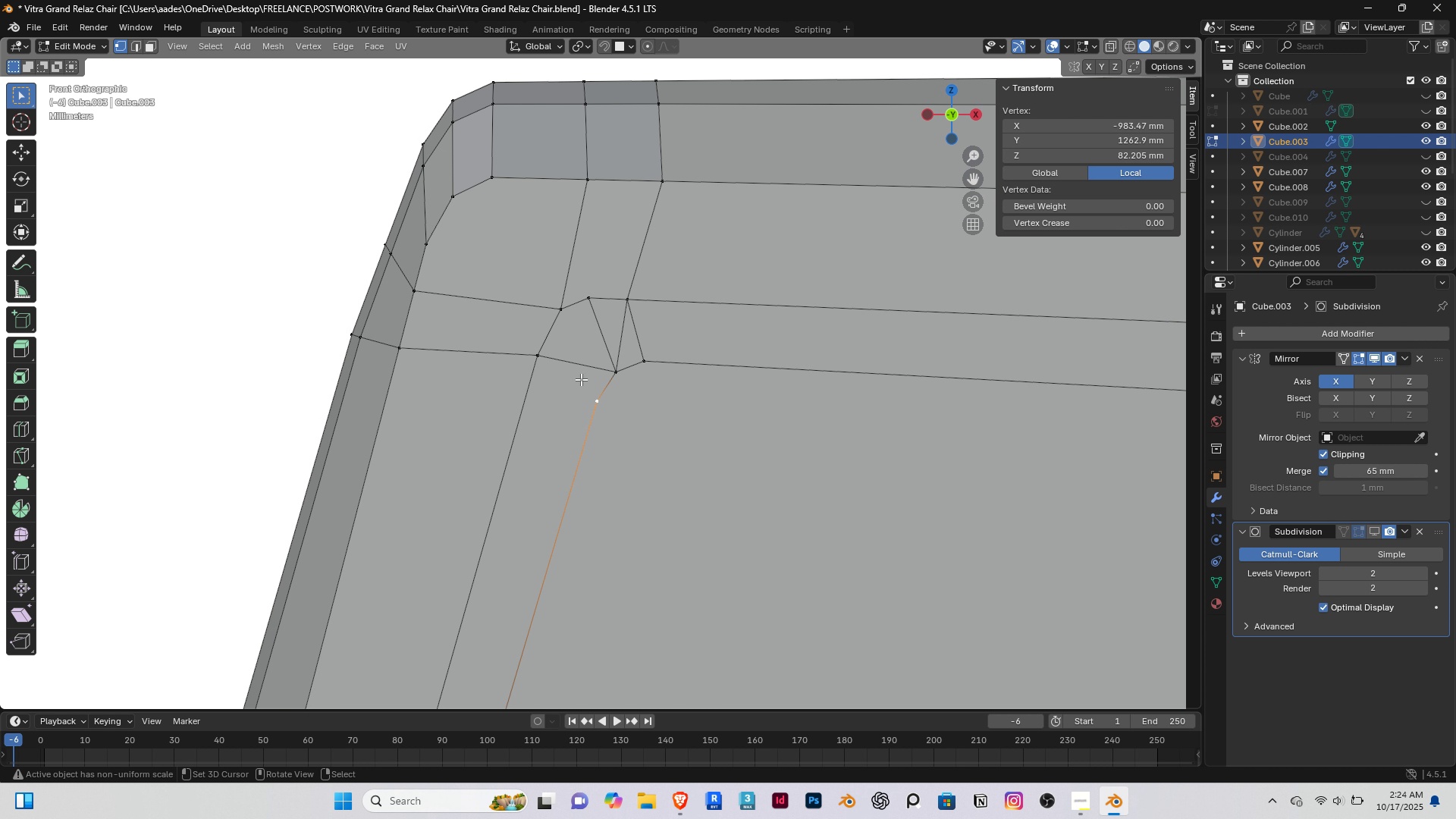 
scroll: coordinate [581, 379], scroll_direction: up, amount: 1.0
 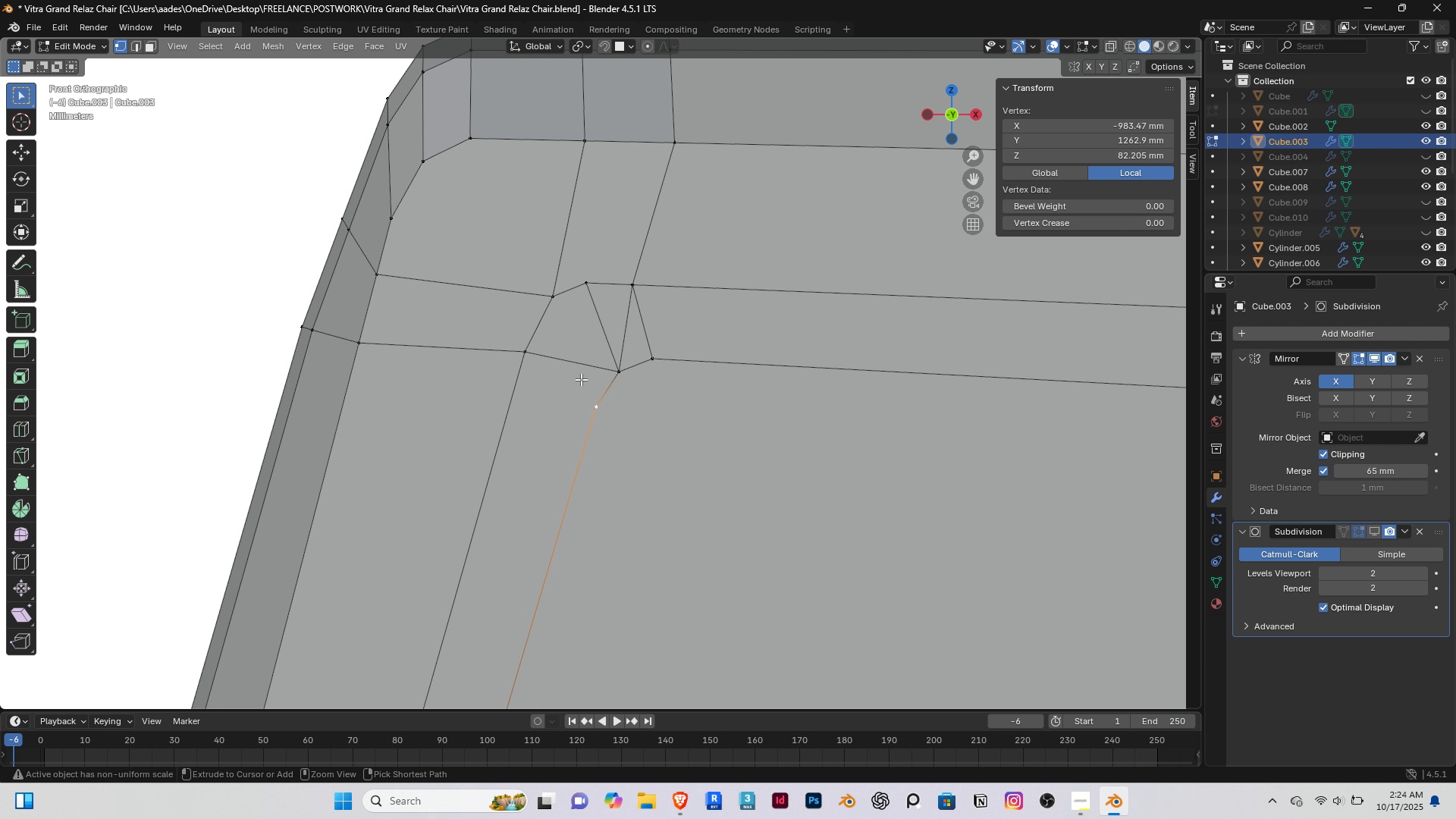 
key(Control+ControlLeft)
 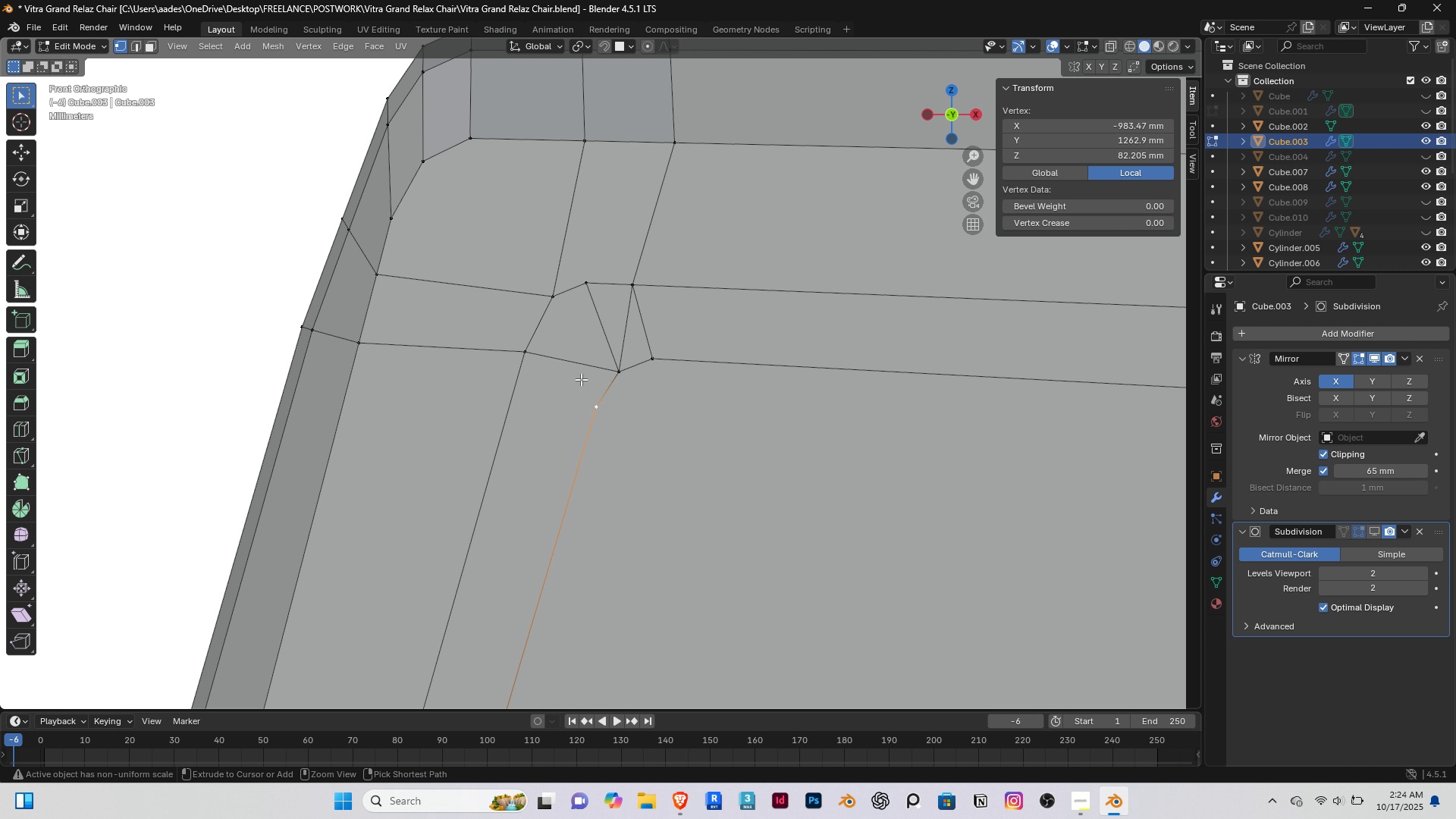 
key(Control+Z)
 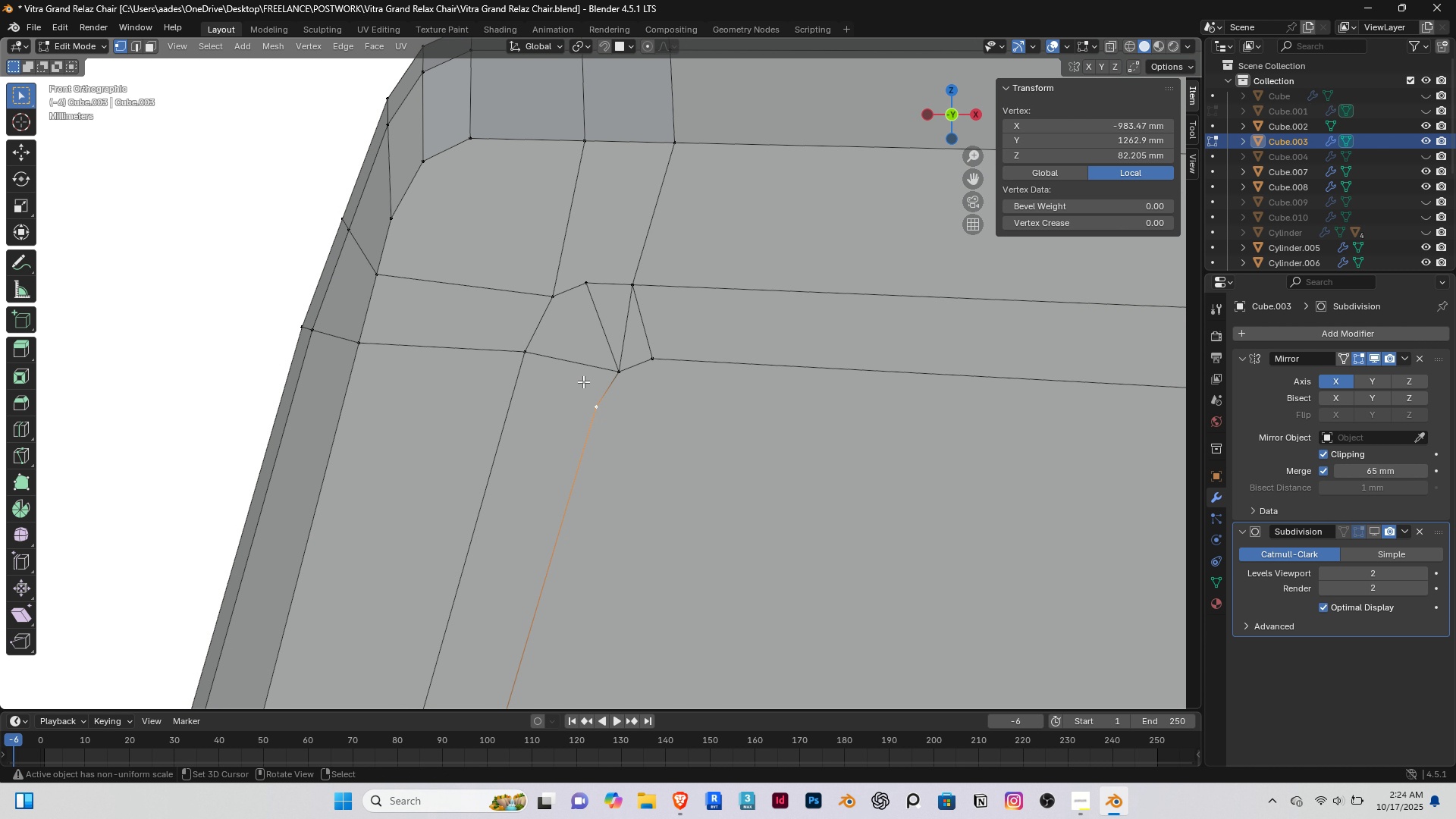 
right_click([583, 381])
 